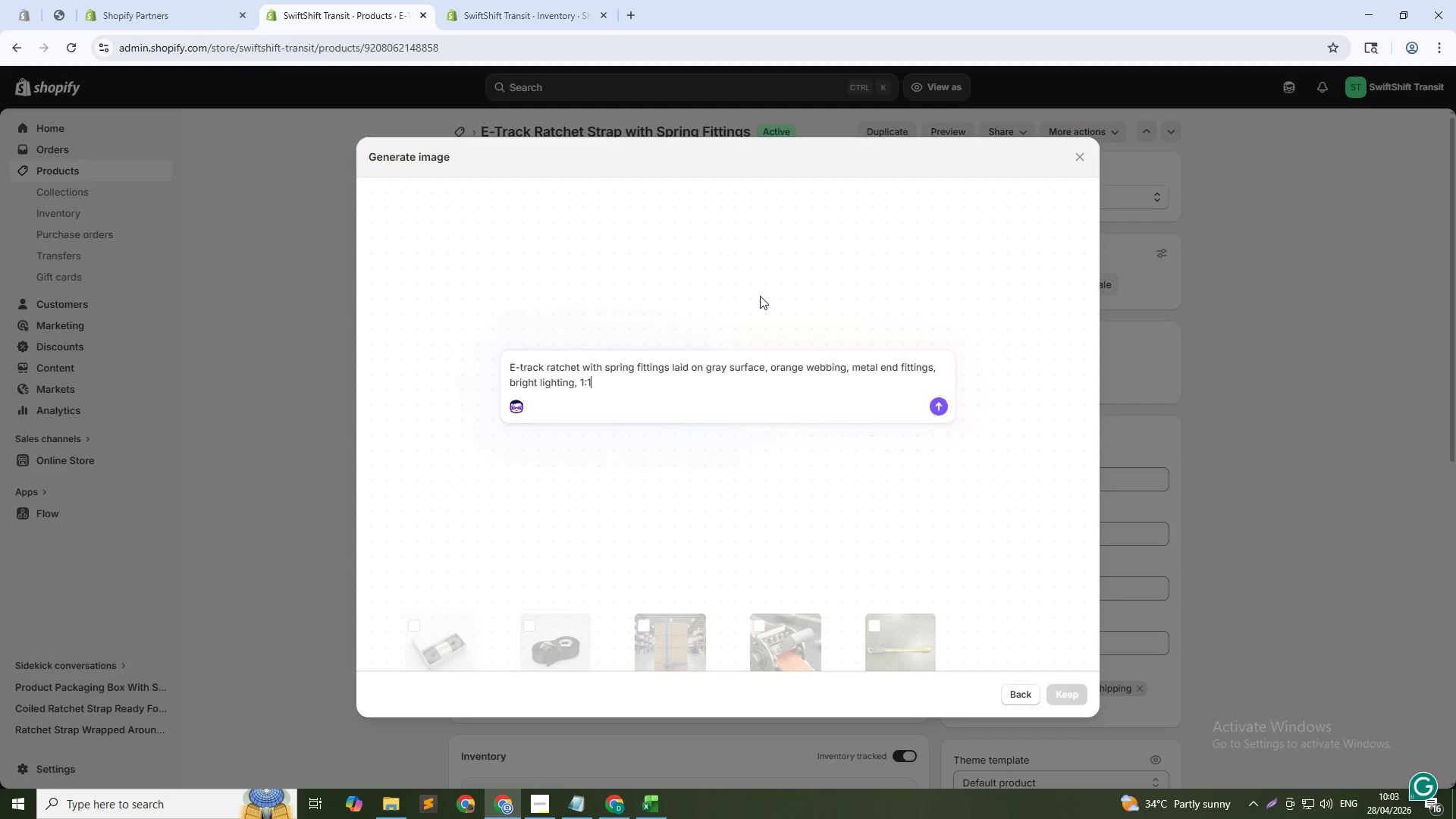 
wait(10.95)
 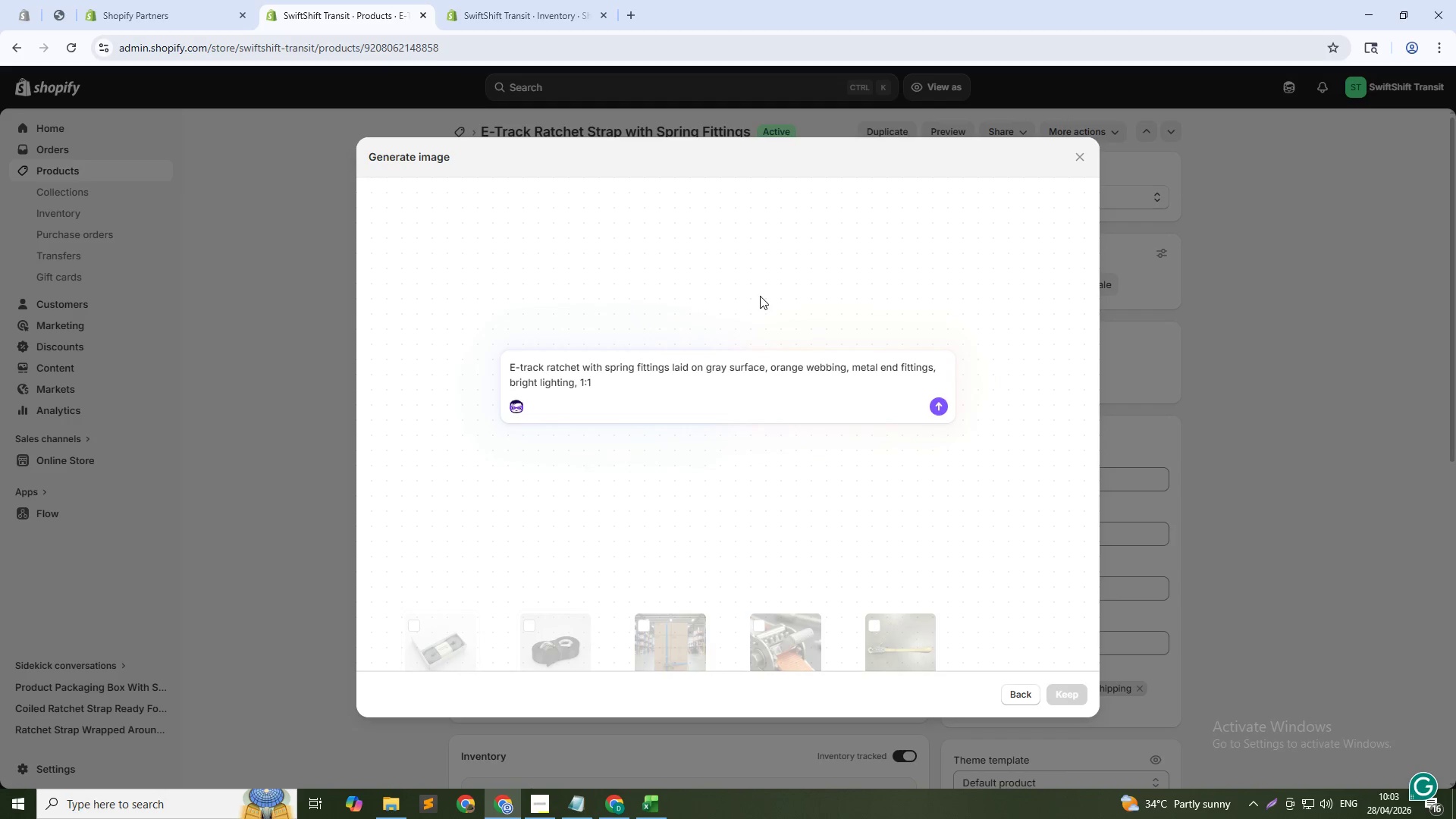 
key(Enter)
 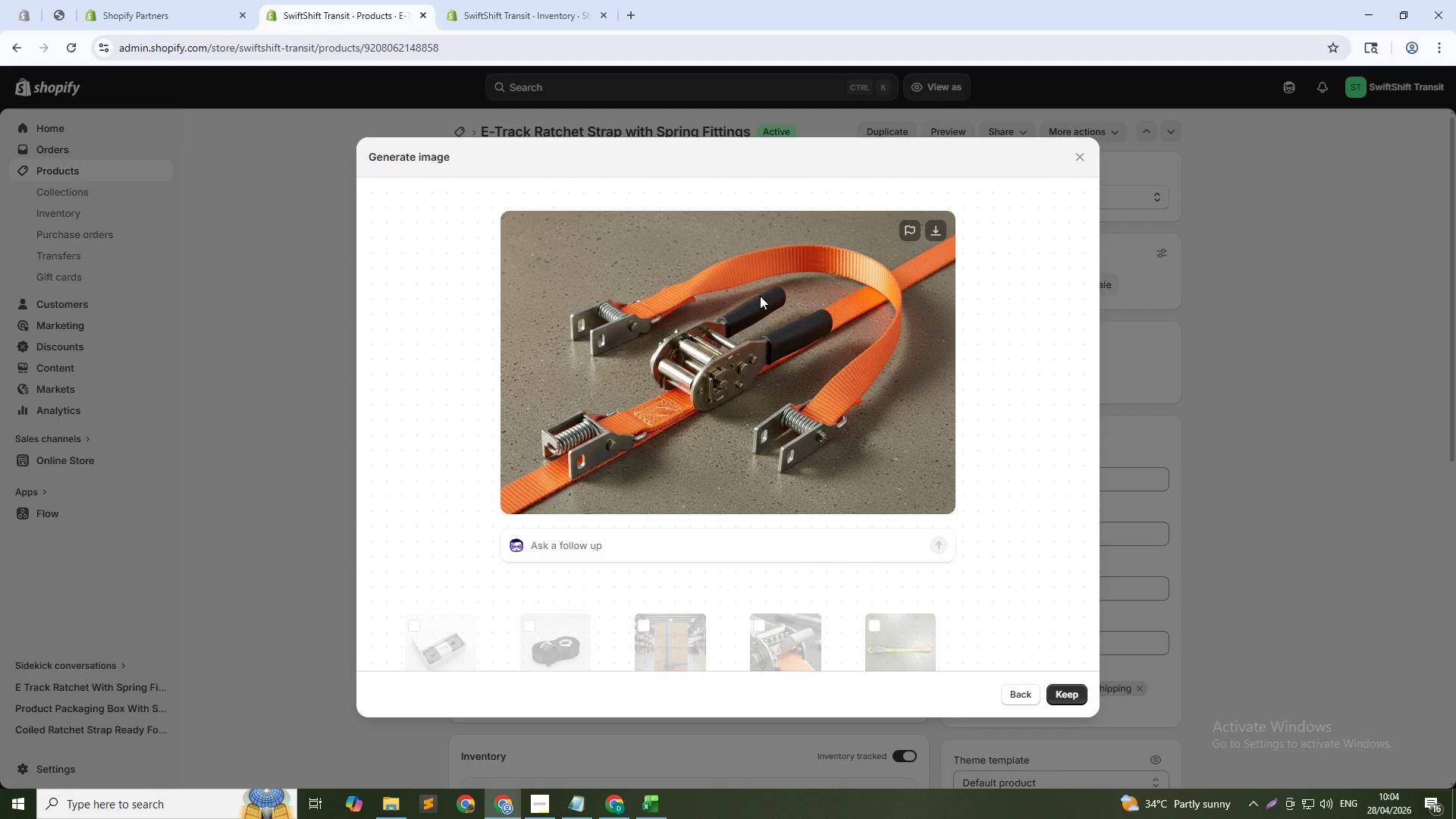 
wait(34.33)
 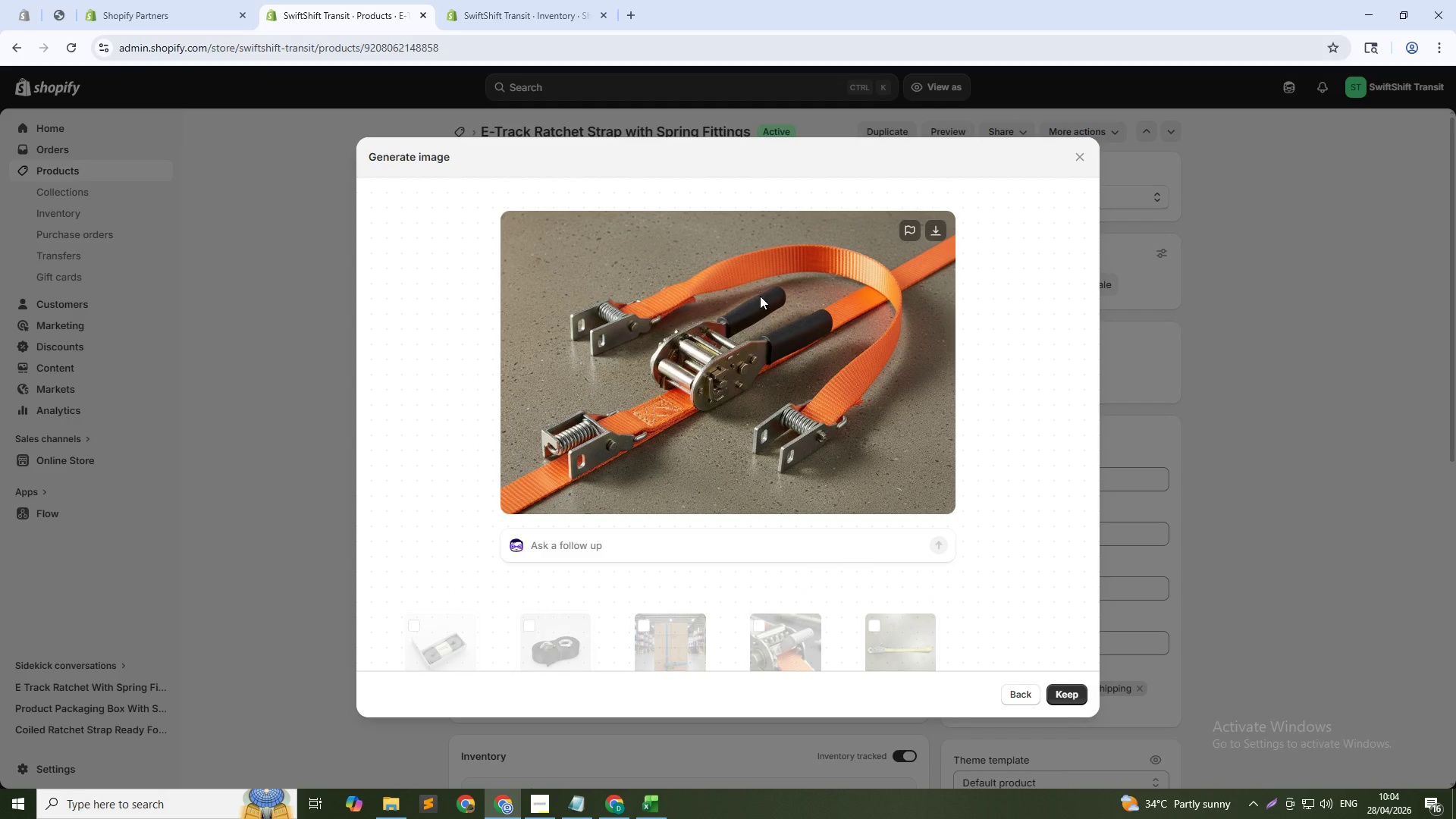 
left_click([1056, 689])
 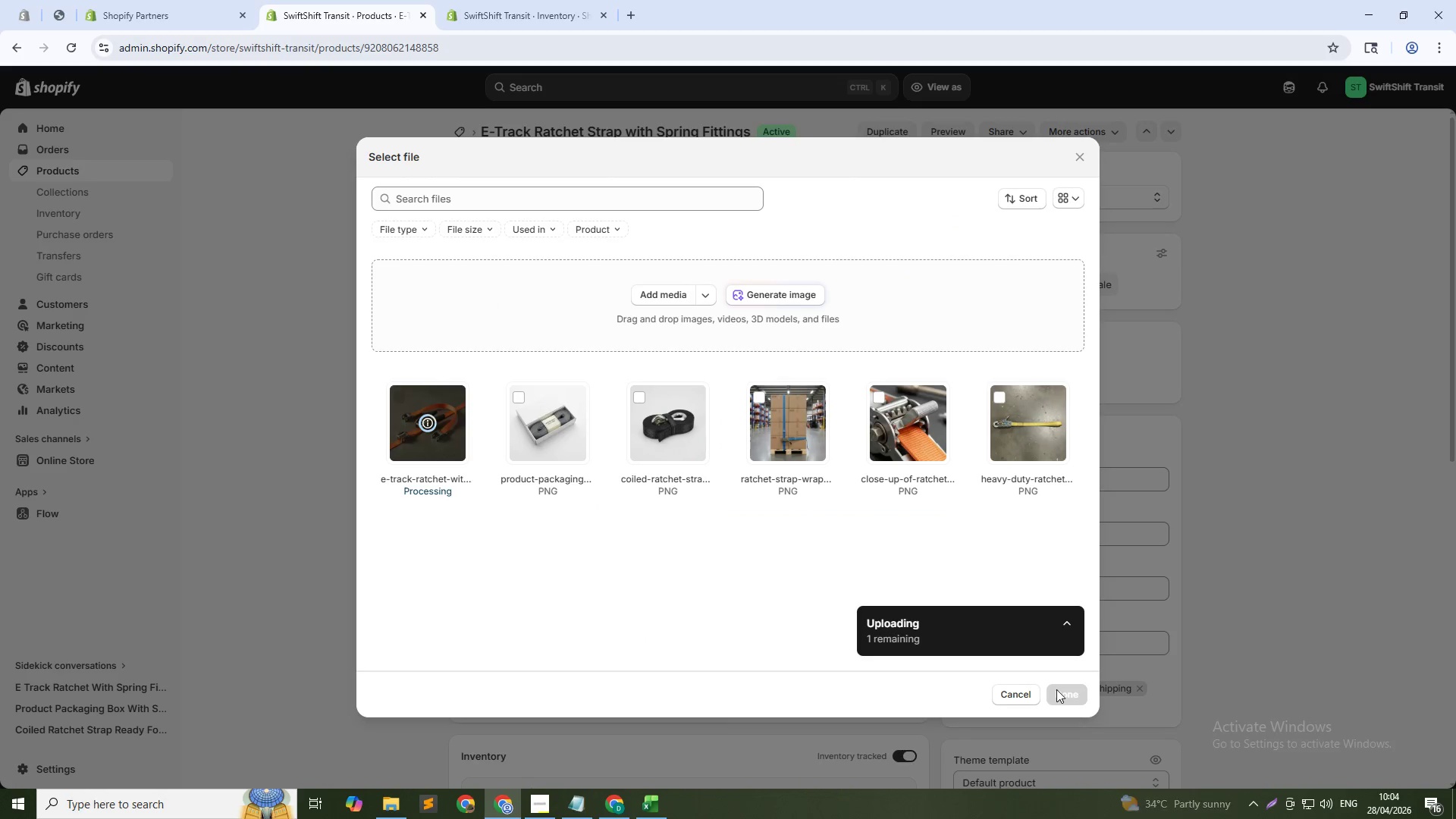 
wait(12.2)
 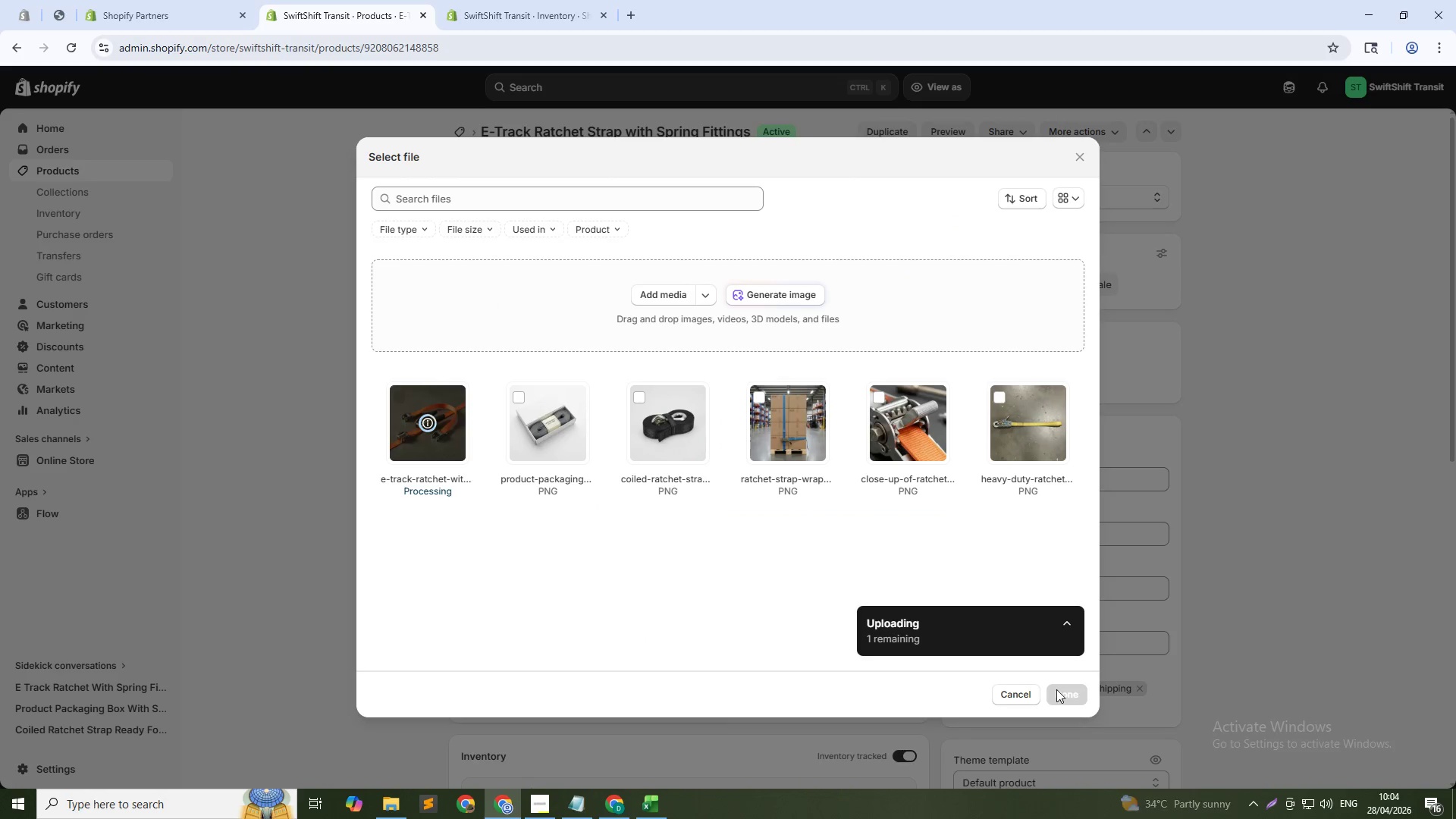 
left_click([749, 296])
 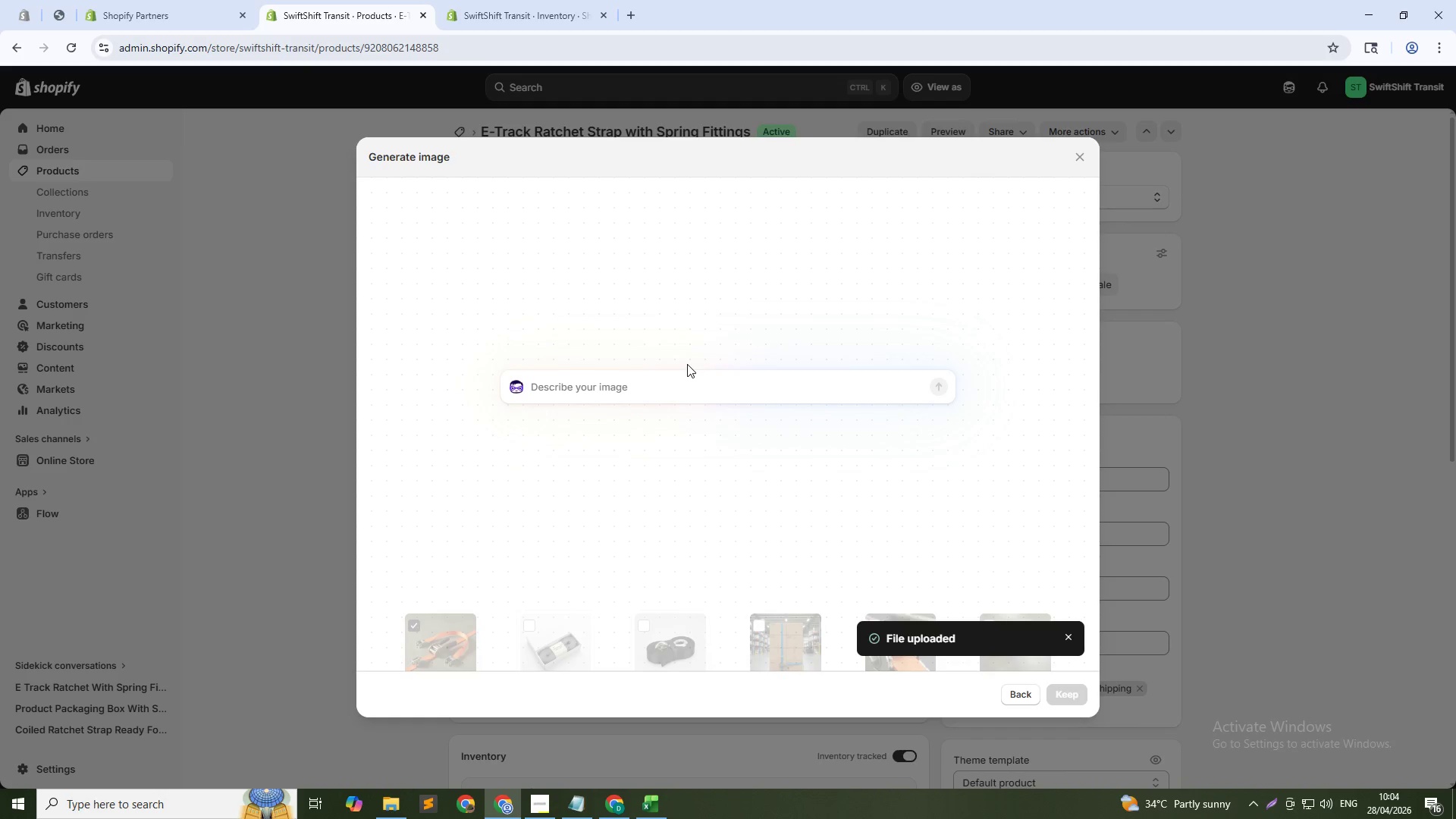 
type(Close-up of spring fitting attachment showing how it clips into e-track rail, macro shot, 1:1)
 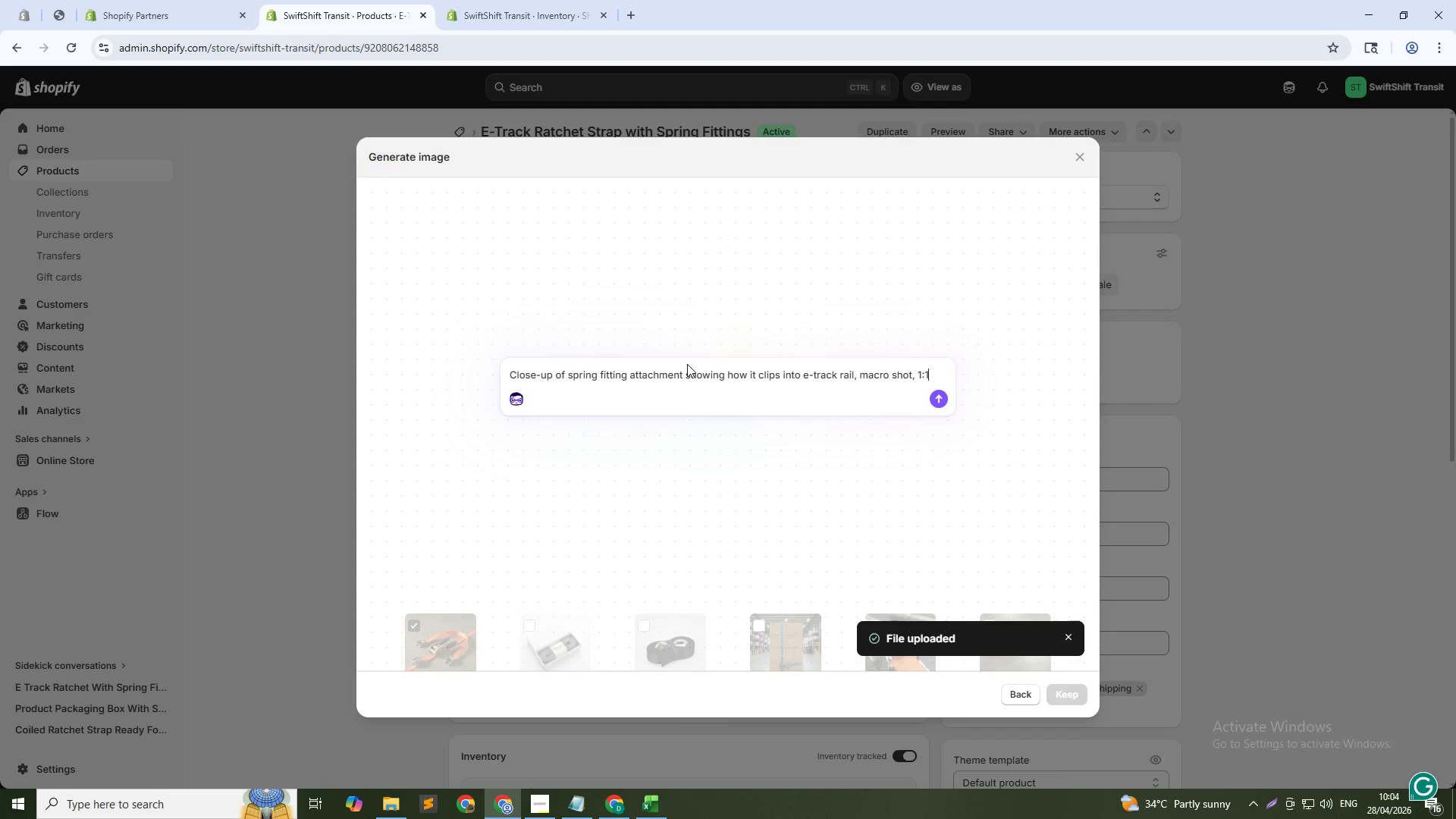 
key(Enter)
 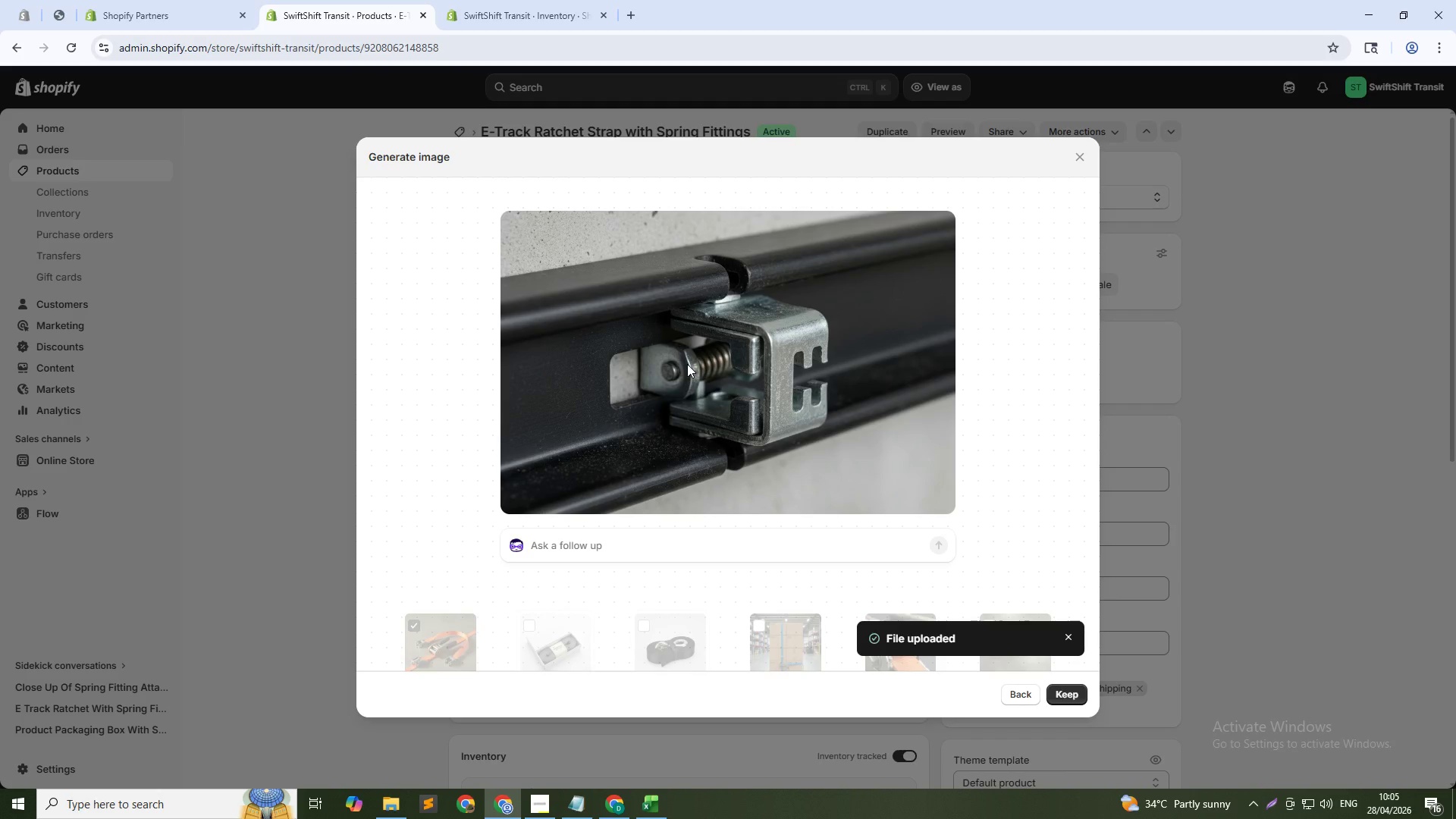 
wait(44.09)
 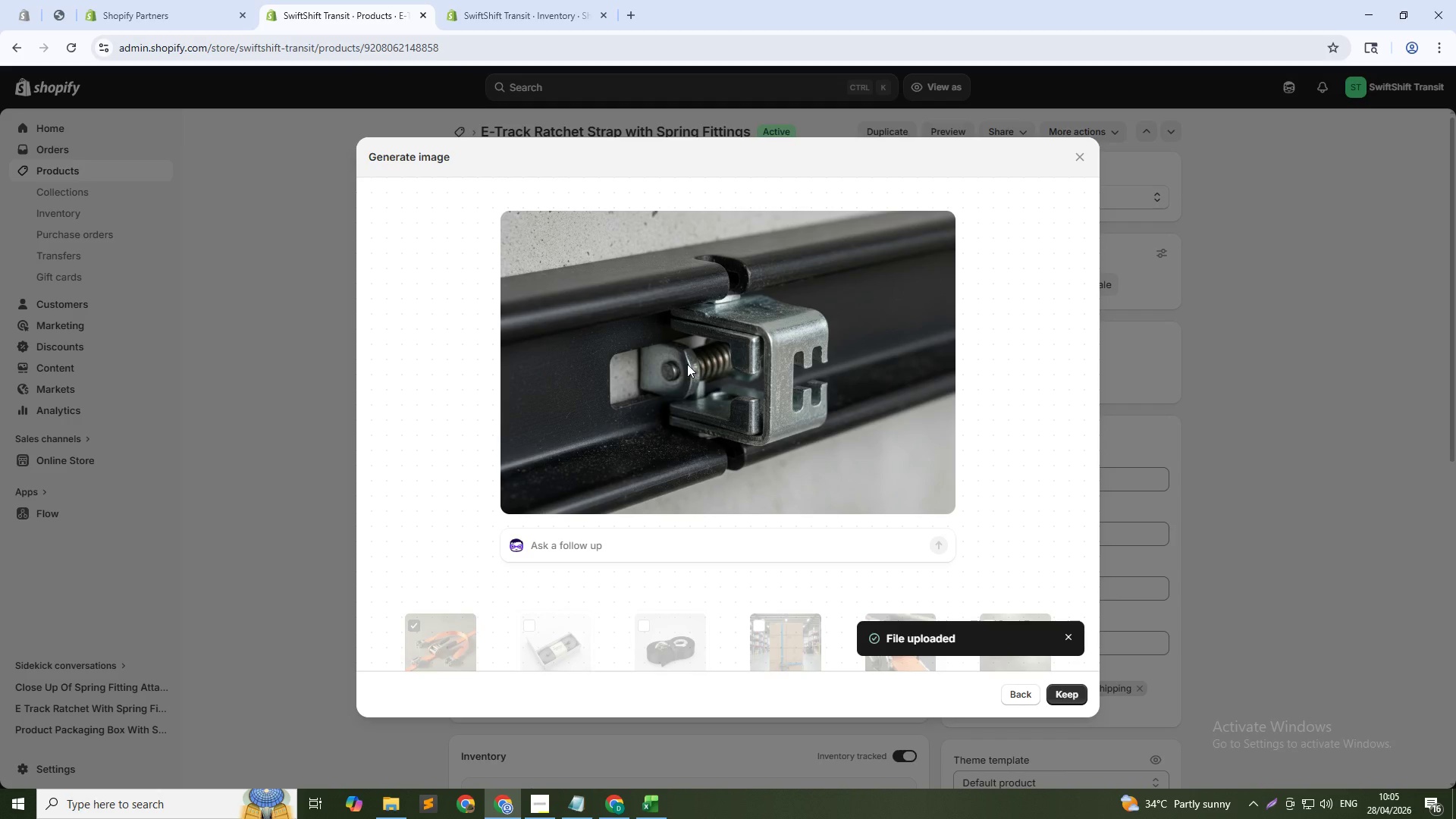 
left_click([1076, 691])
 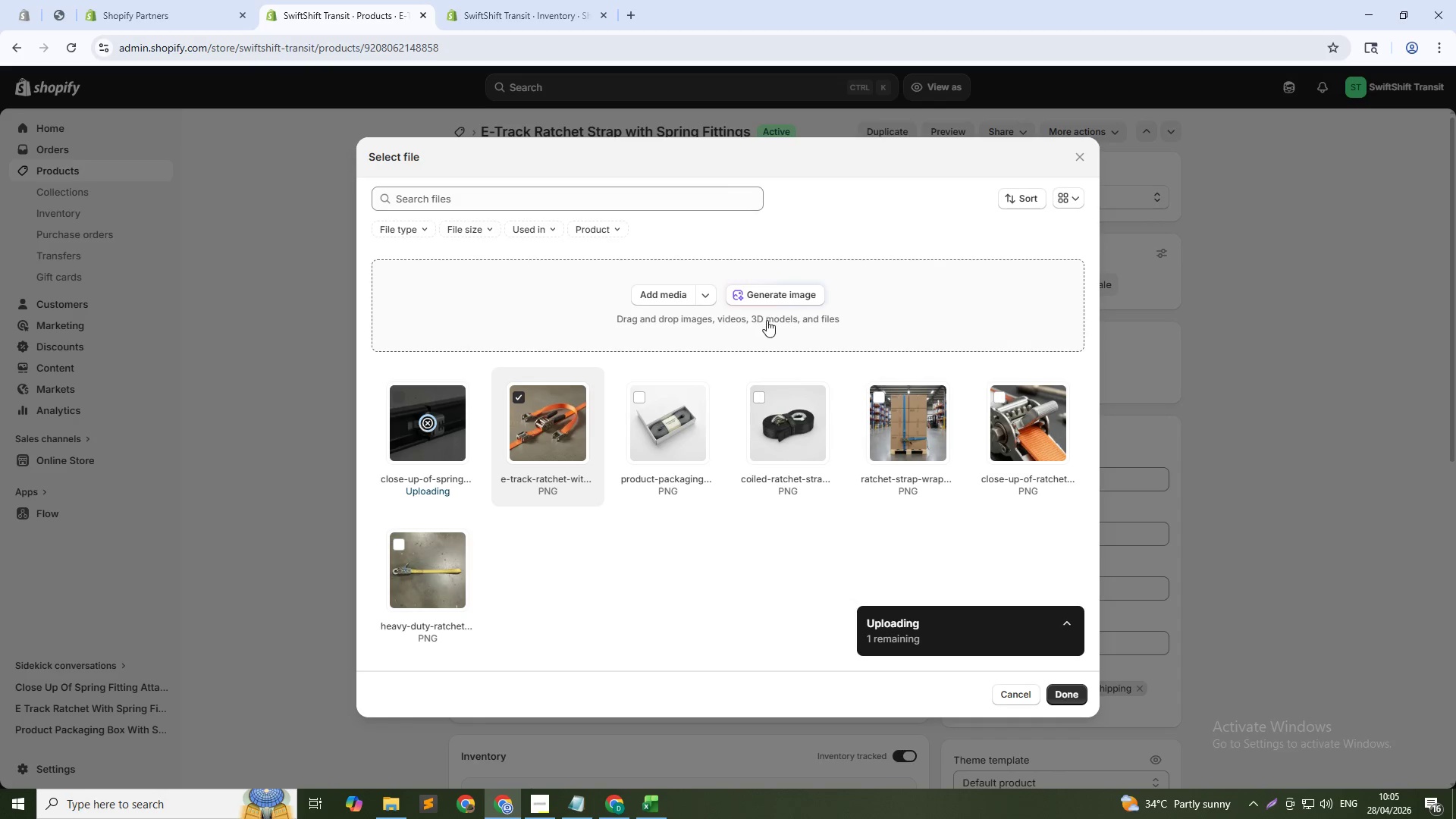 
left_click([765, 301])
 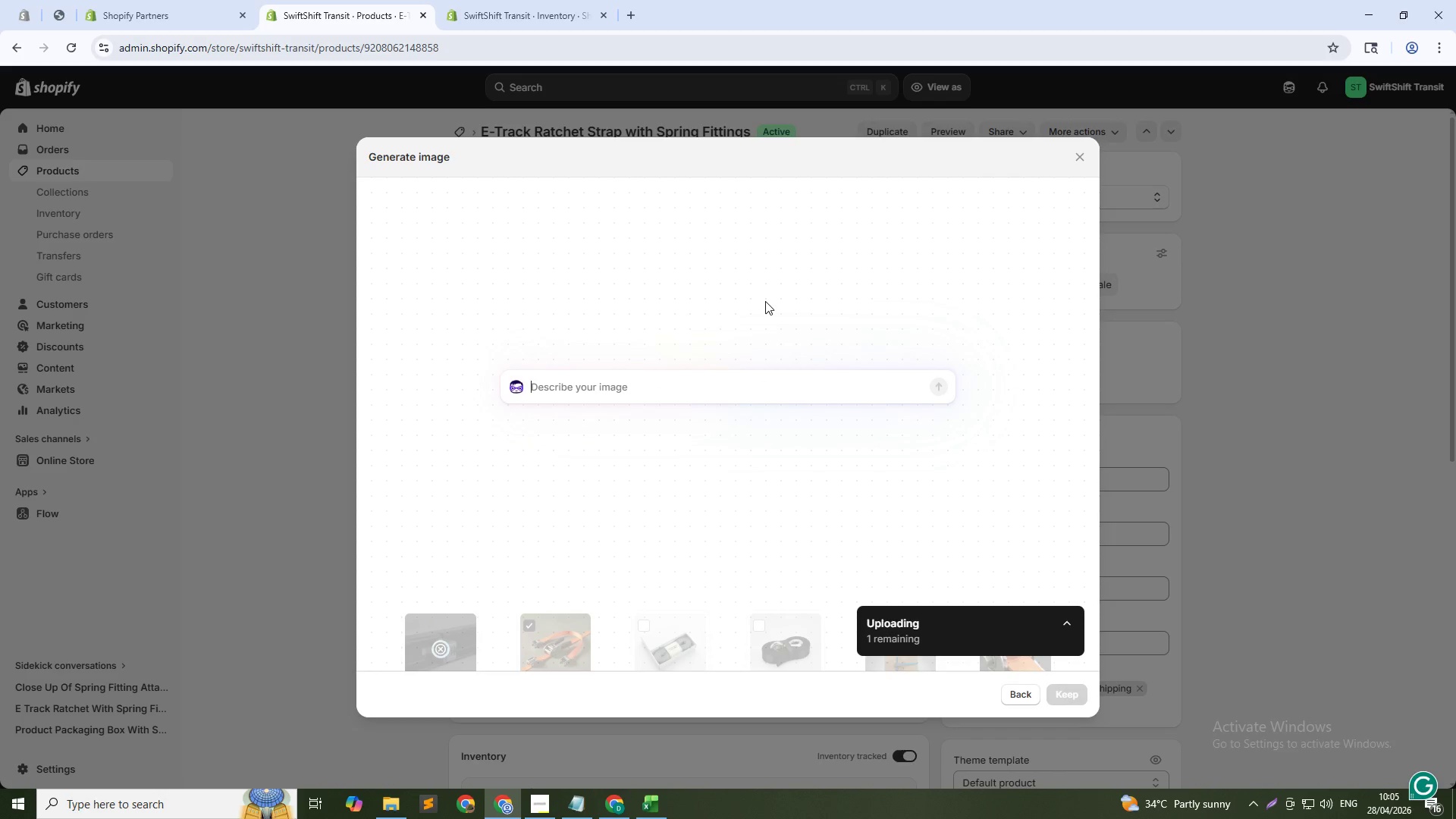 
type(Strap installed in box truck e-track rail, interior val)
key(Backspace)
type(n wall background, side angle, 1:1)
 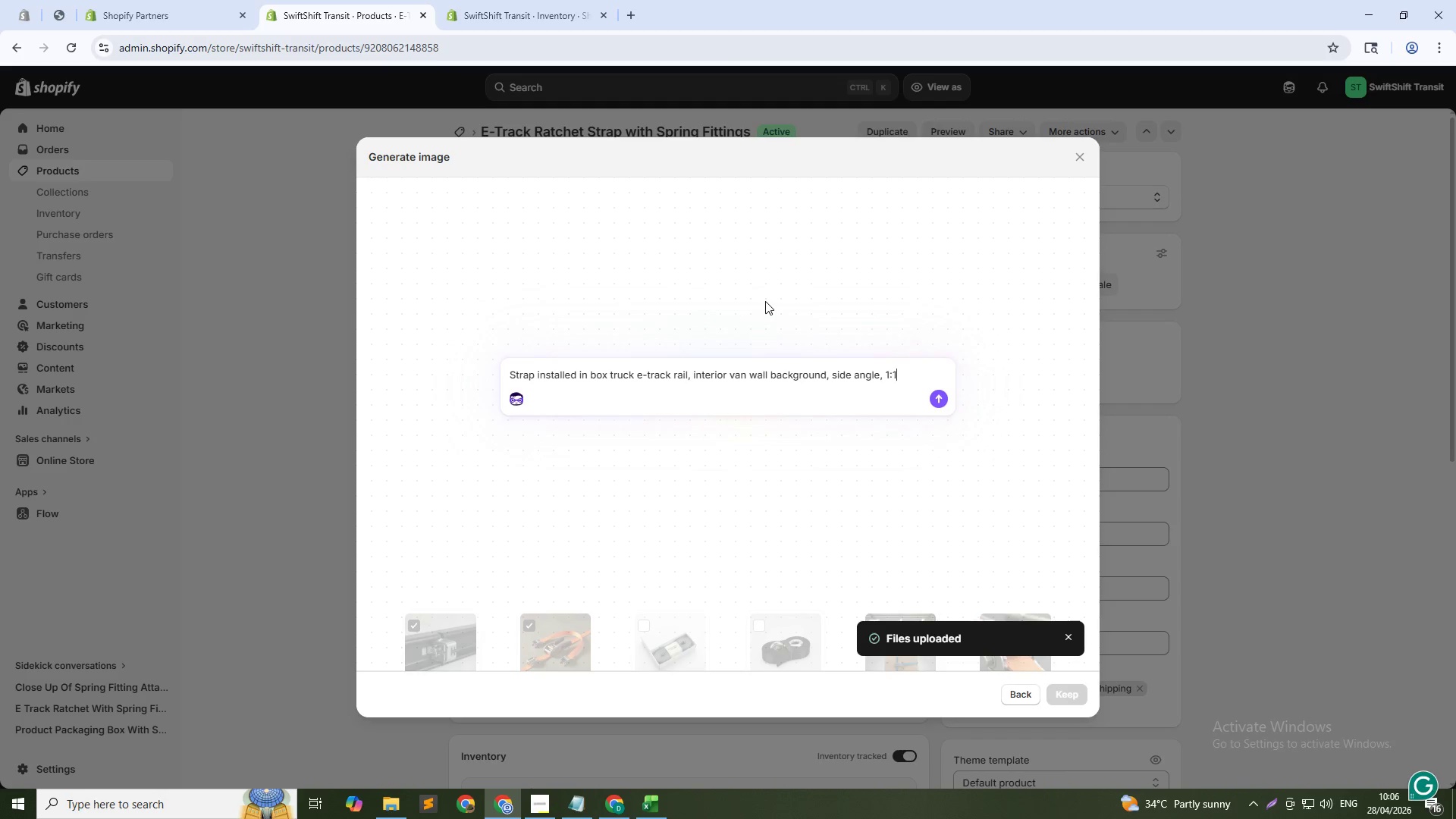 
key(Enter)
 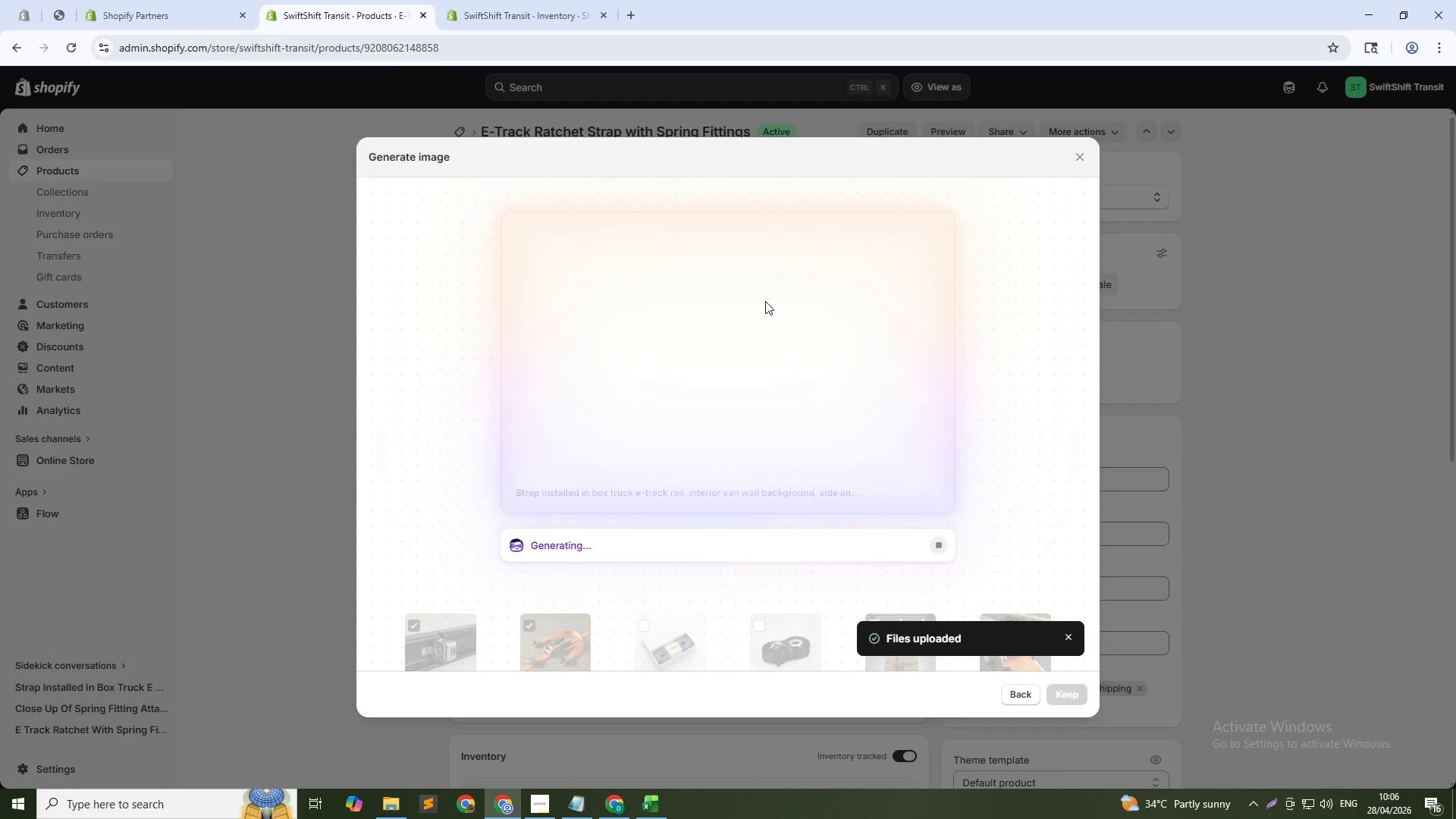 
wait(24.64)
 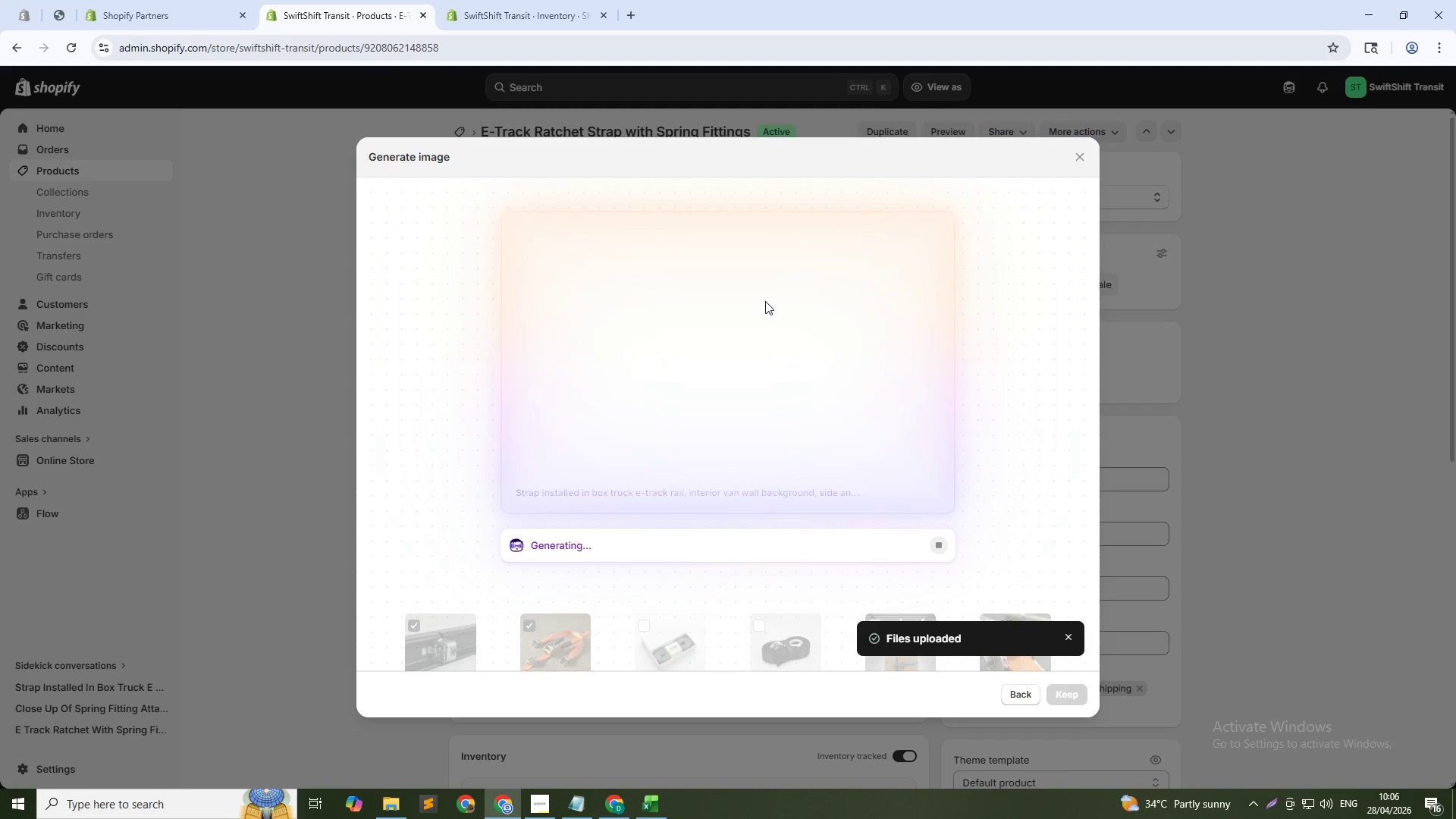 
left_click([1072, 692])
 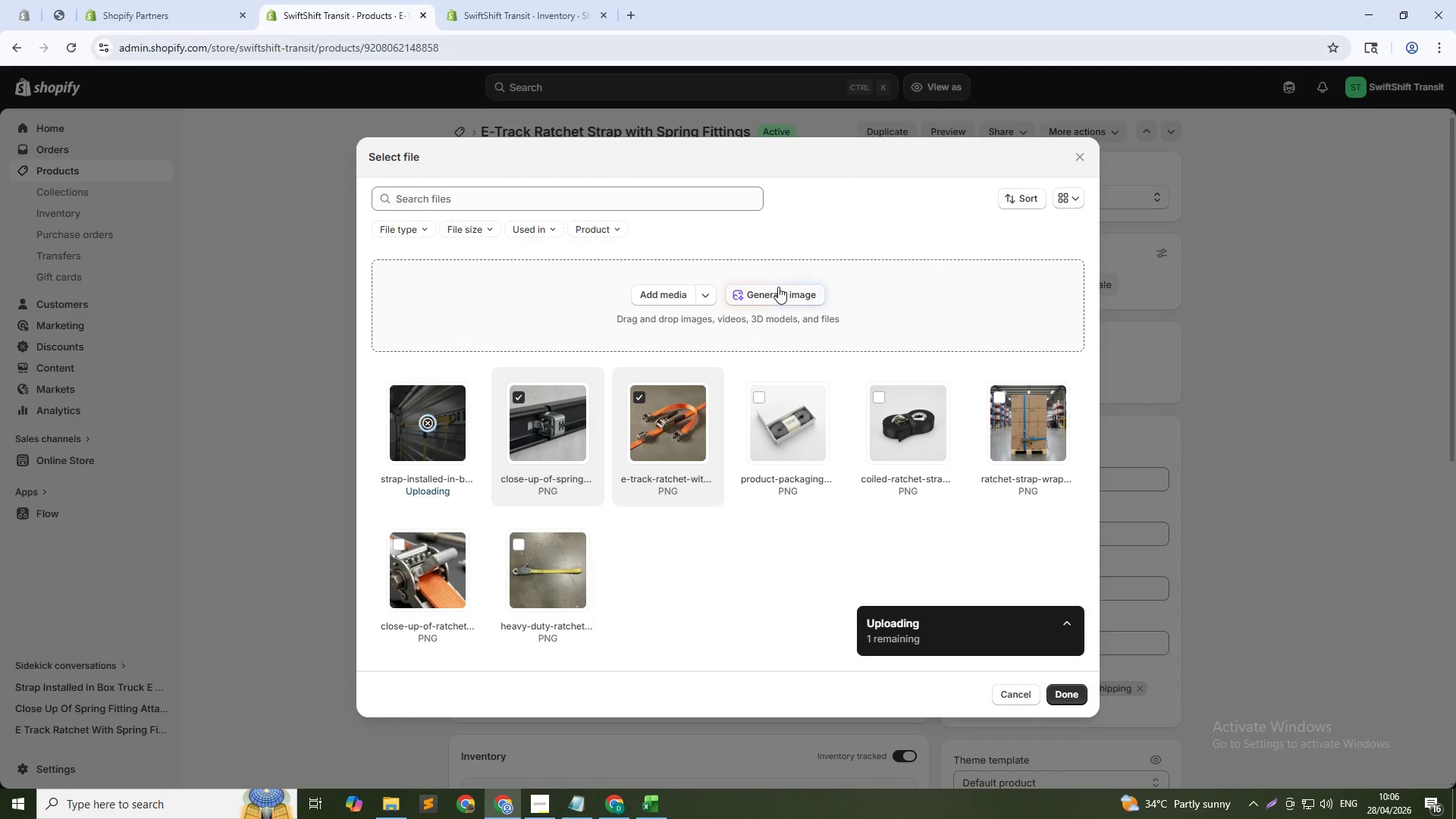 
left_click([776, 299])
 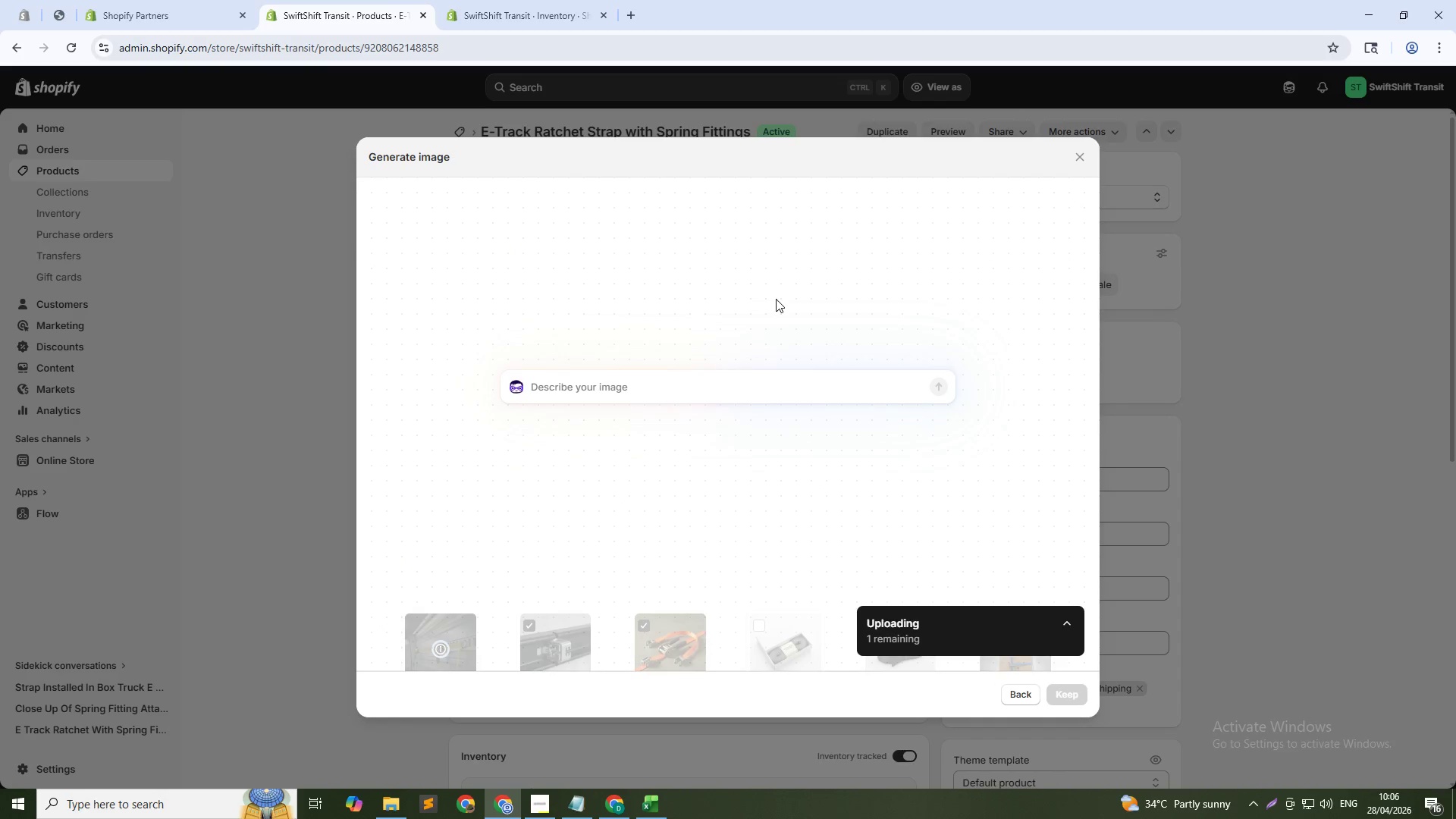 
type(Coiled strap with fittings visible, clean gray background shot, 1:1)
 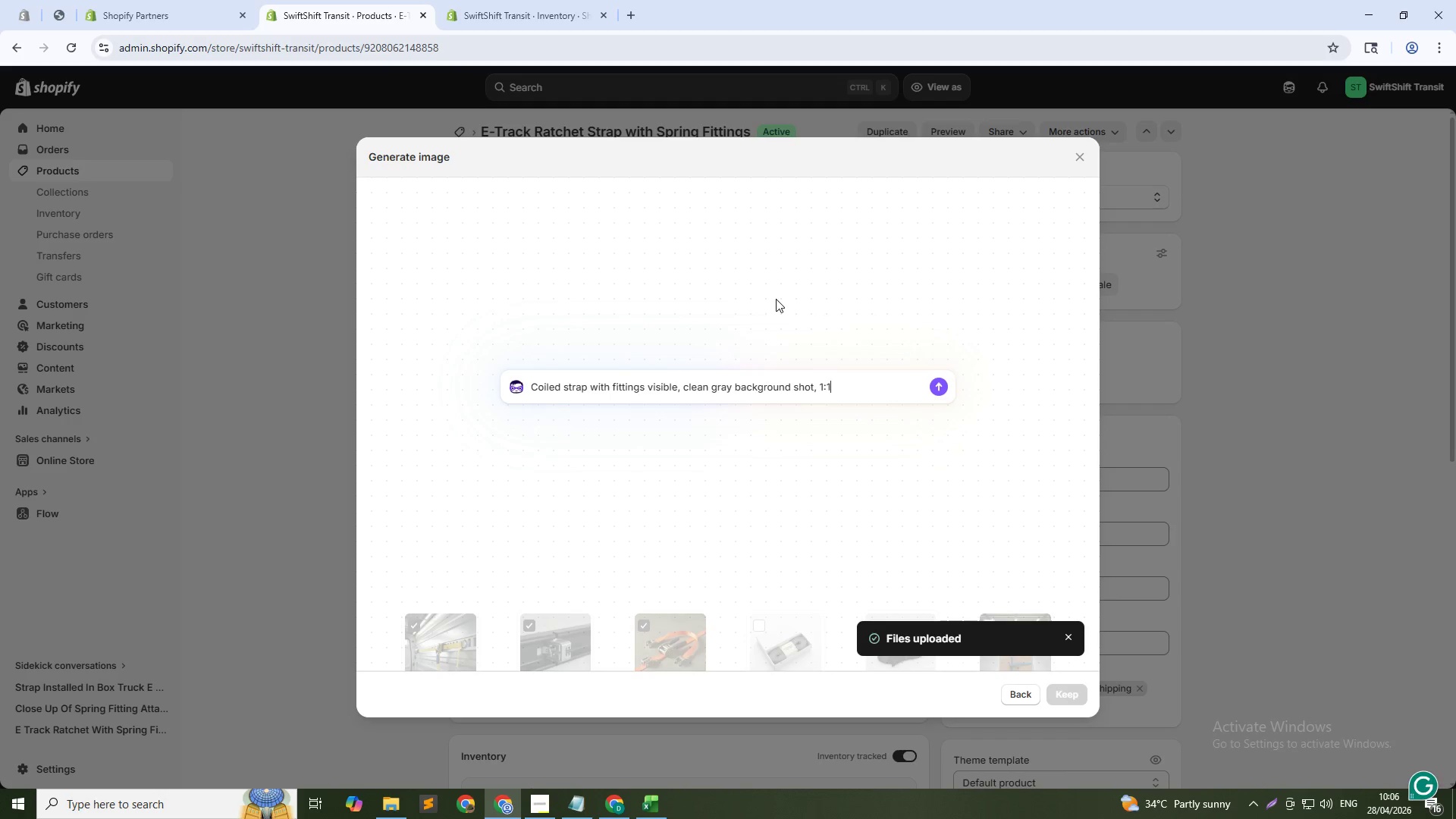 
key(Enter)
 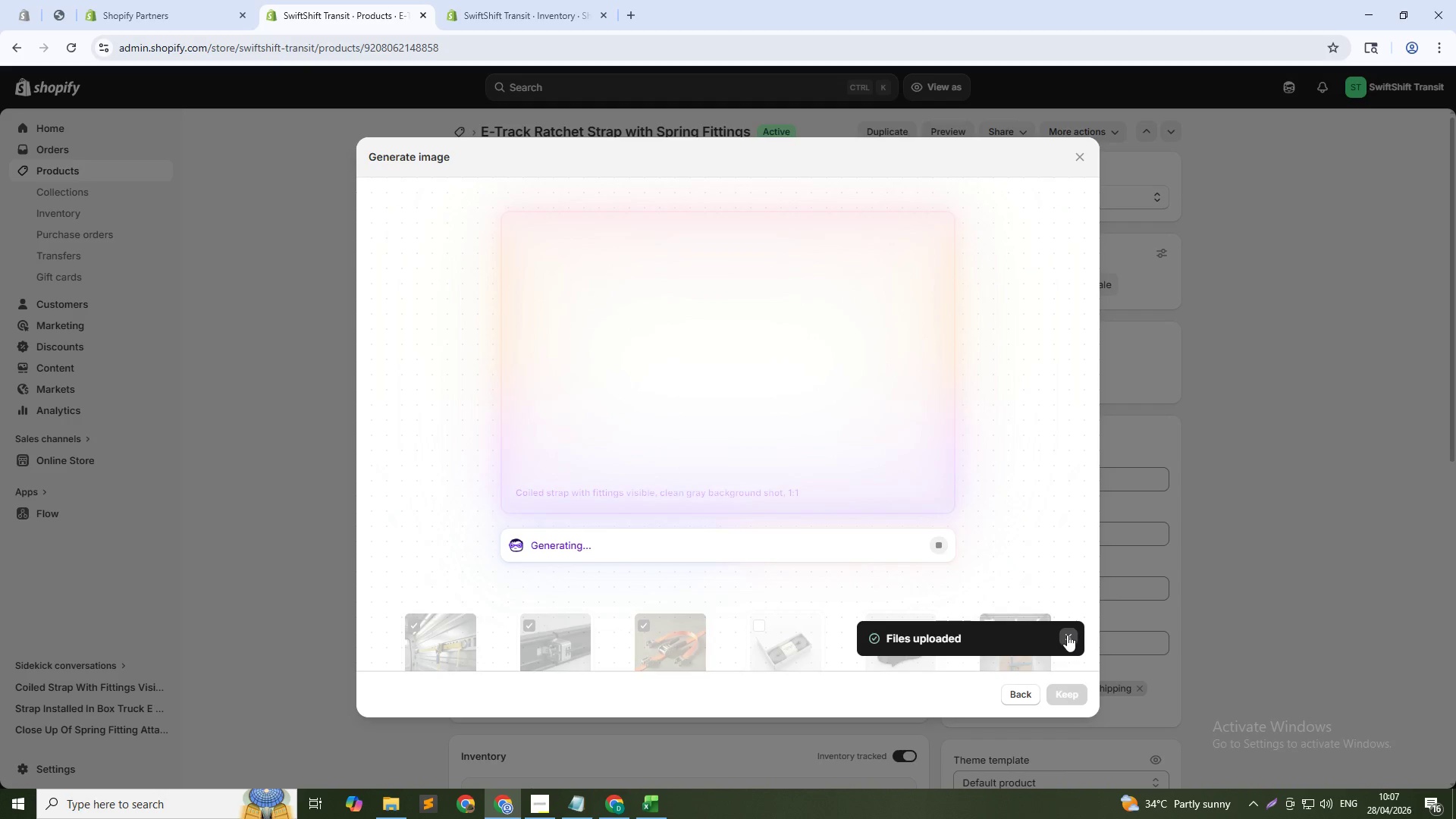 
wait(29.39)
 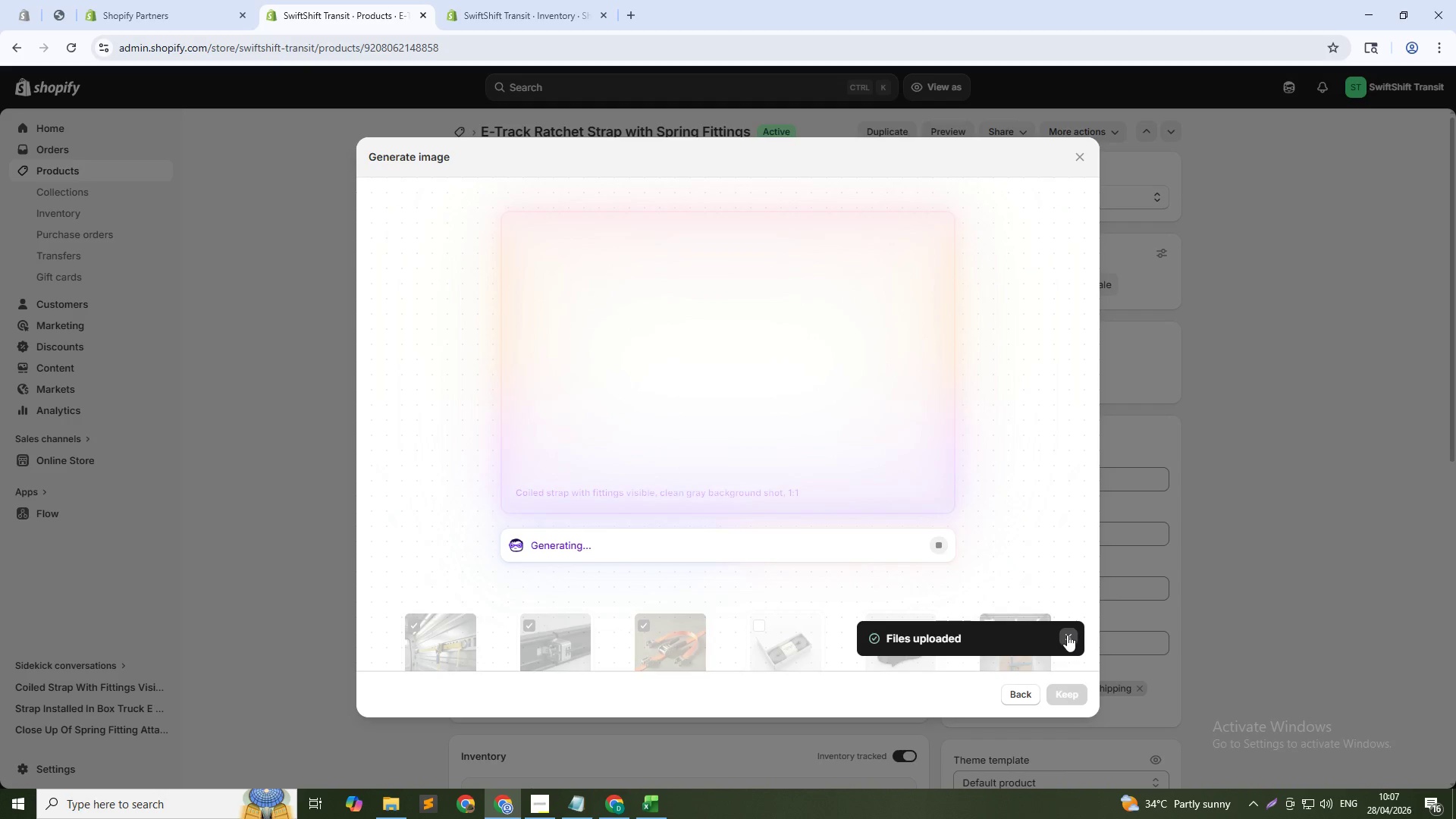 
left_click([1060, 699])
 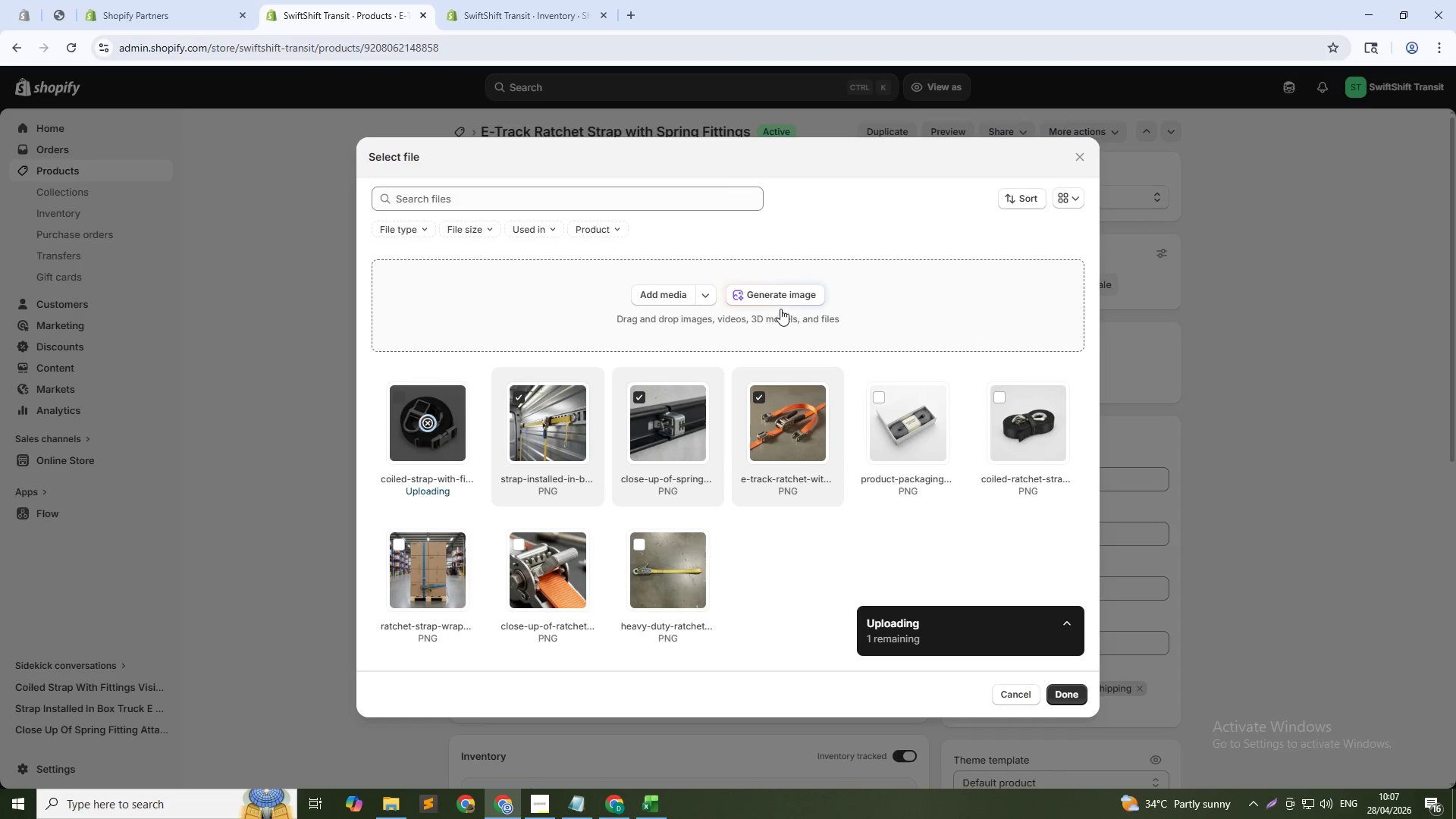 
left_click([778, 291])
 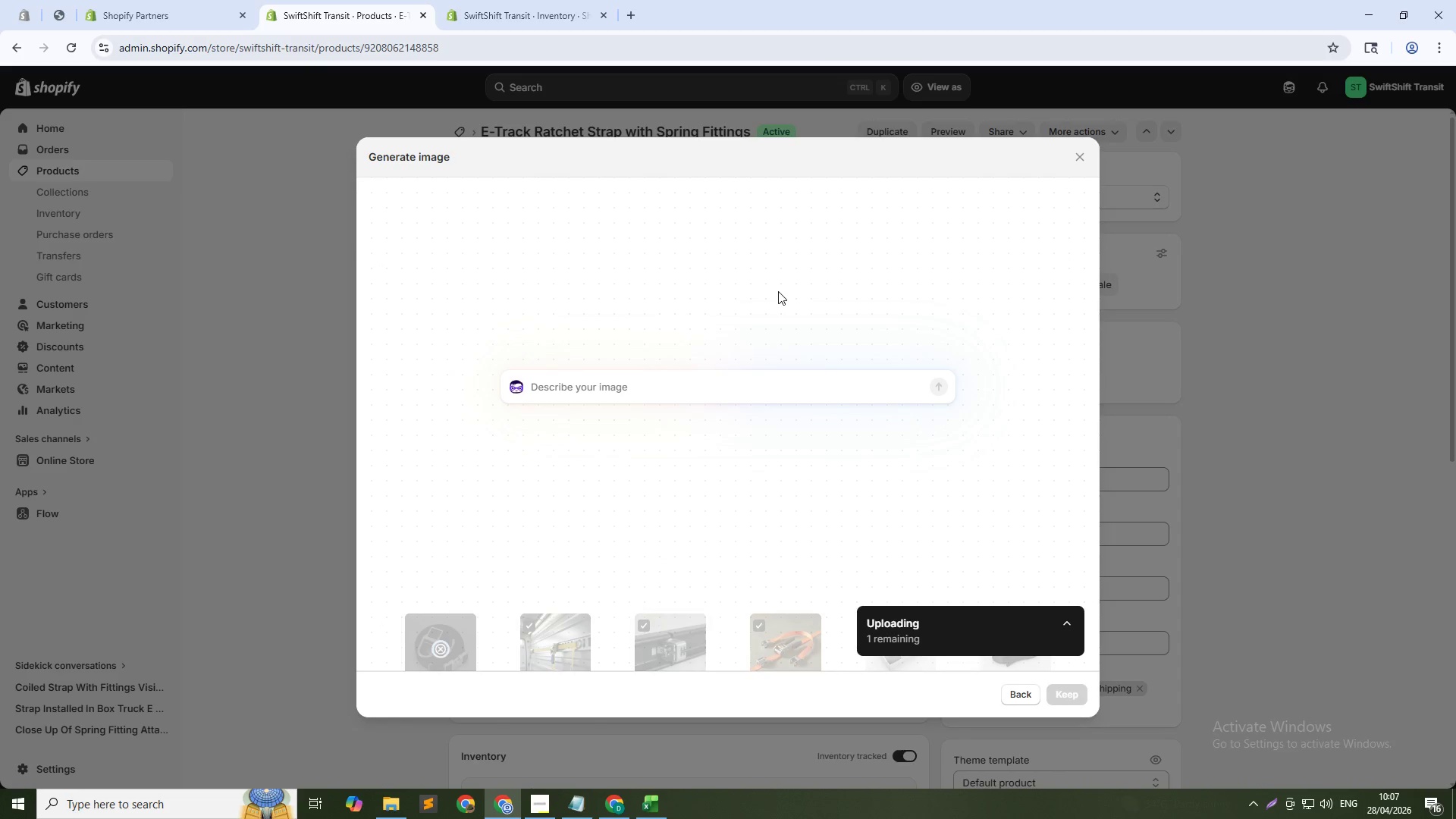 
type(OP)
key(Backspace)
type(pen packaging showing strap and instructions )
key(Backspace)
type(, flat lay, neutral lighting, 1:1)
 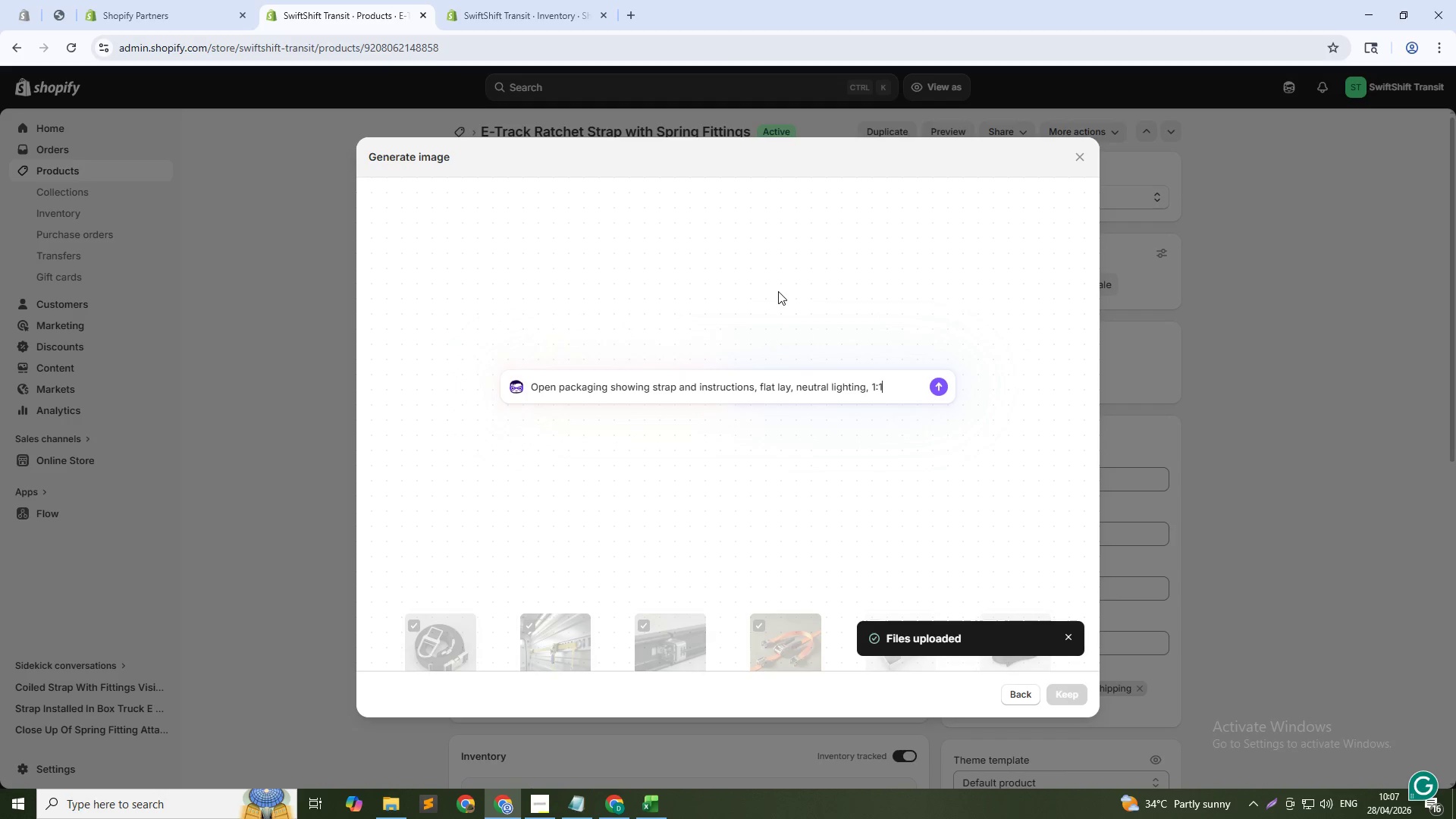 
key(Enter)
 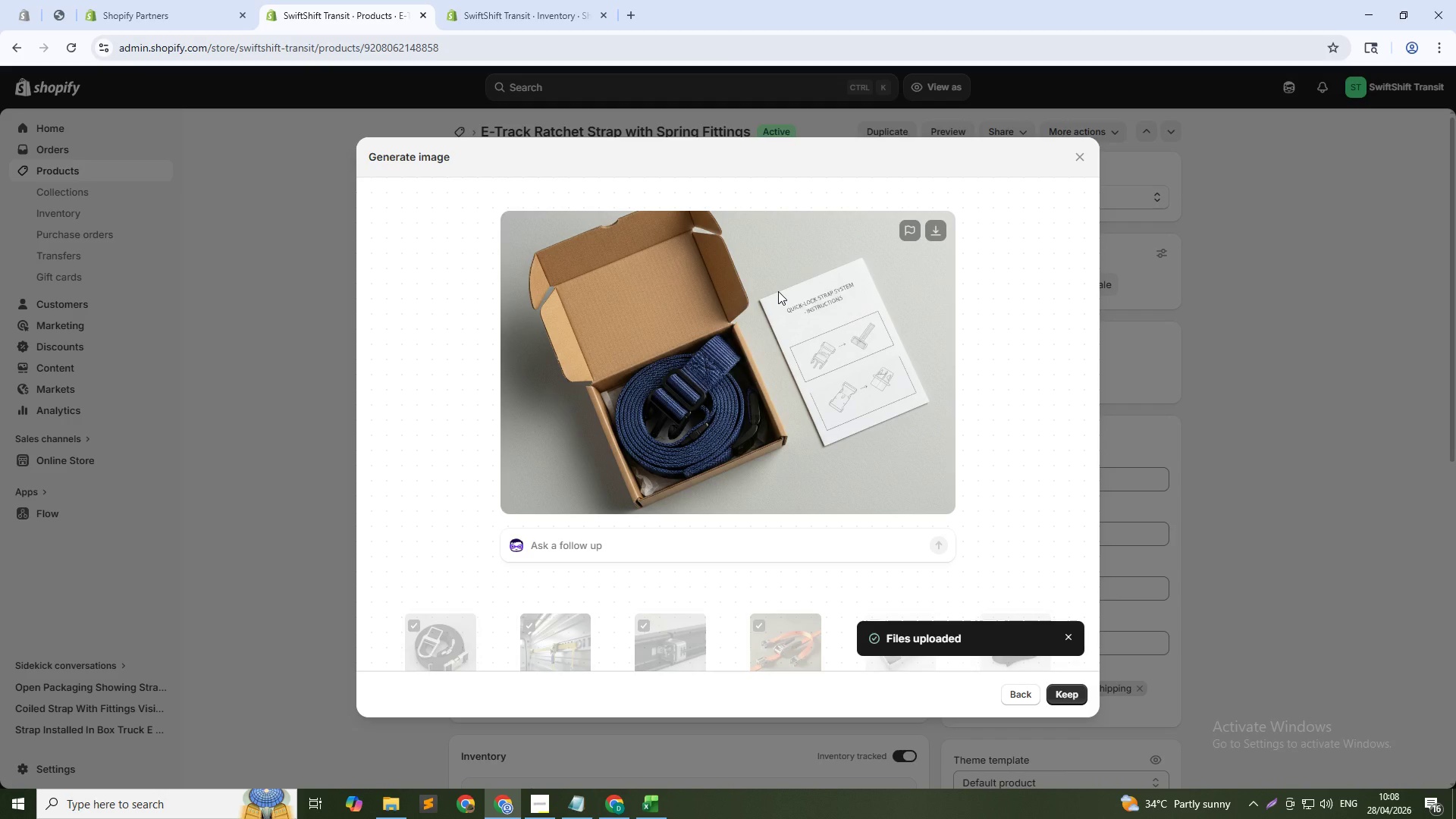 
wait(66.76)
 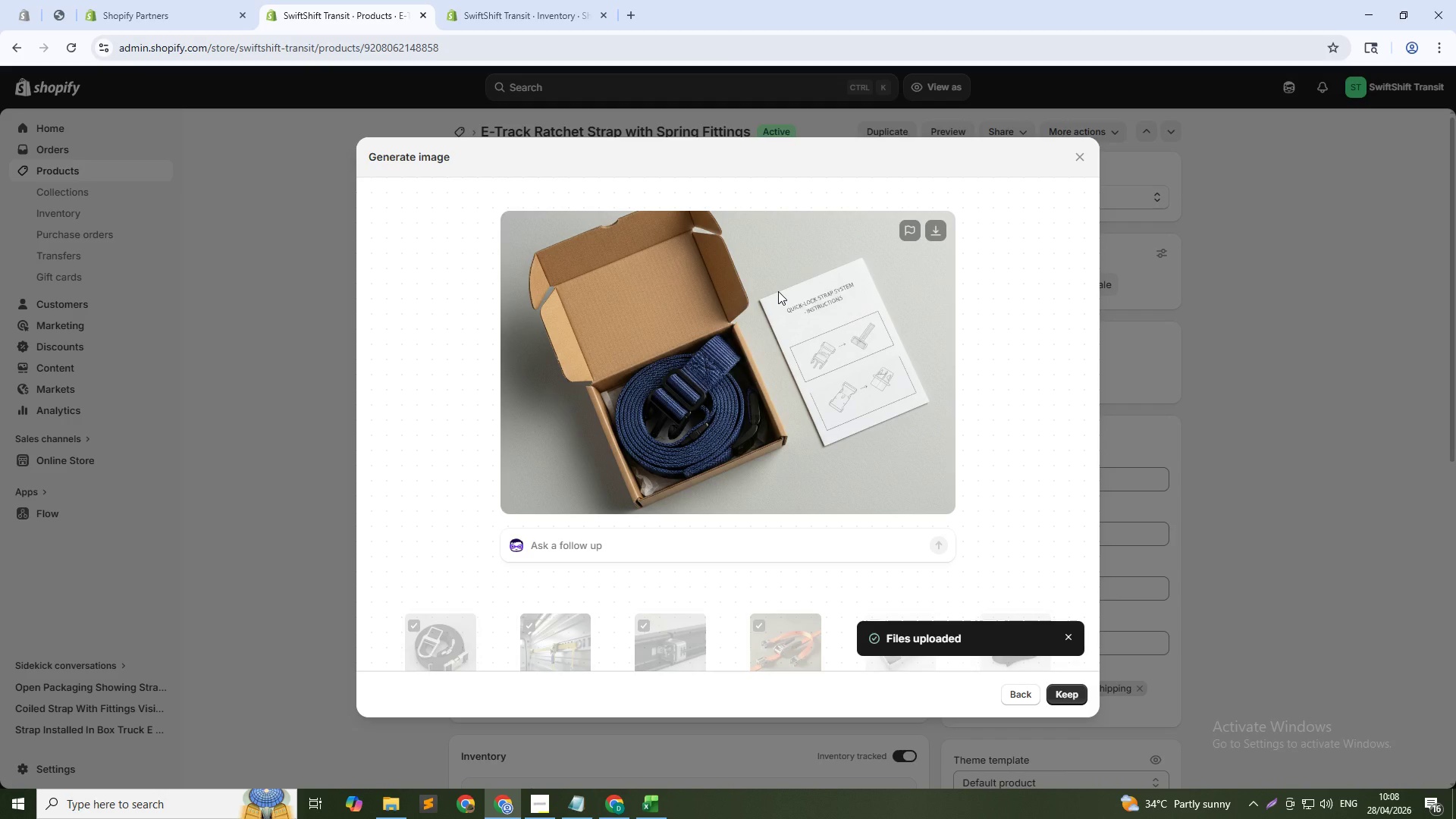 
left_click([1062, 691])
 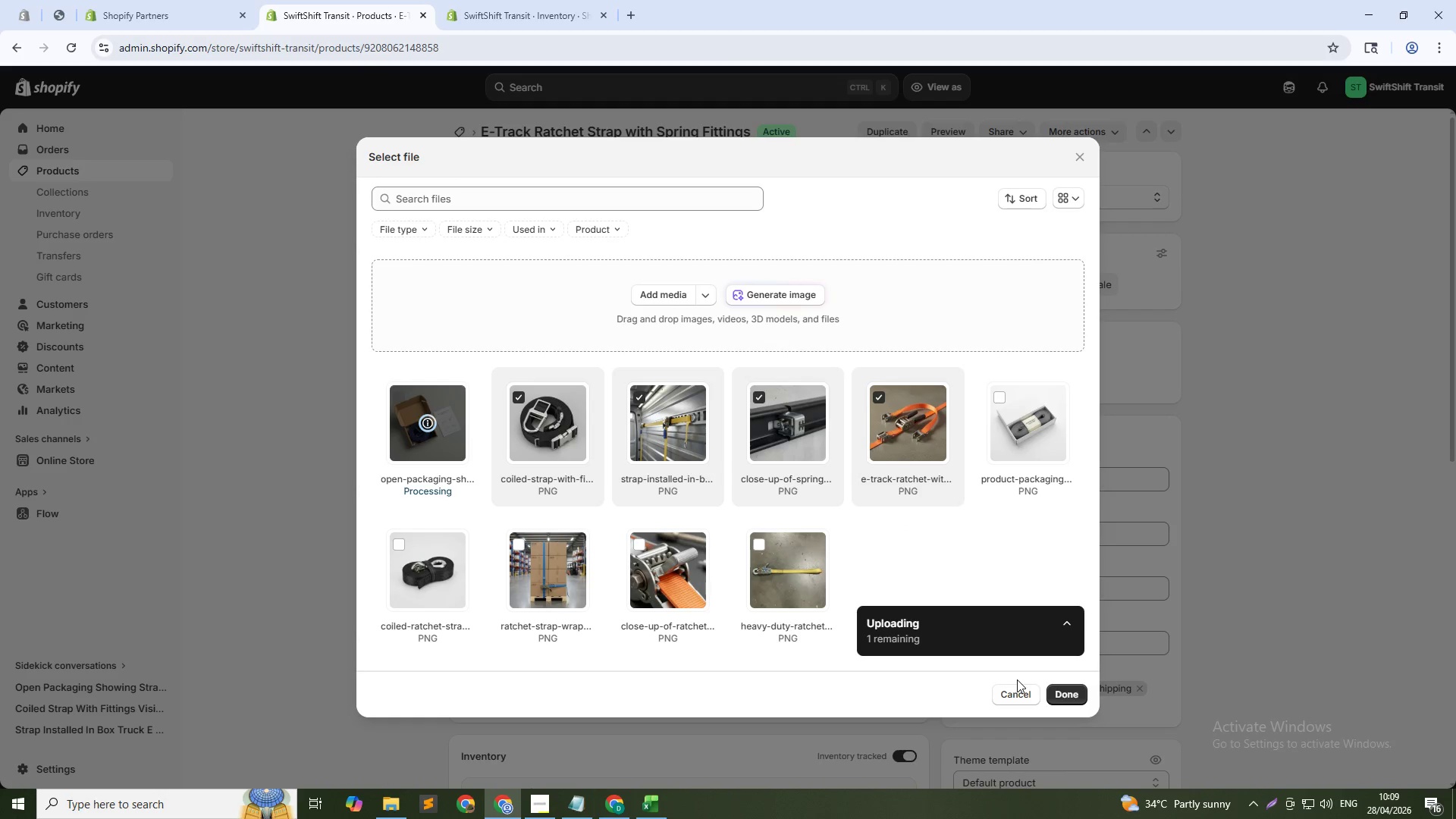 
wait(6.58)
 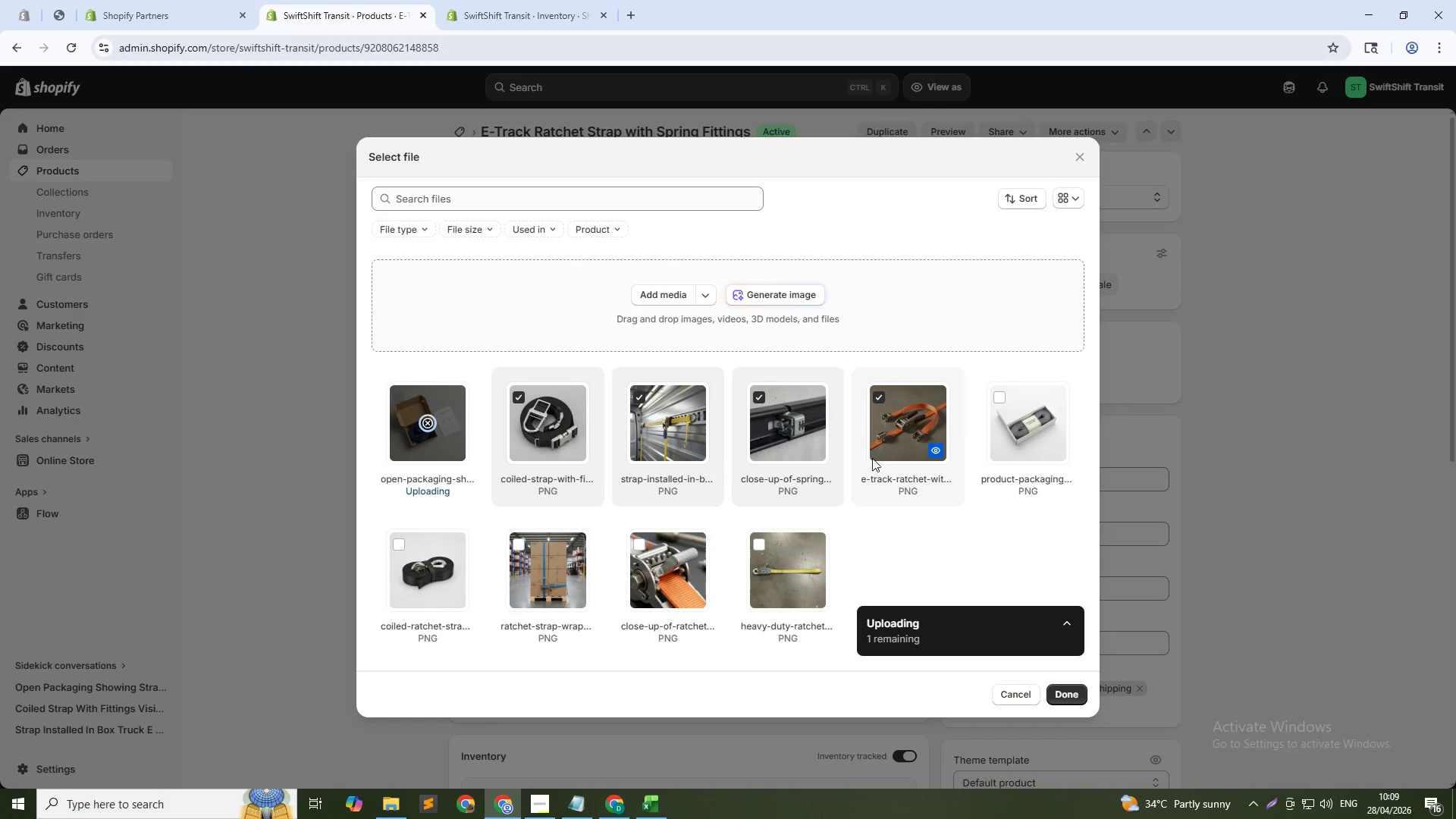 
left_click([1071, 695])
 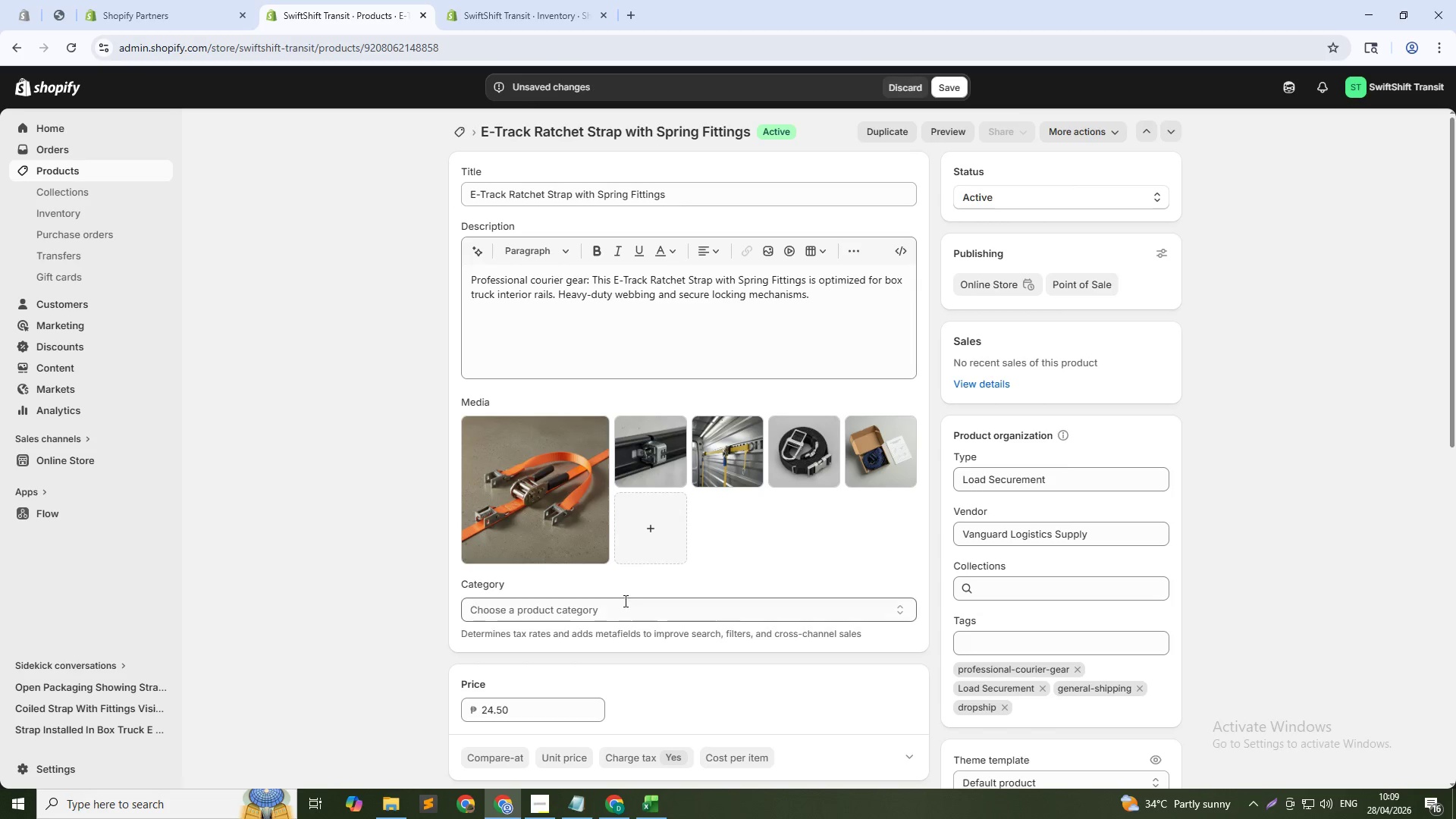 
left_click([512, 480])
 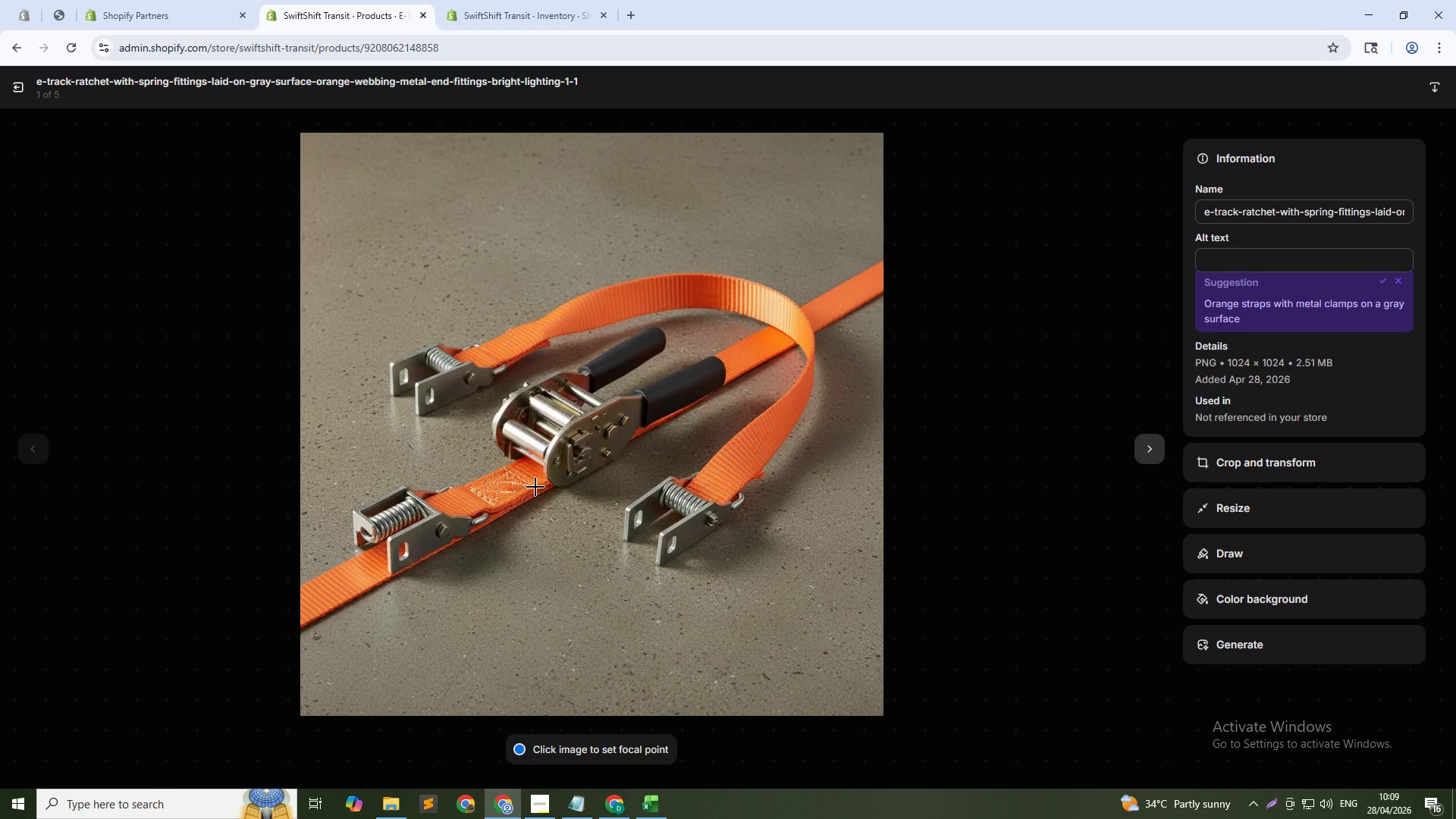 
left_click([1257, 249])
 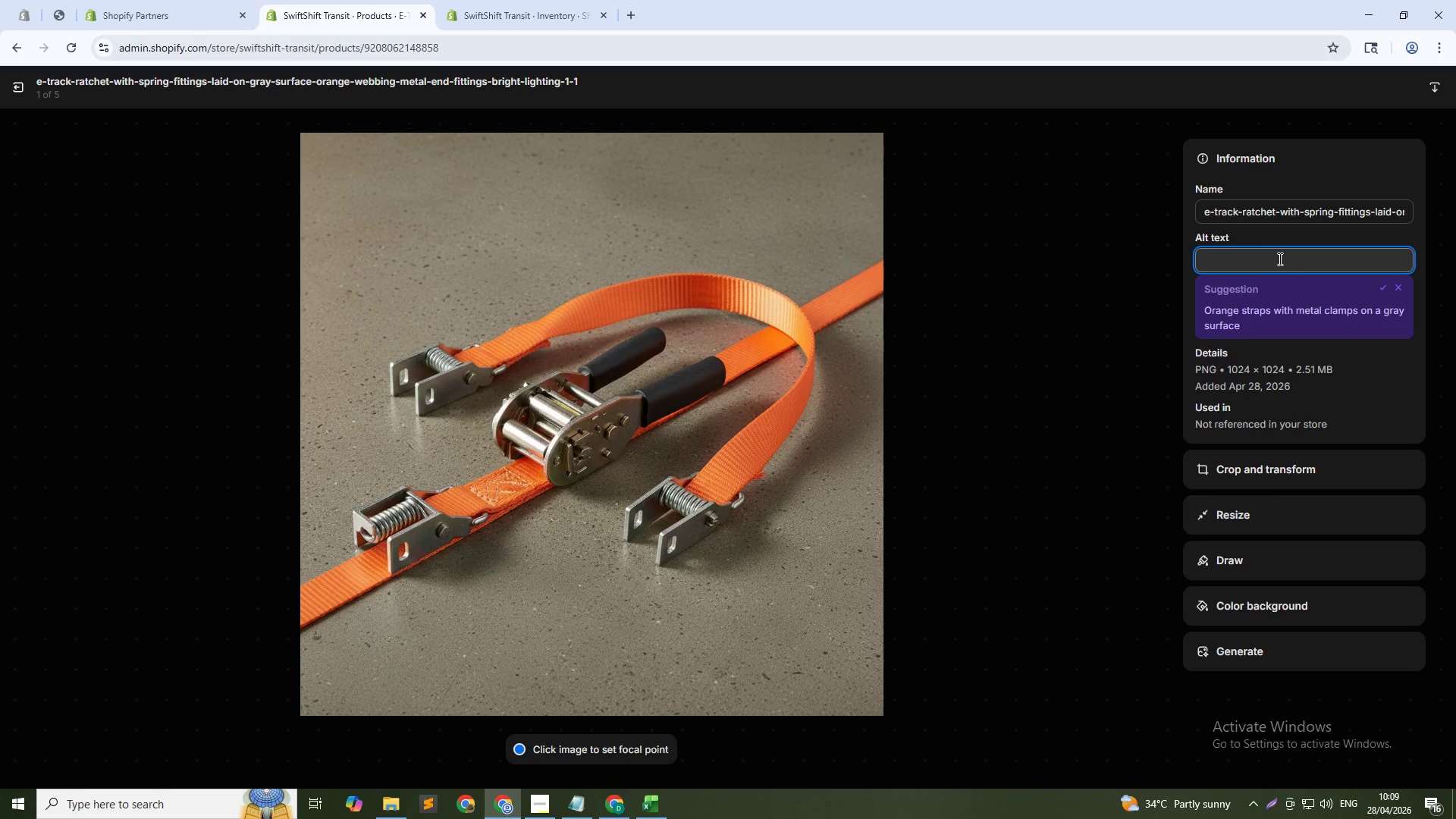 
type(E-track ratchet strap with spring fittings for box truck rails - professional)
 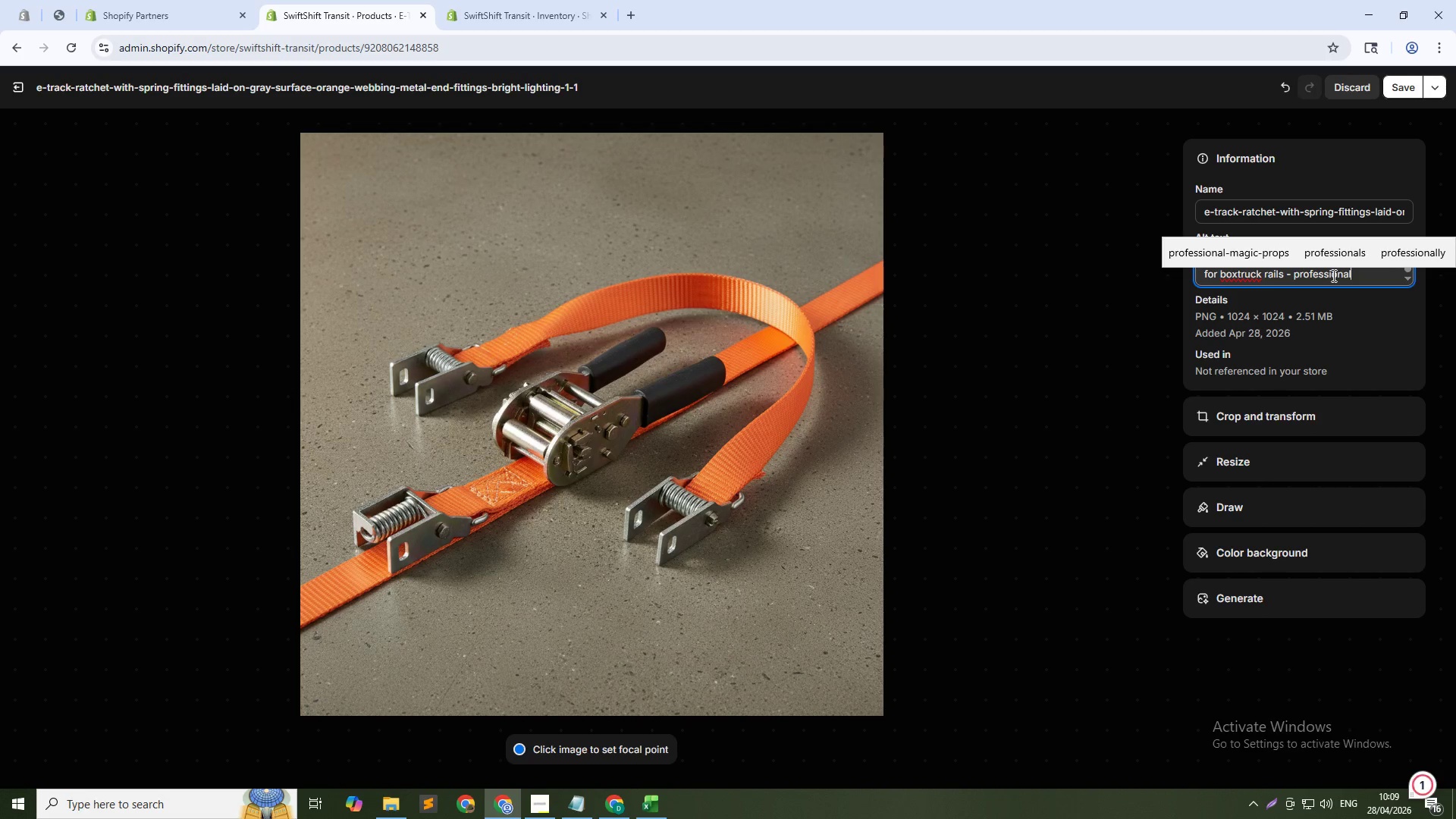 
hold_key(key=ArrowLeft, duration=1.27)
 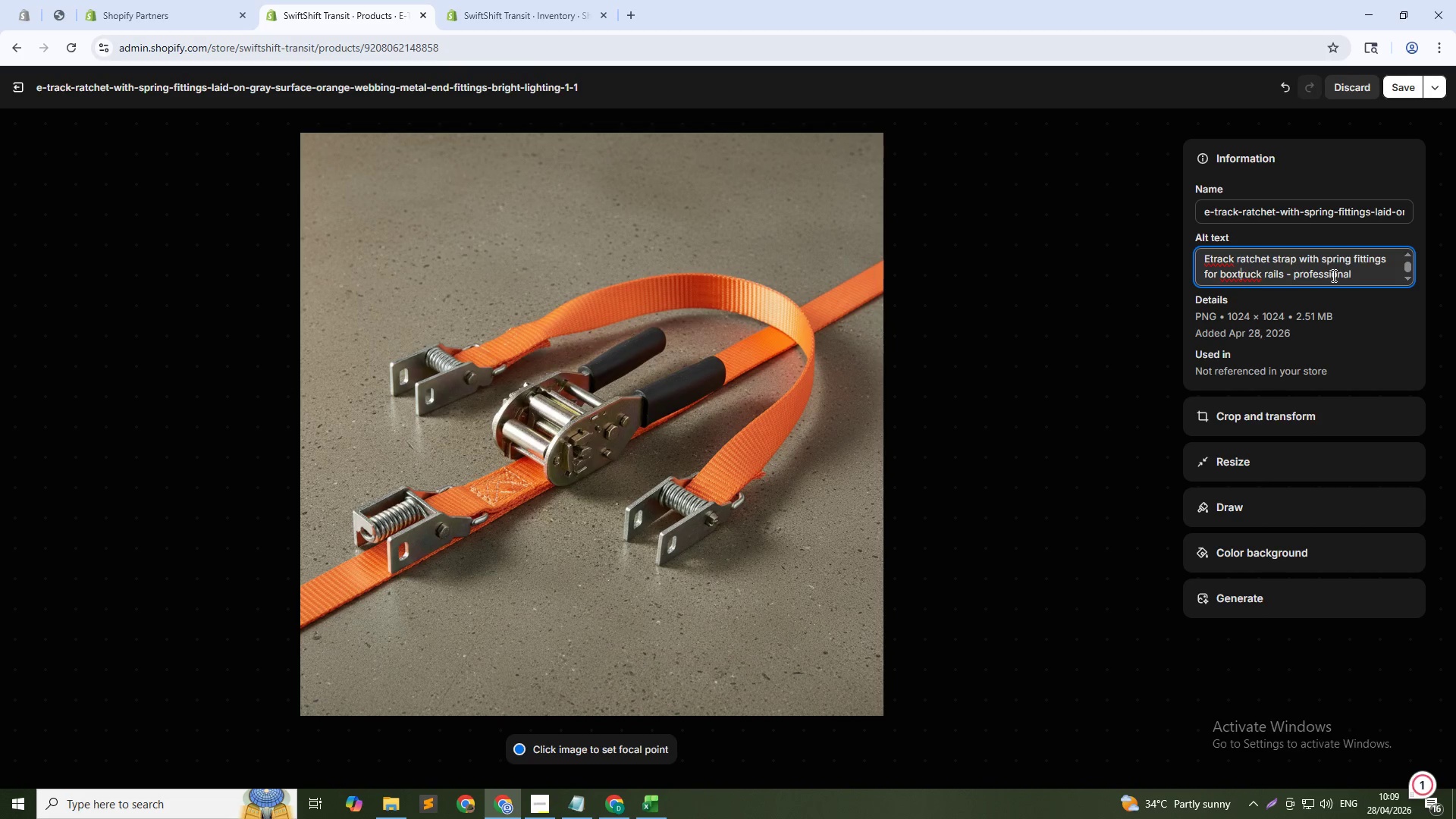 
key(ArrowLeft)
 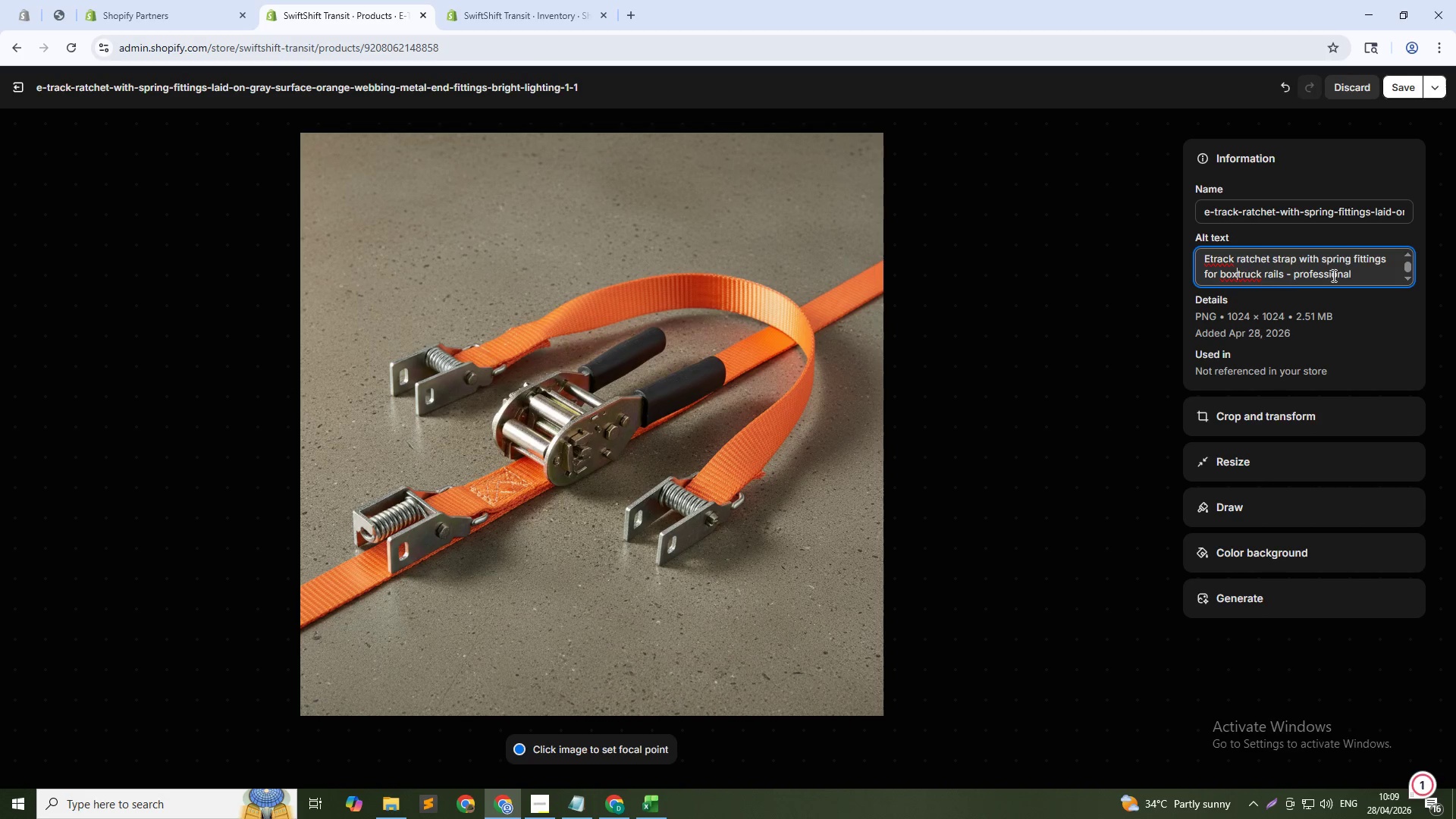 
key(Space)
 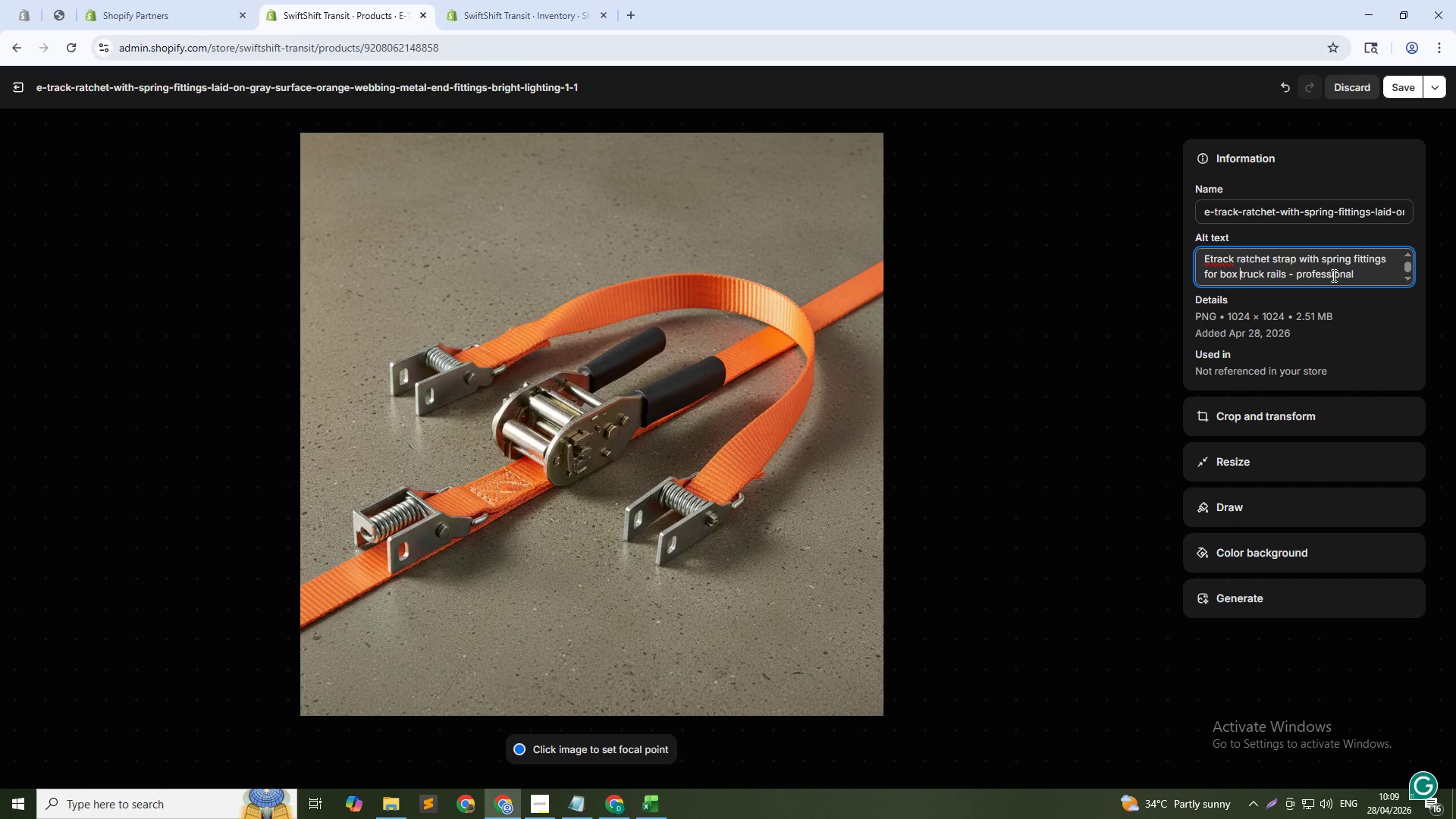 
key(ArrowUp)
 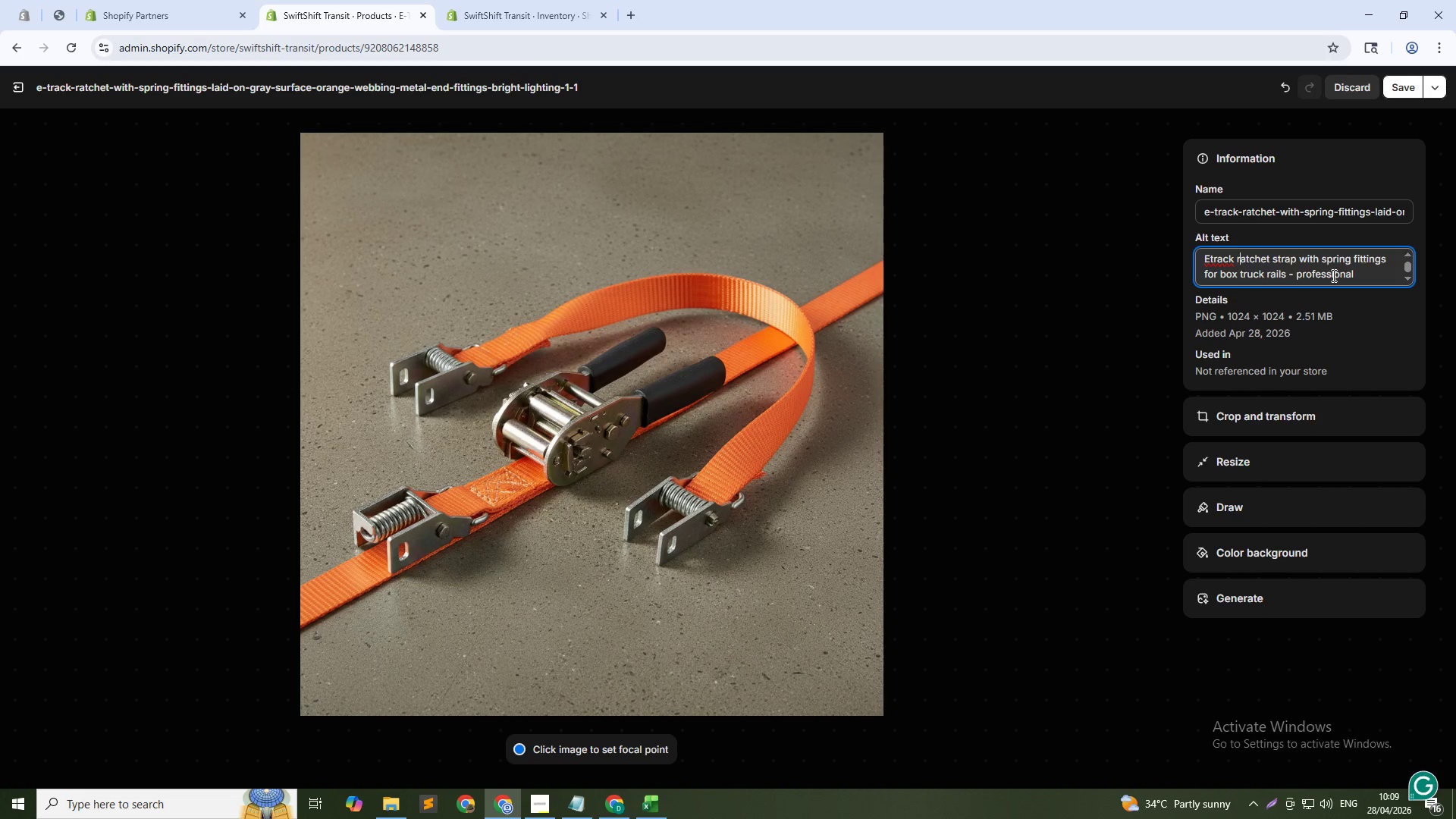 
key(ArrowLeft)
 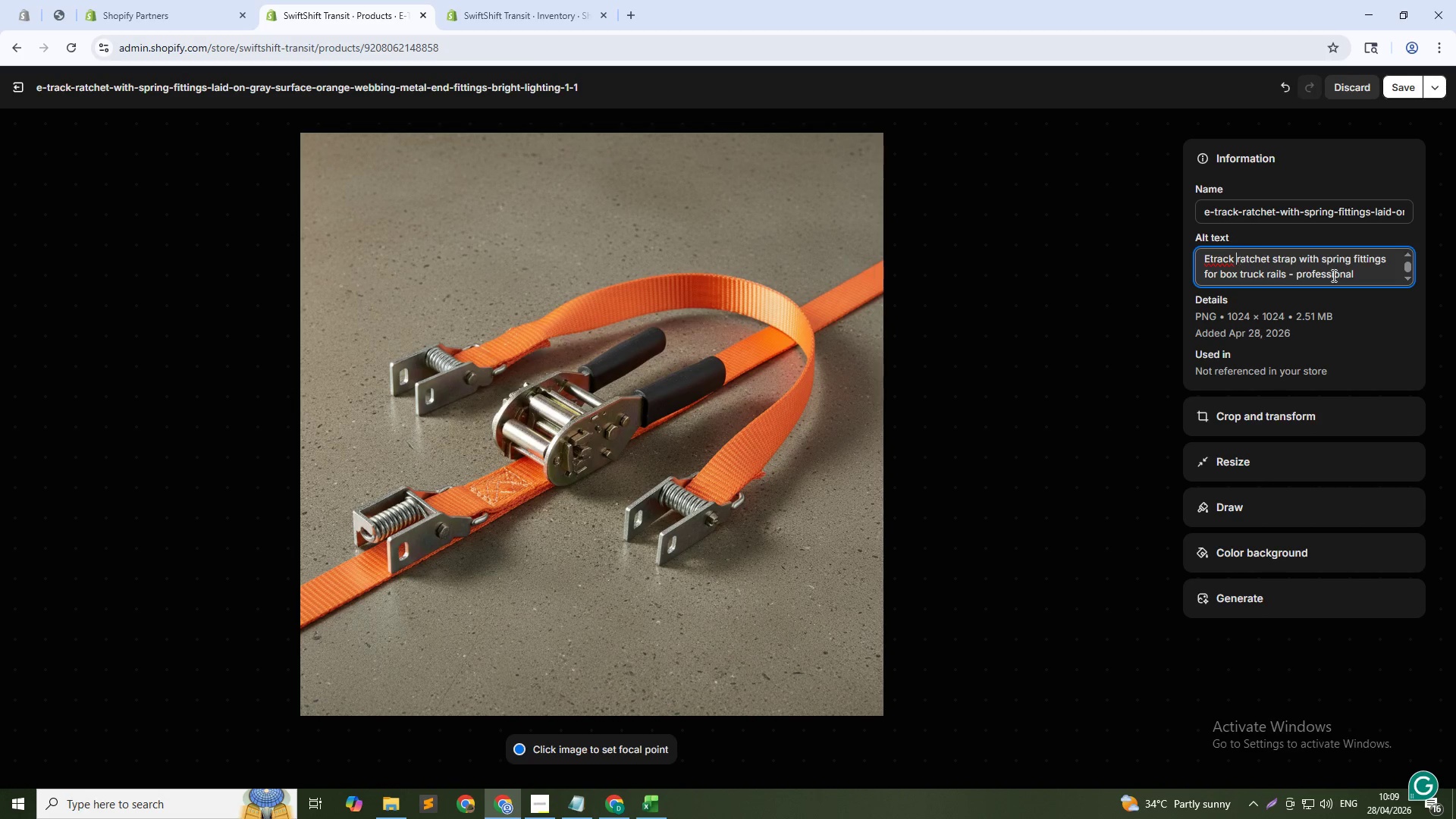 
key(ArrowLeft)
 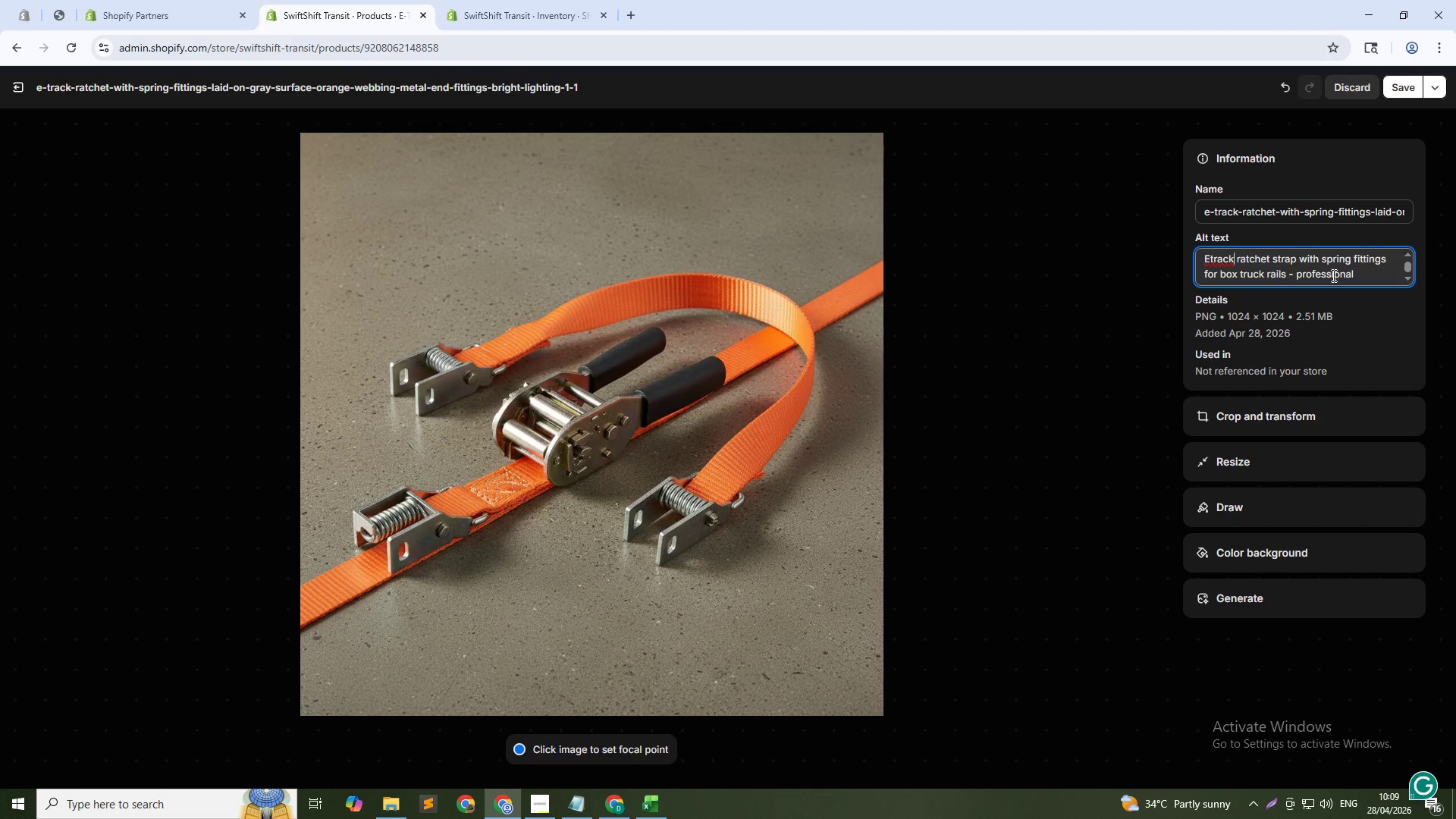 
key(ArrowLeft)
 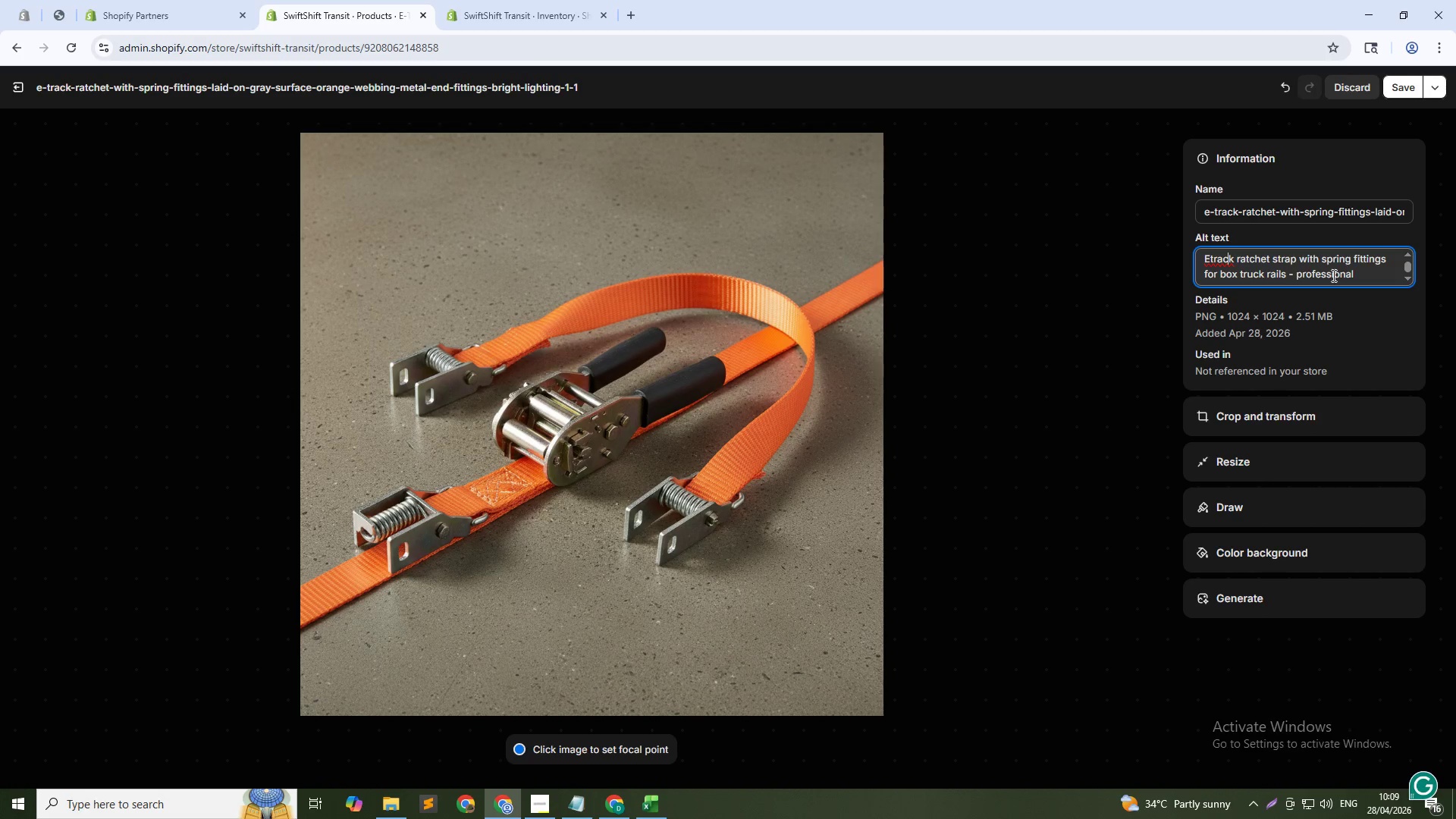 
key(ArrowLeft)
 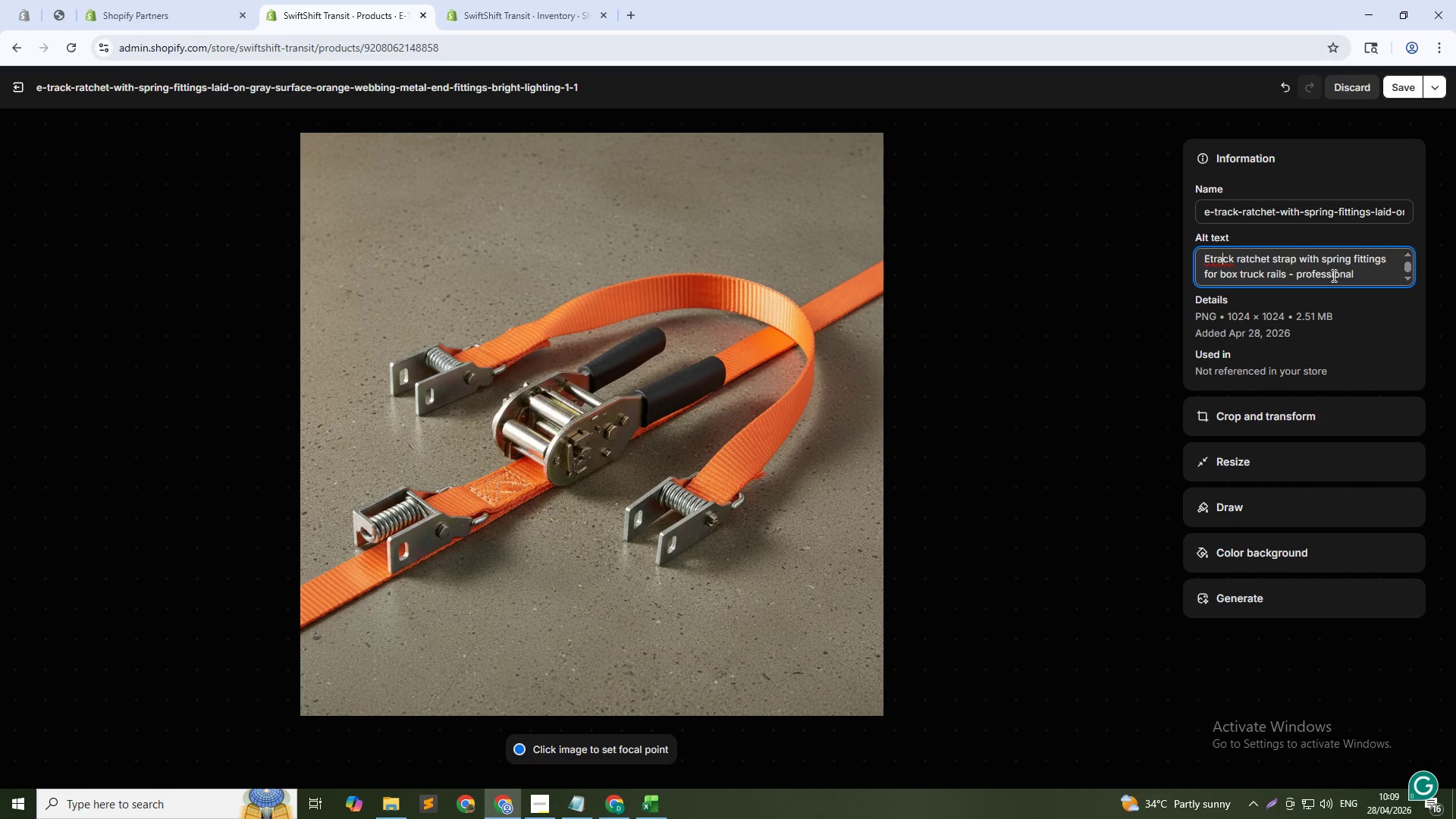 
key(ArrowLeft)
 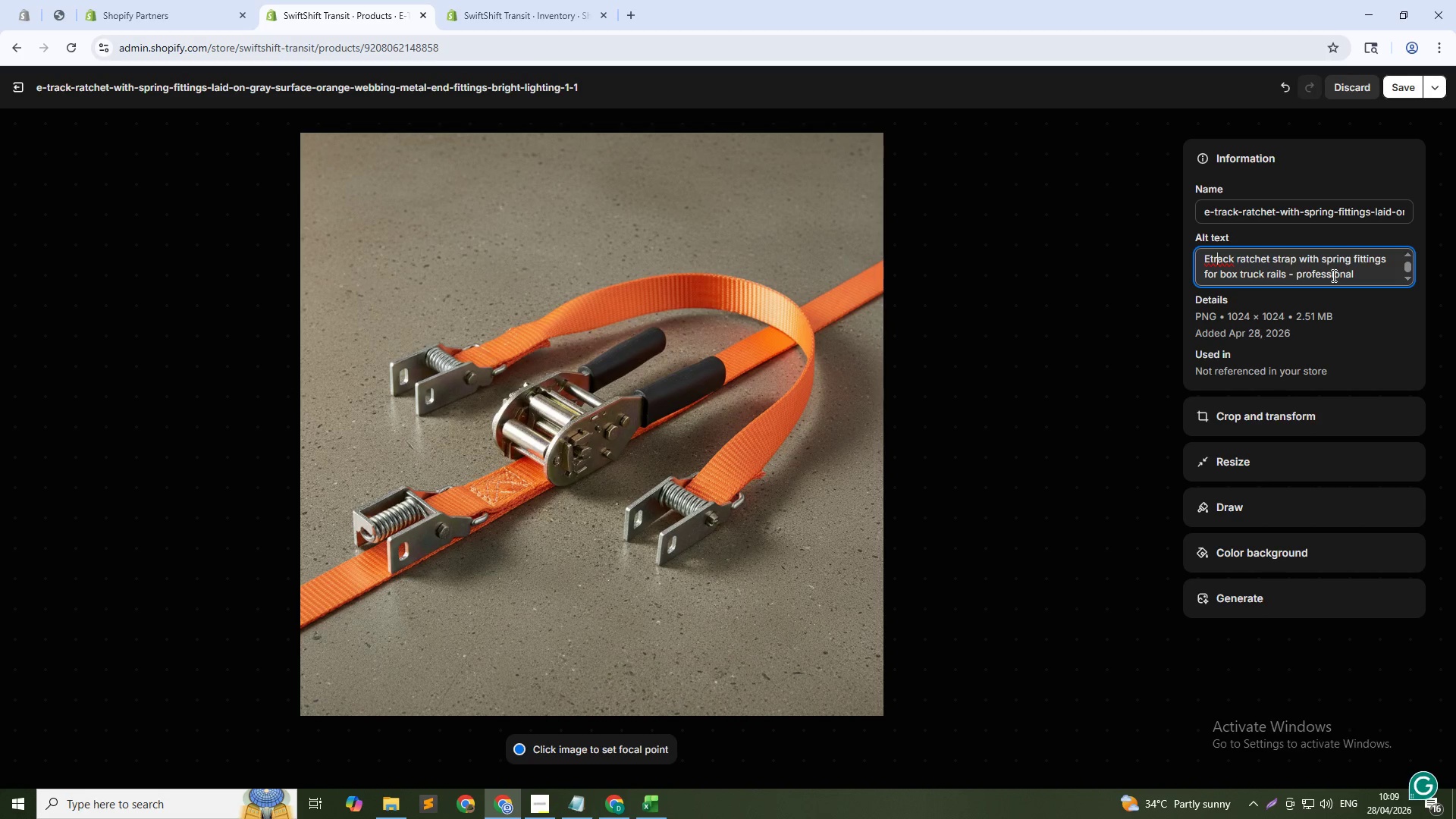 
key(ArrowLeft)
 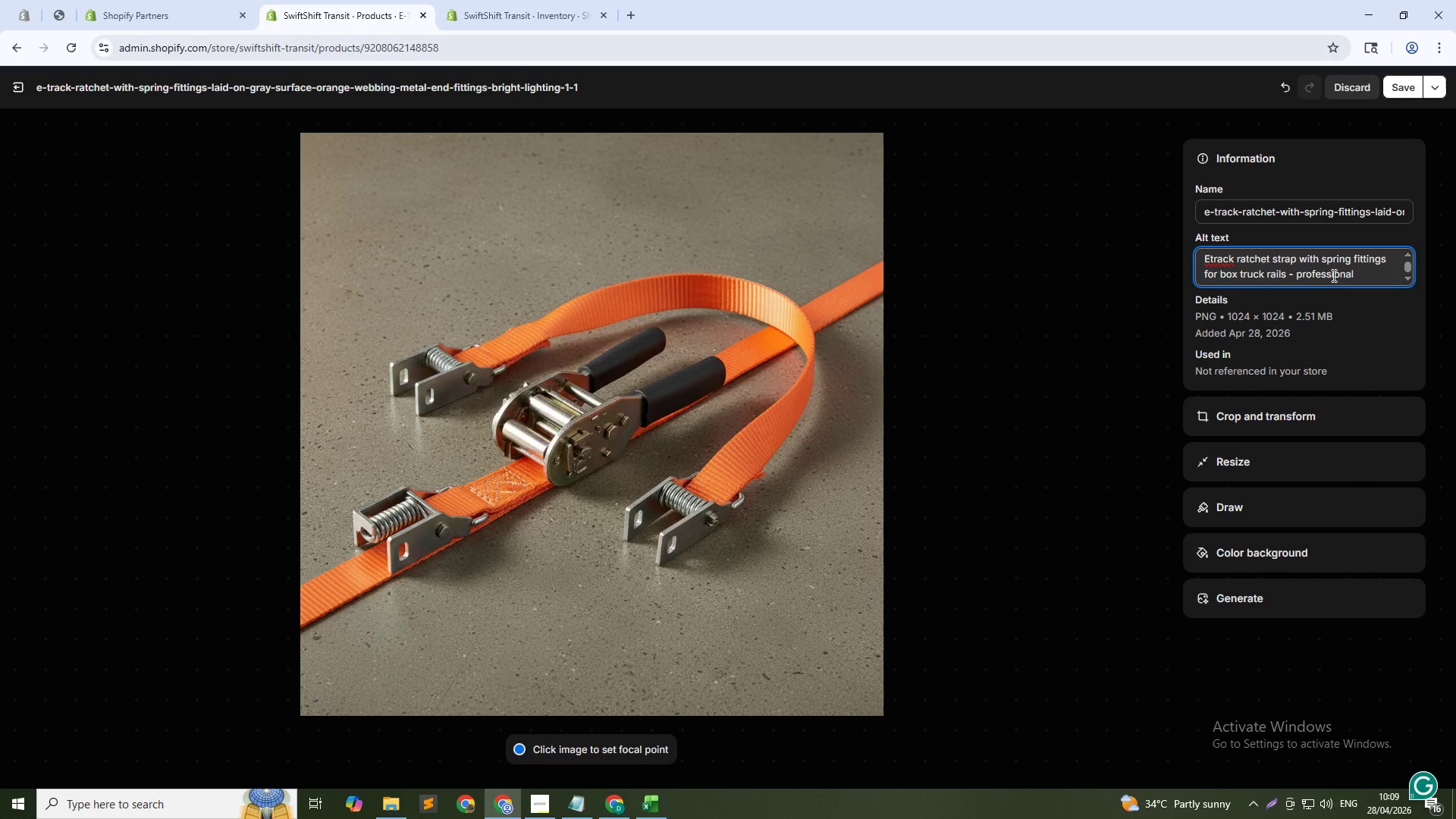 
key(ArrowLeft)
 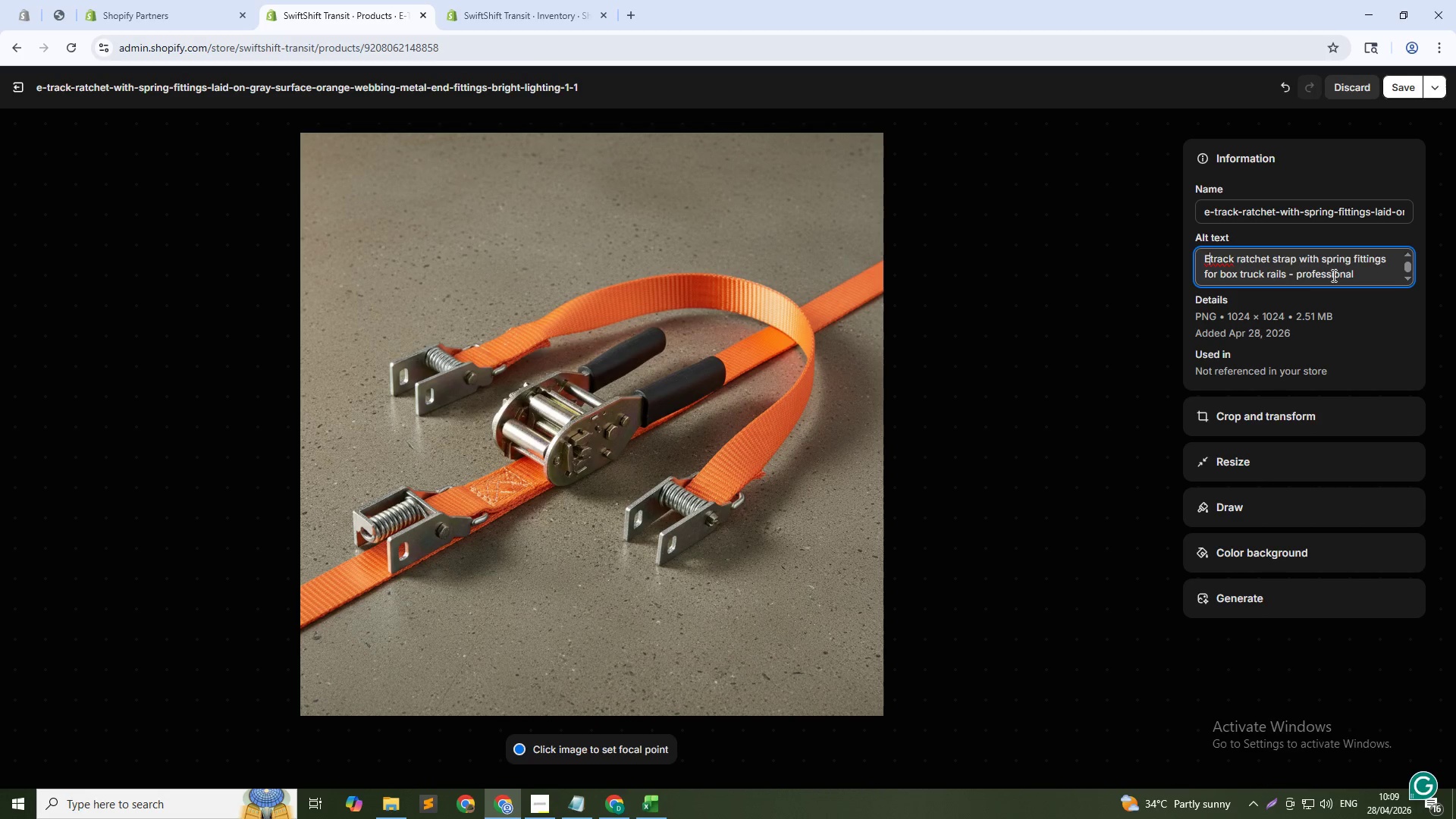 
key(NumpadSubtract)
 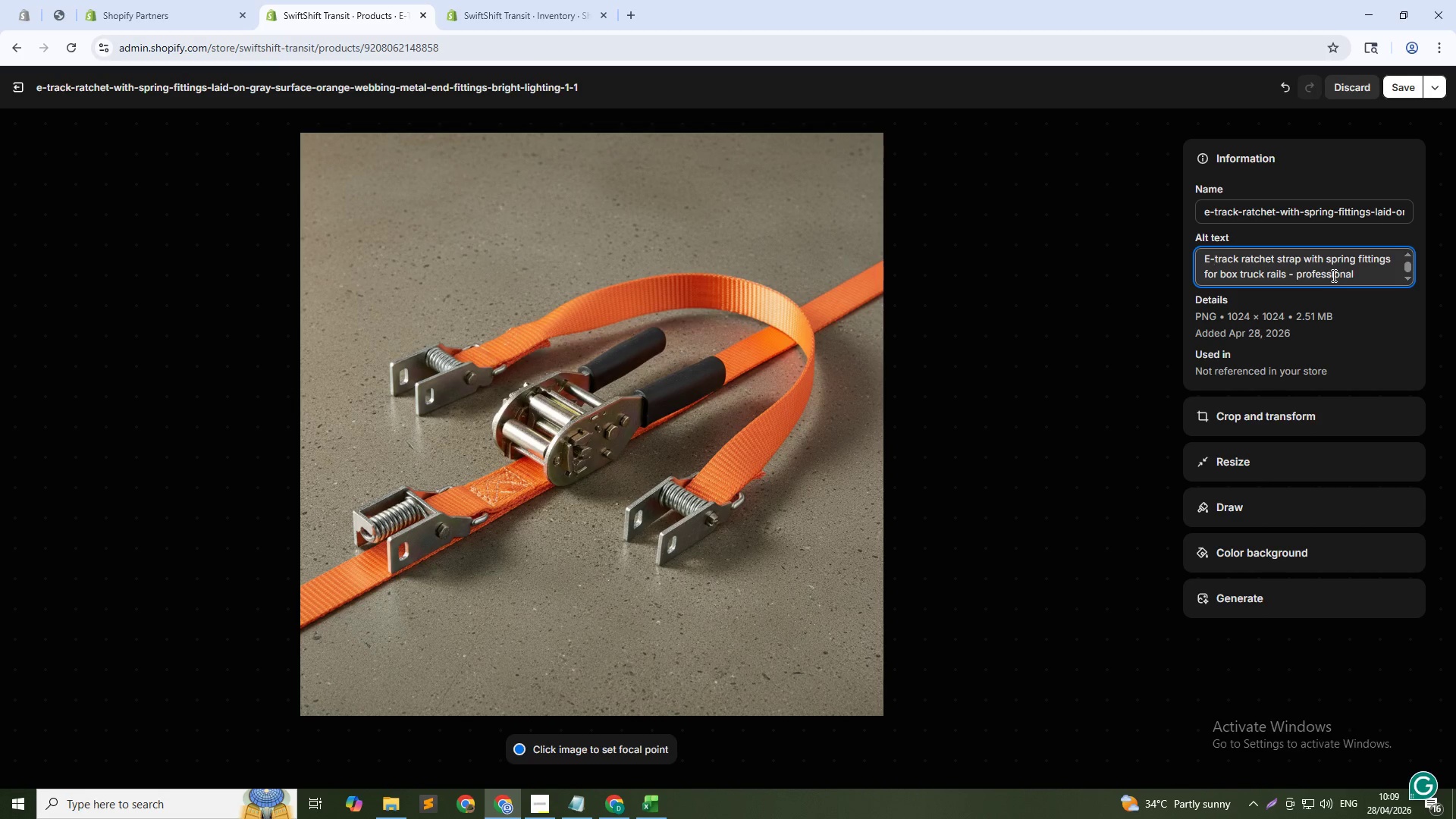 
key(ArrowDown)
 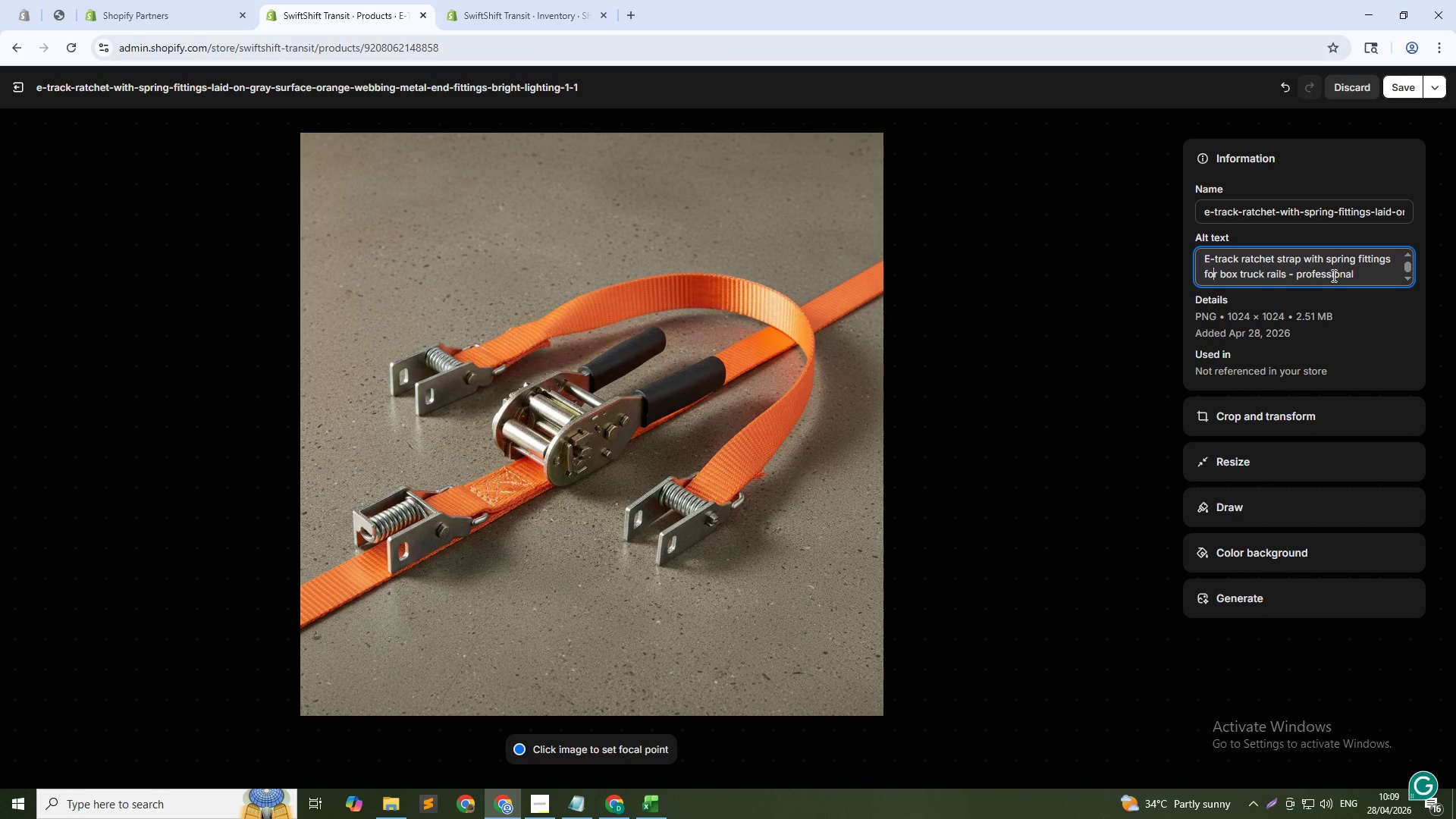 
key(ArrowDown)
 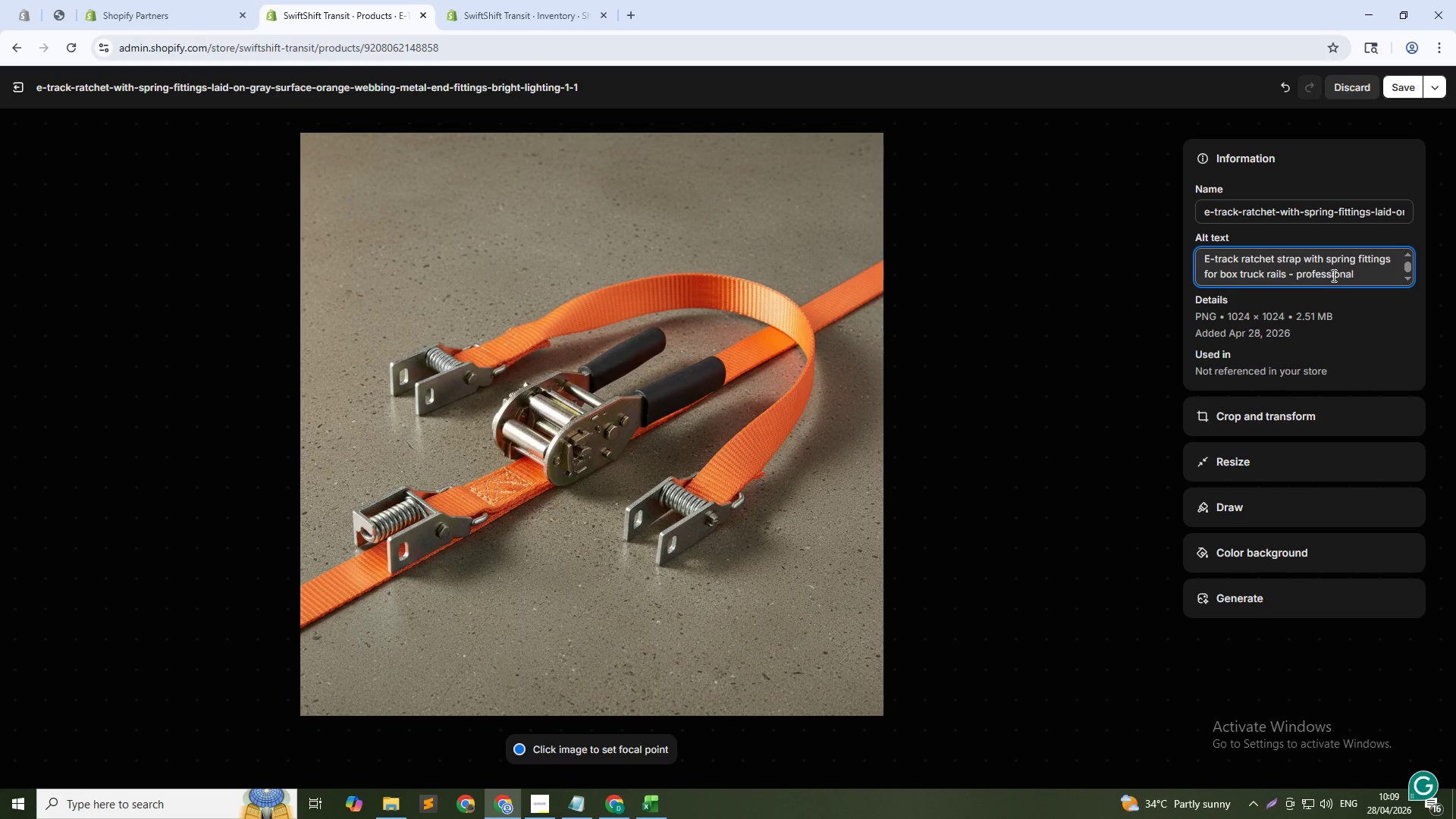 
type( couries)
key(Backspace)
type(r gear)
 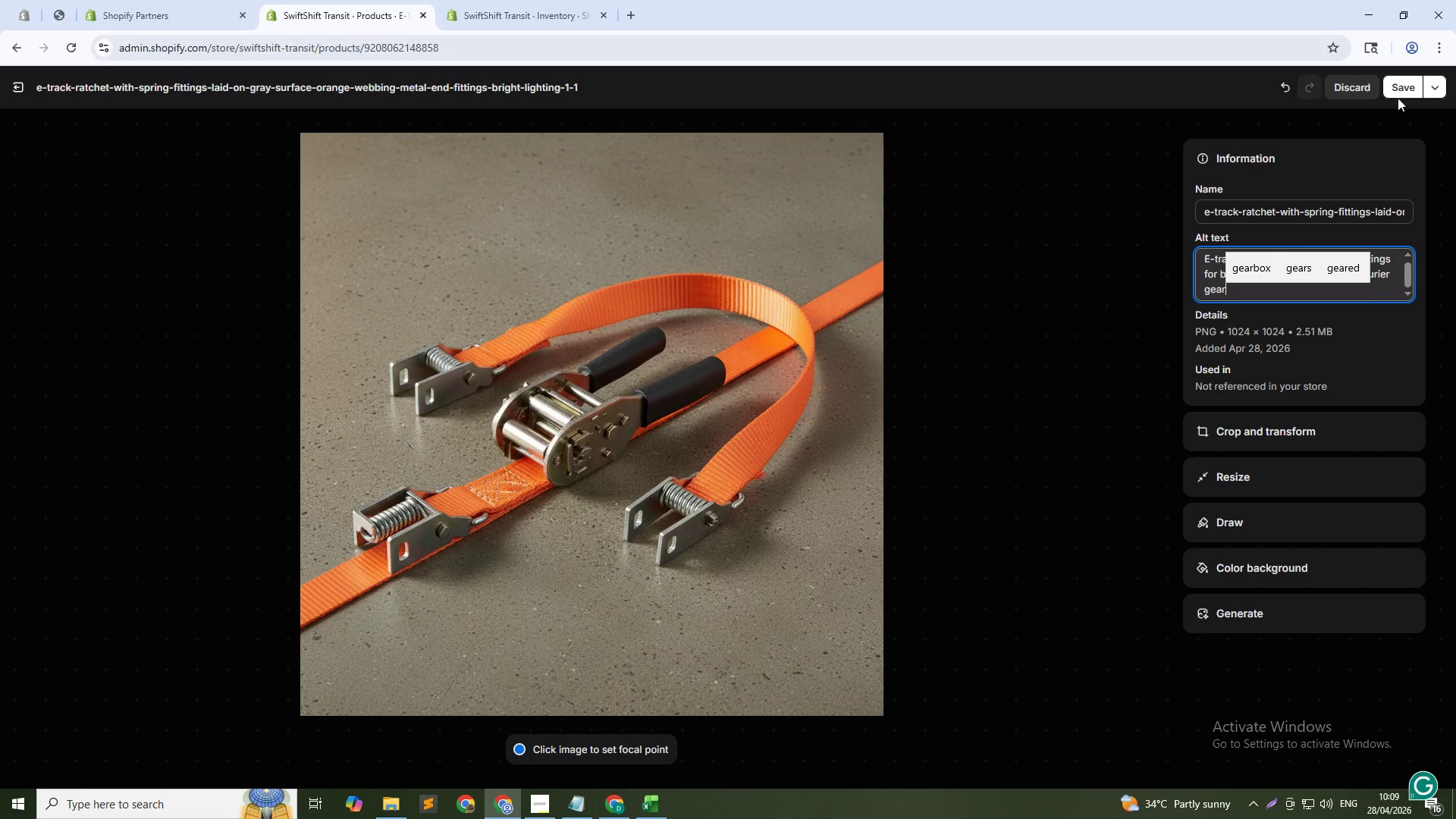 
left_click([1395, 98])
 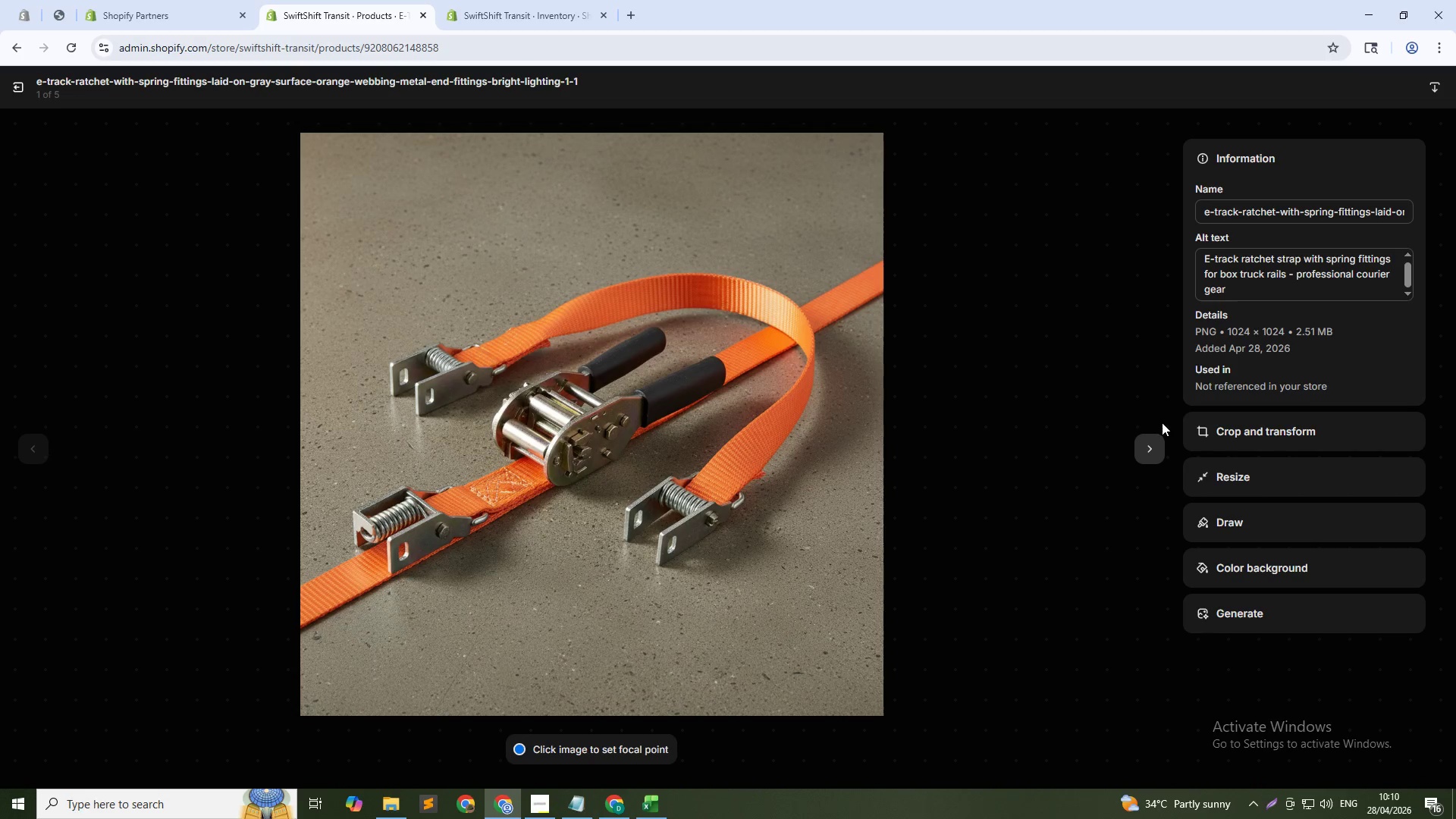 
left_click([1153, 441])
 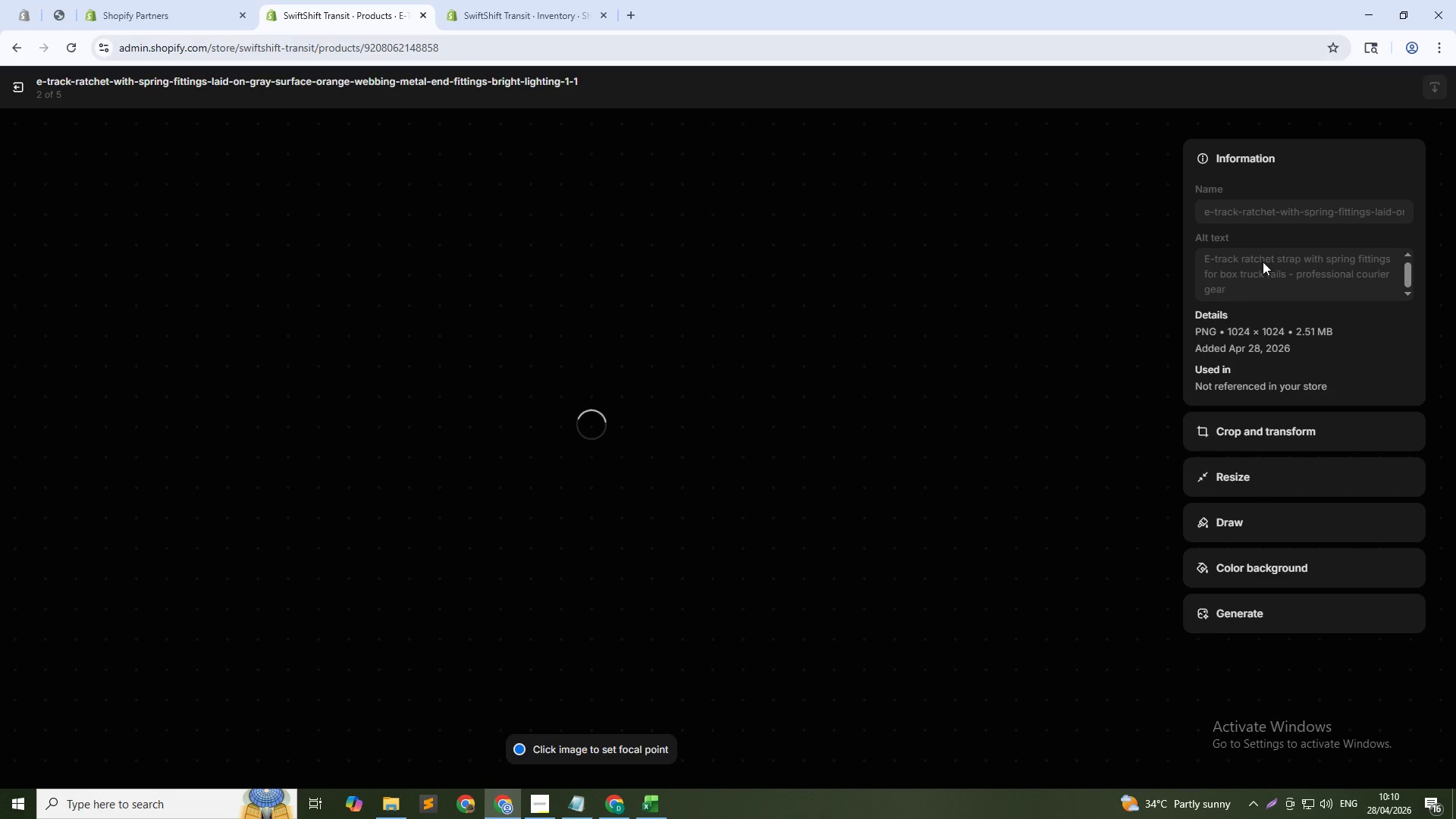 
left_click([1263, 262])
 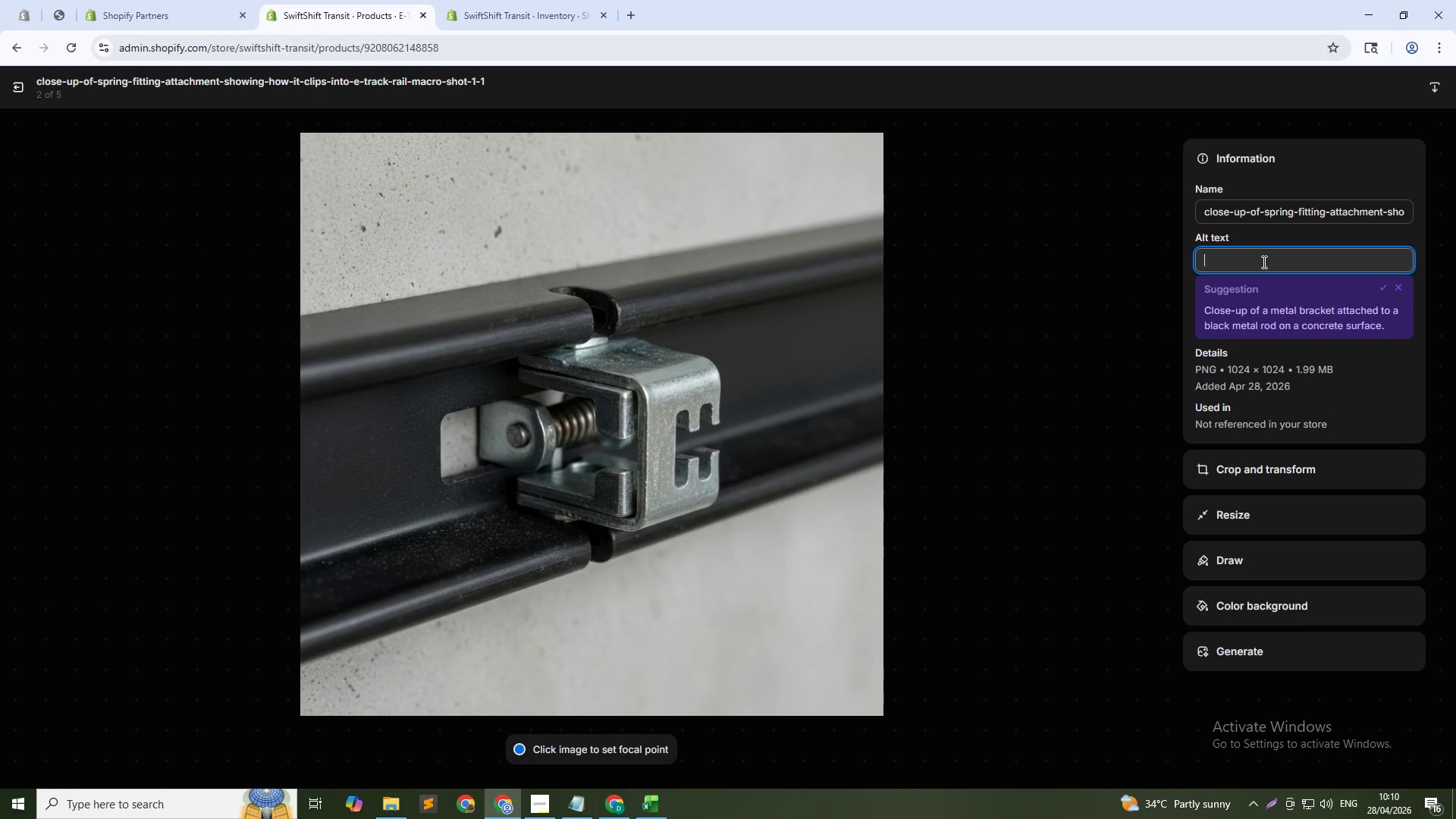 
type(R)
key(Backspace)
type(E-track spring fitting close-up - cargo securement for delivery vans)
 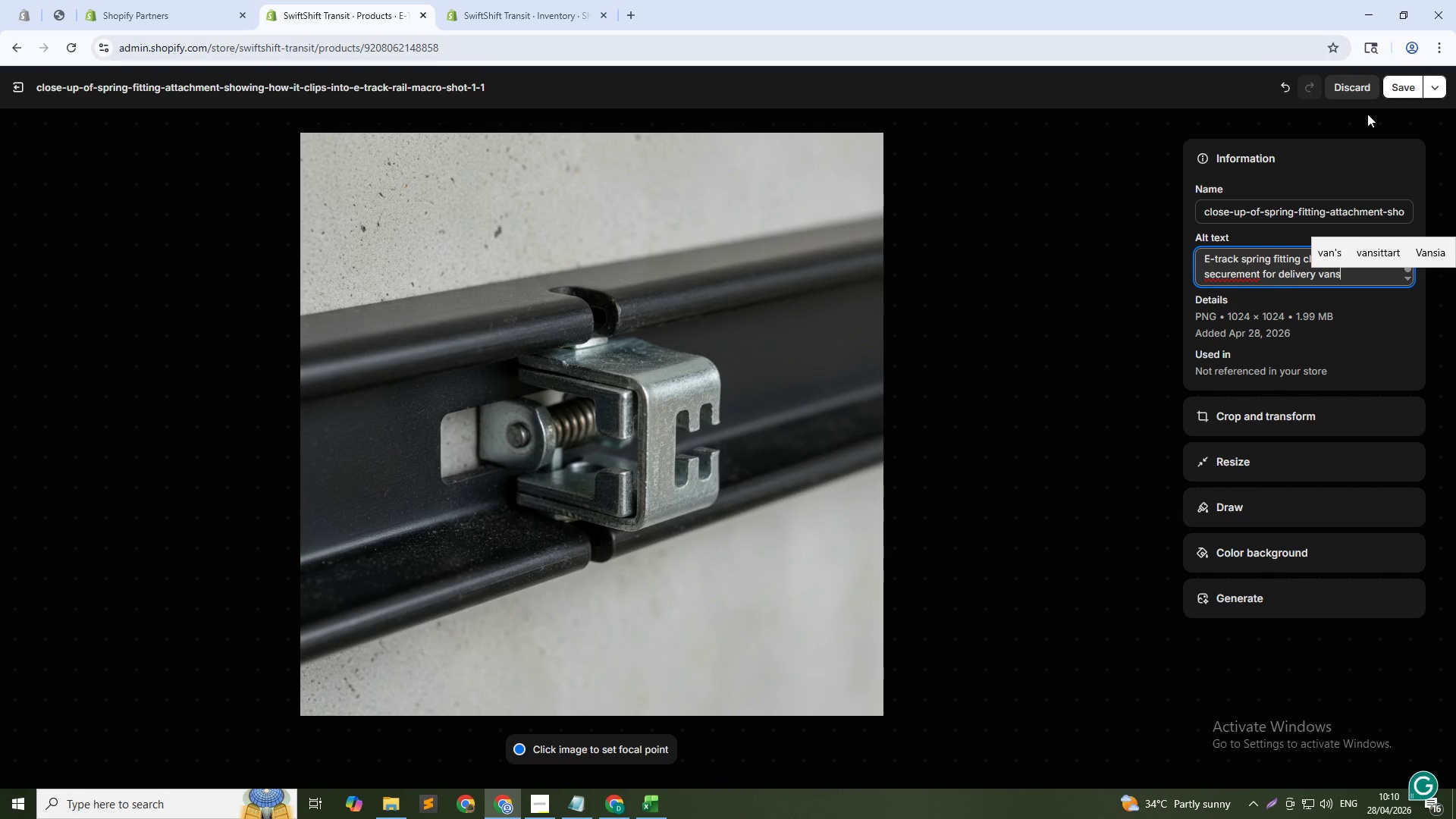 
left_click([1395, 81])
 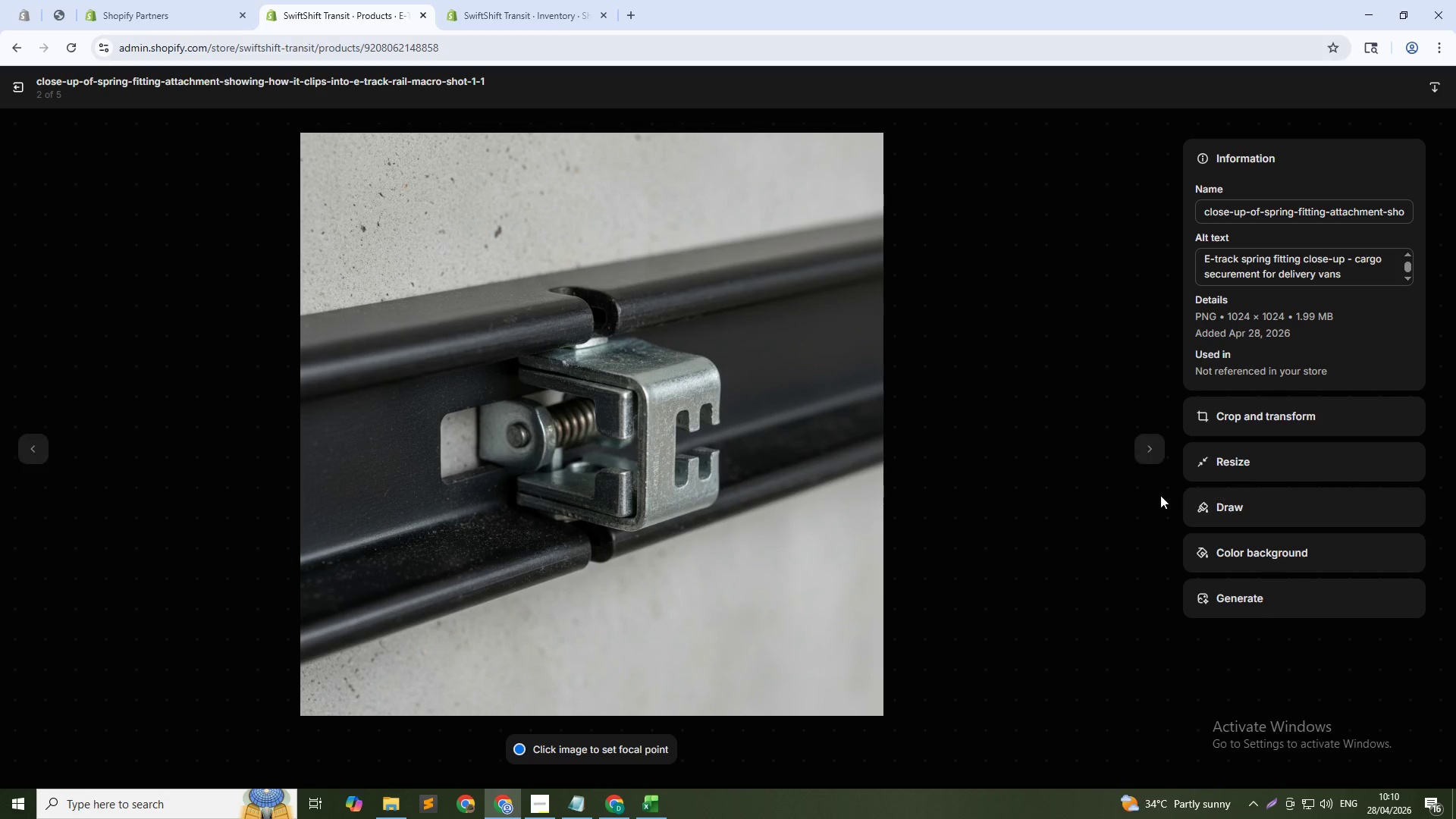 
left_click([1143, 454])
 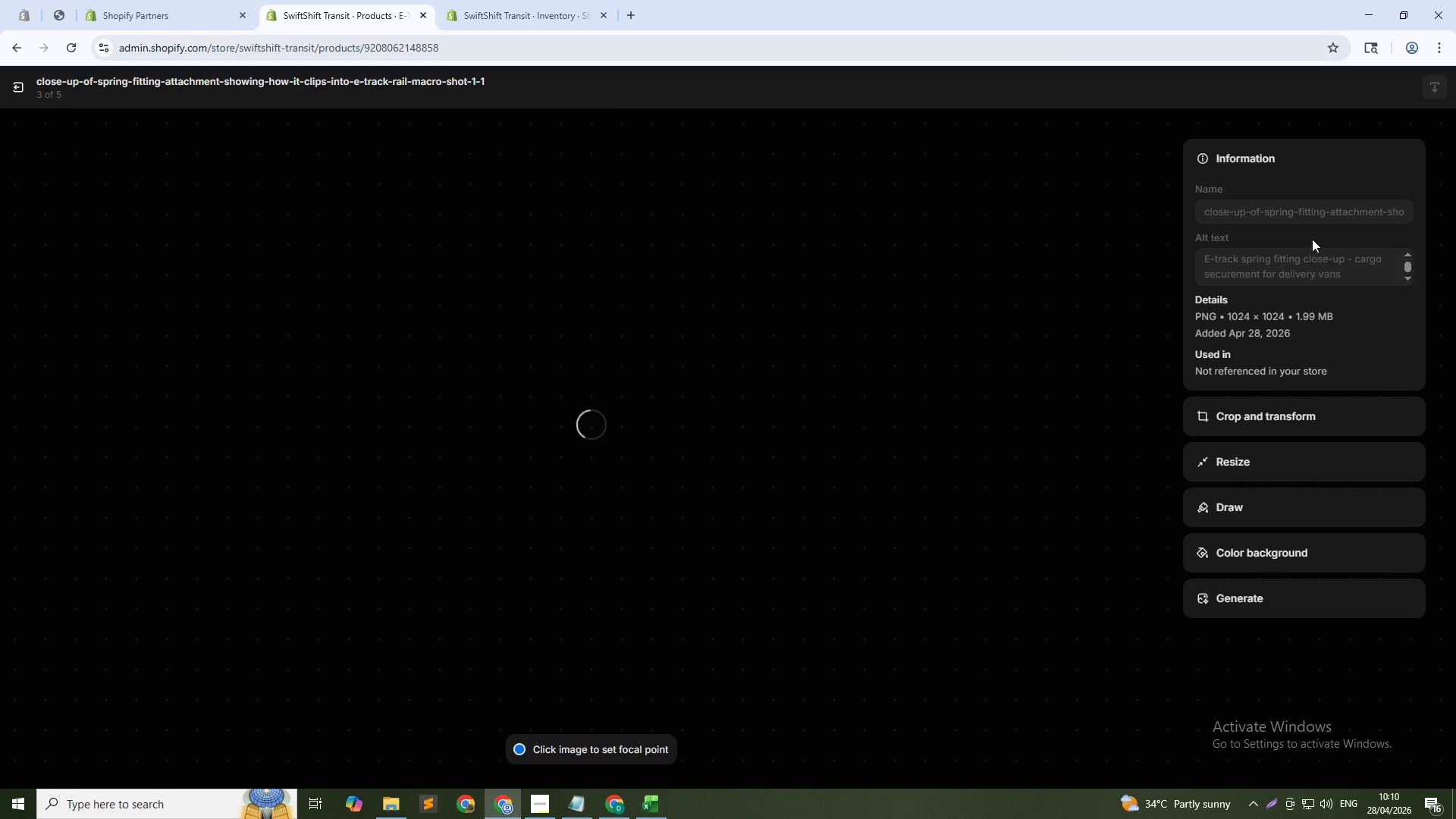 
left_click([1320, 256])
 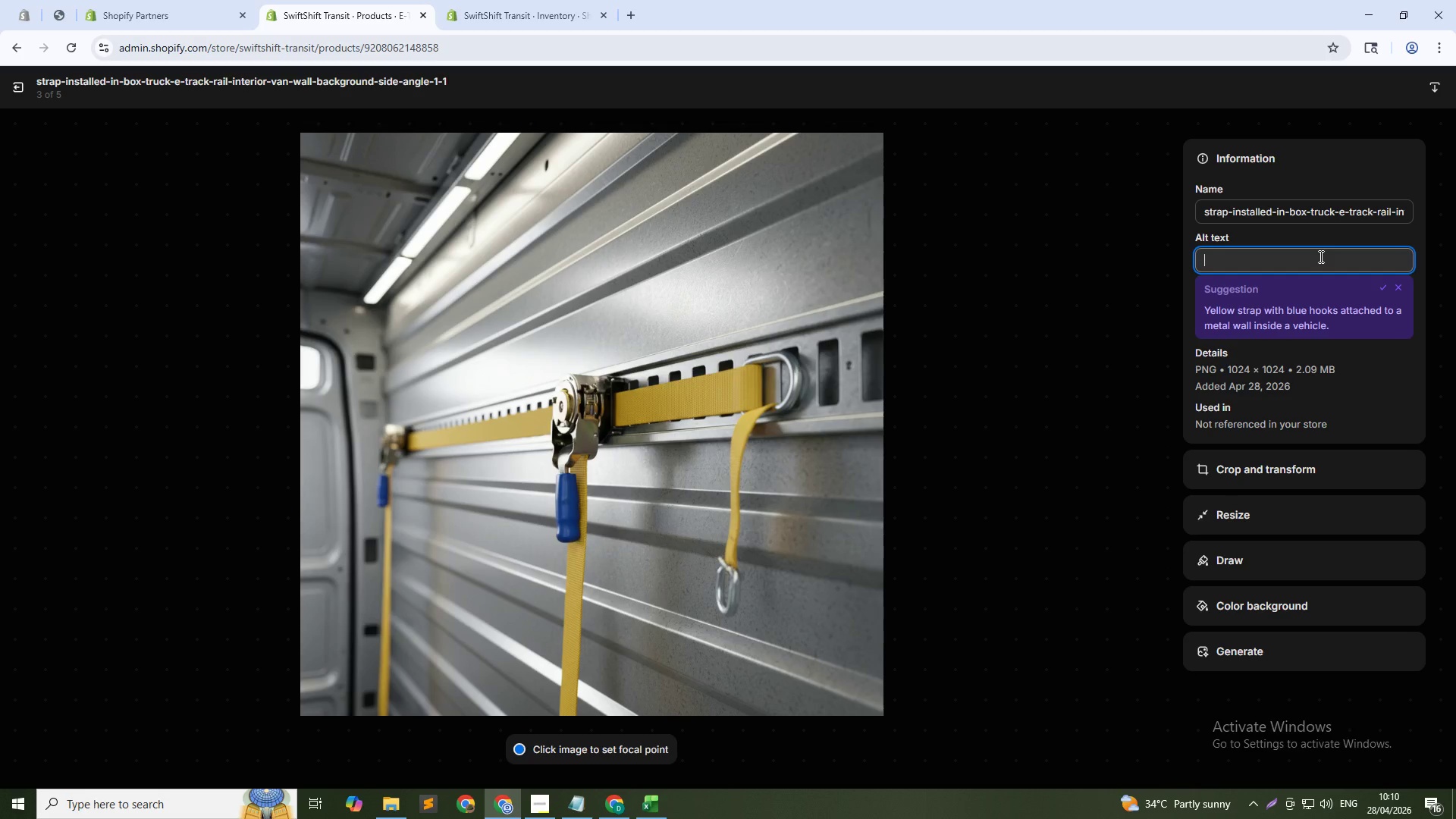 
type(E-track ratchet strap installed in cargo van - load securement for couriers)
 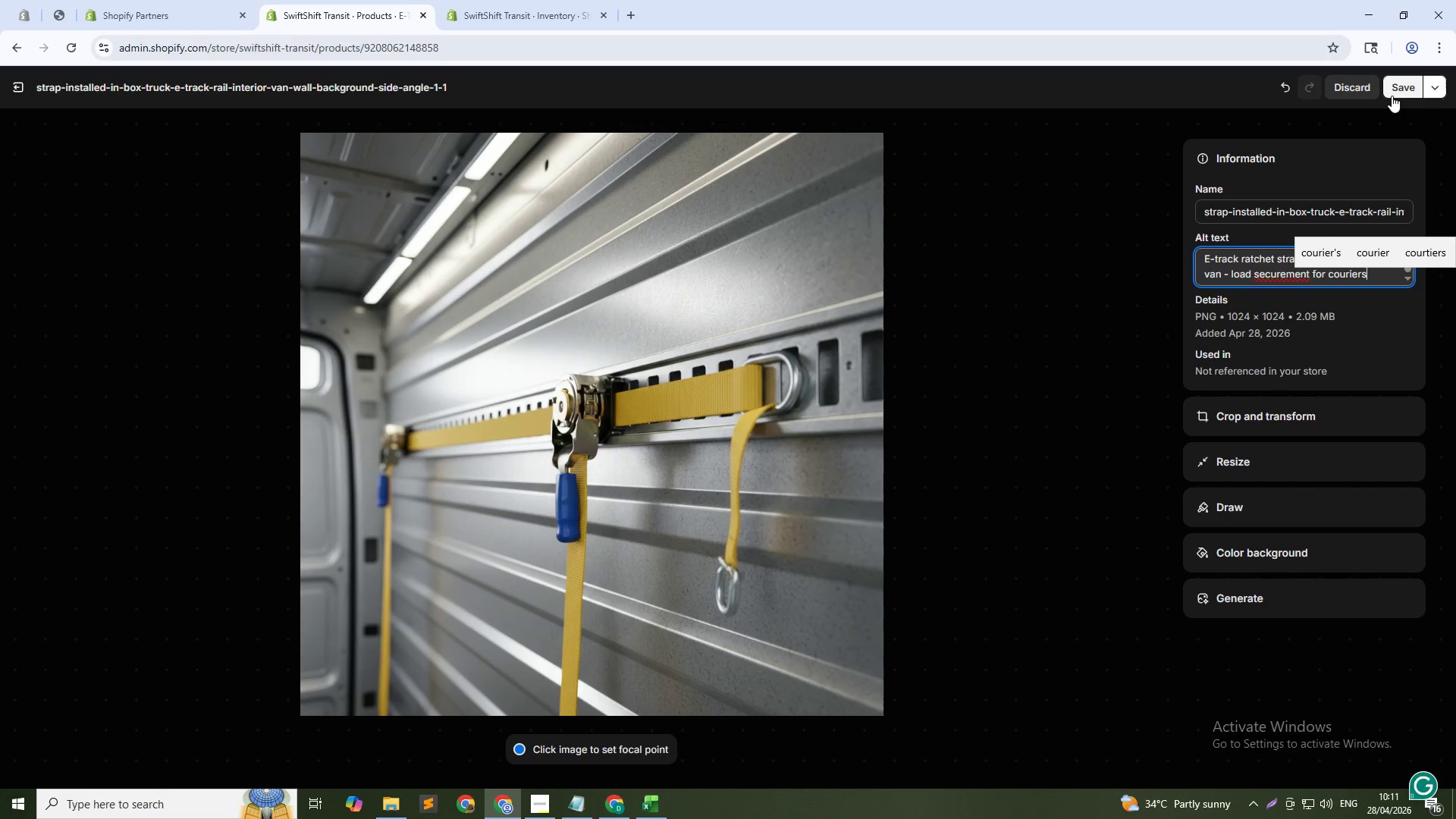 
left_click([1395, 87])
 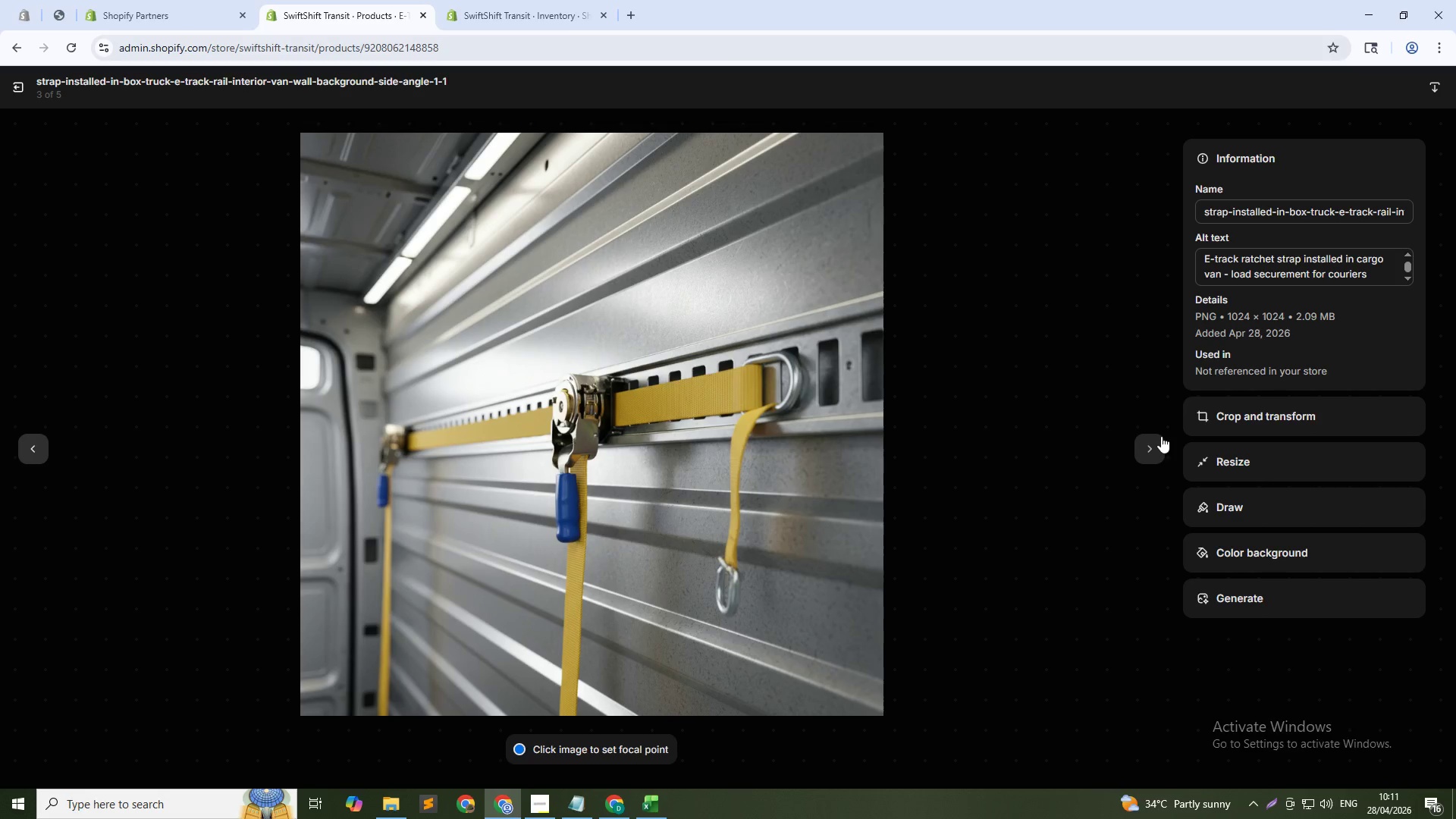 
left_click([1156, 447])
 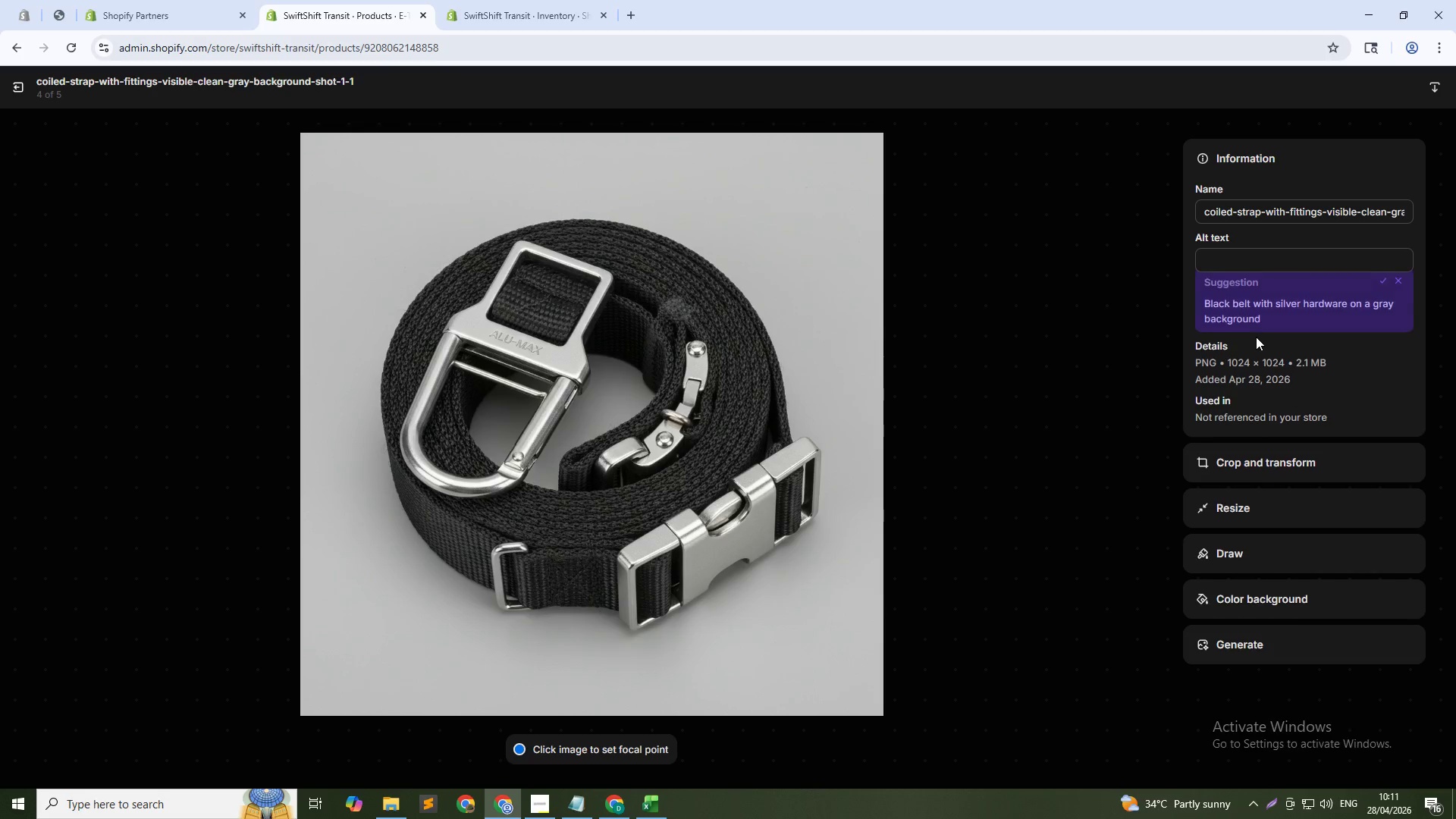 
left_click([1265, 262])
 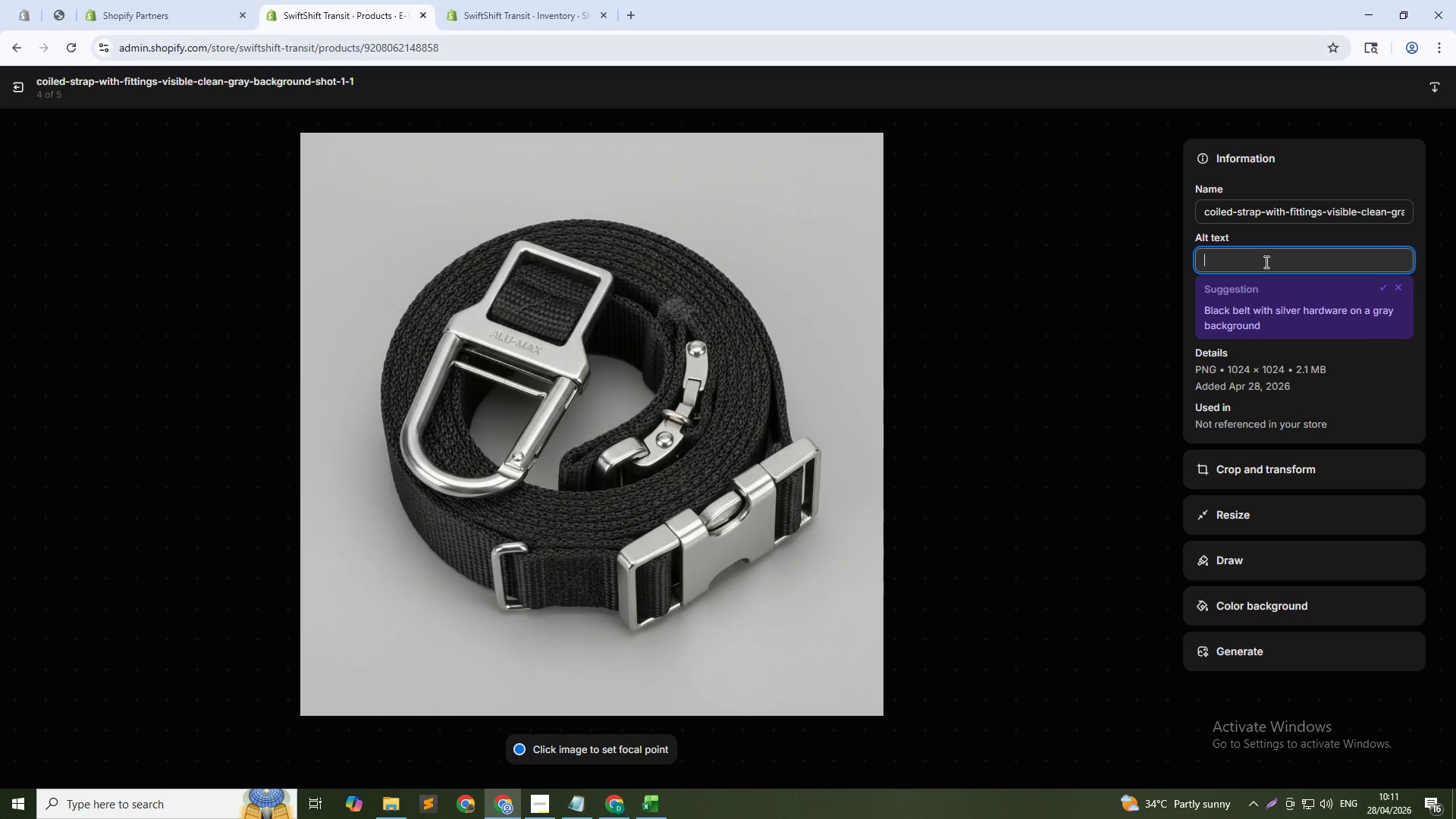 
type(Coiled e-track ratchet strap with spring fittings - heavy )
key(Backspace)
type(-duty transit equipment)
 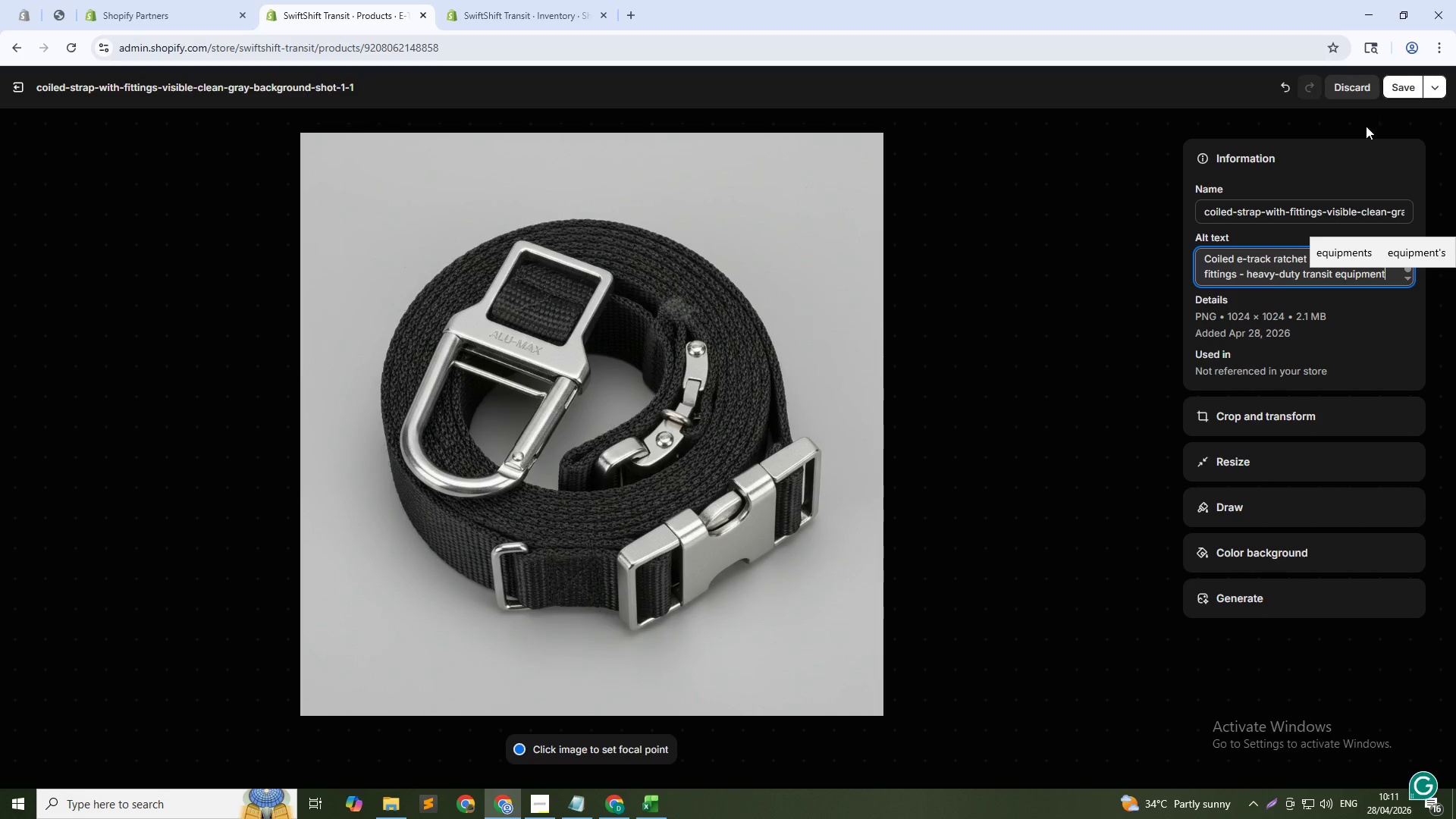 
left_click([1402, 90])
 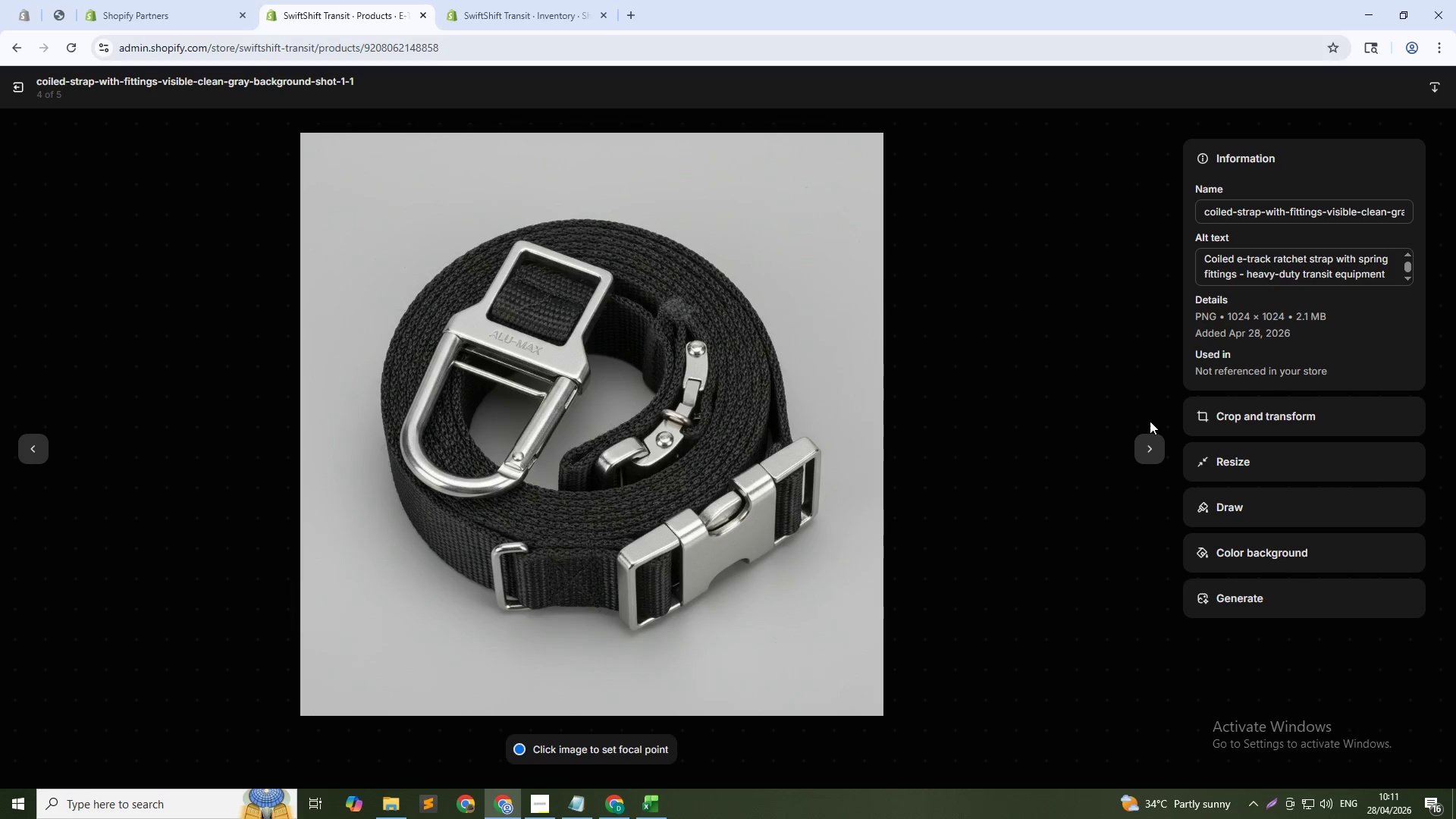 
left_click([1143, 447])
 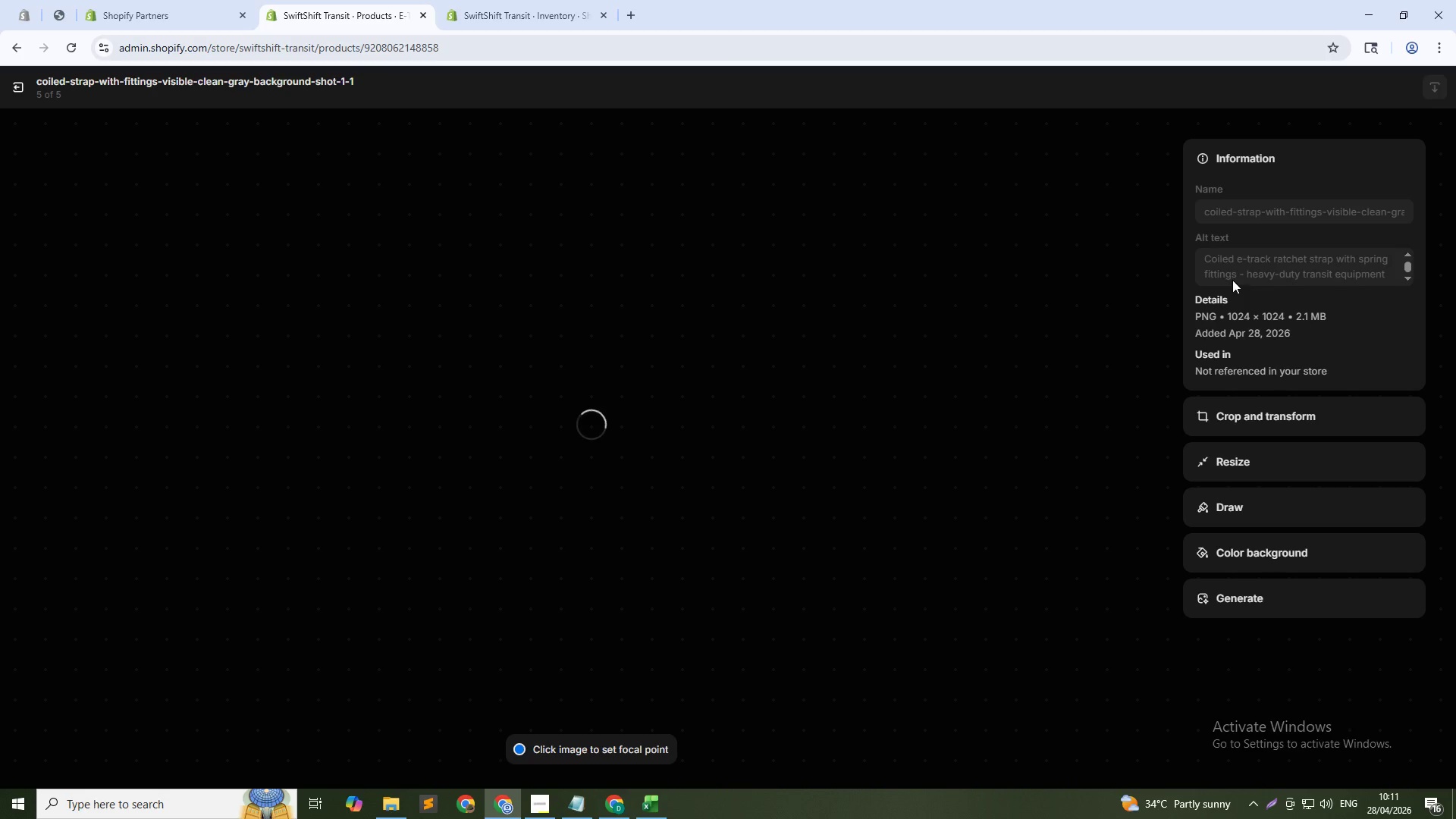 
left_click([1241, 259])
 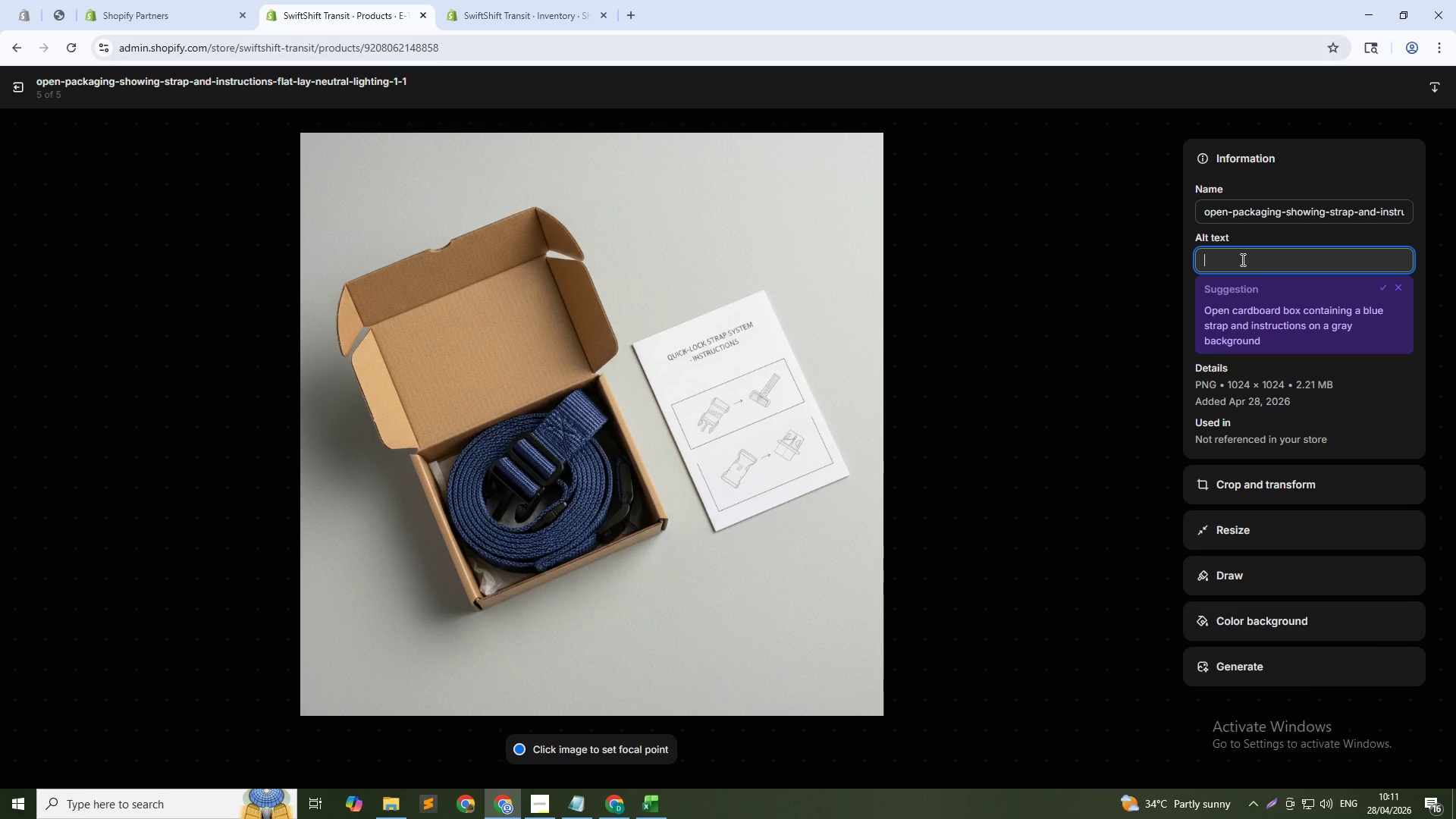 
type(E-track ratchet strap kti)
key(Backspace)
key(Backspace)
type(it - Vanguard Logistics Supply professional cargo gear)
 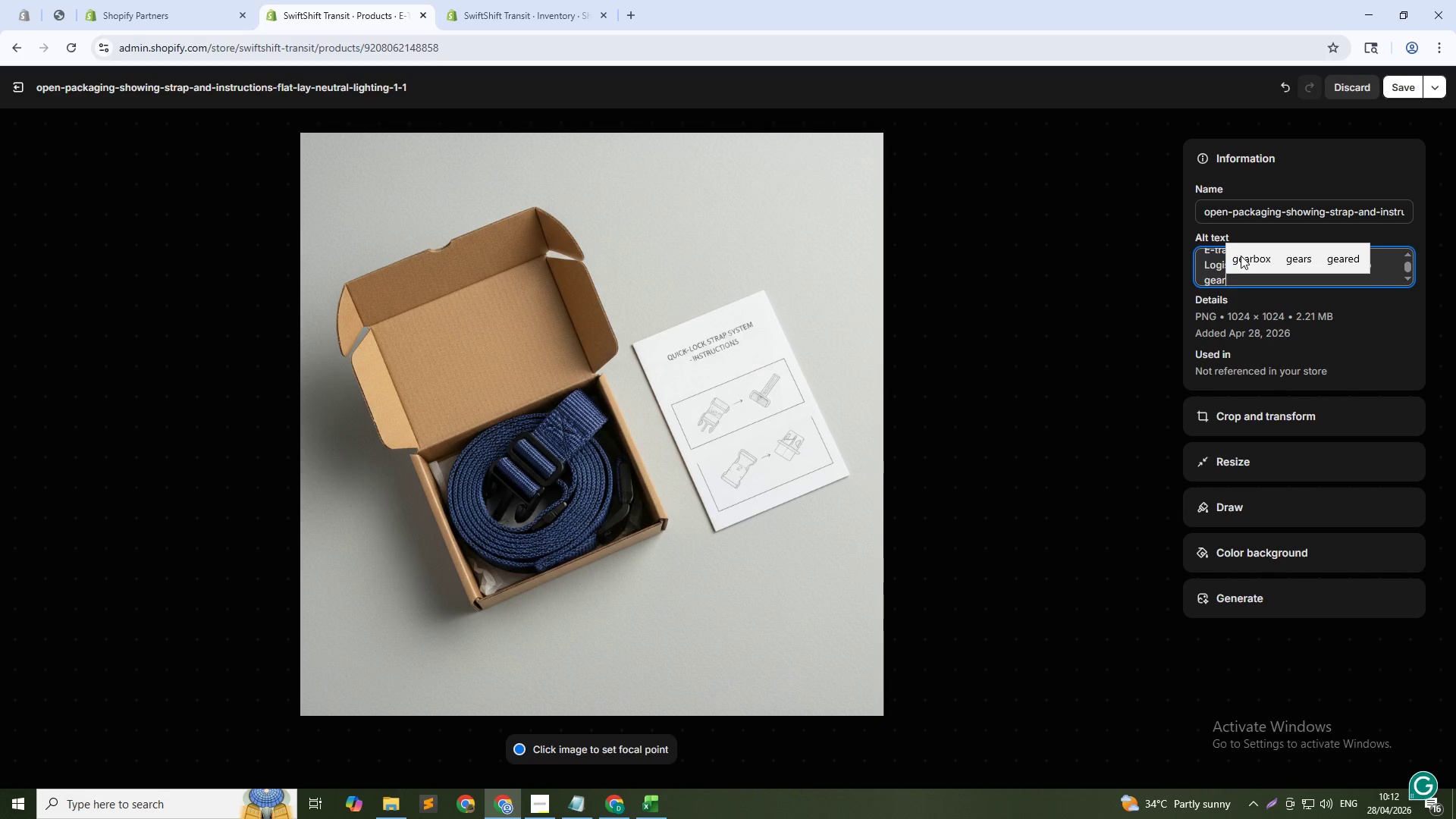 
left_click([1399, 85])
 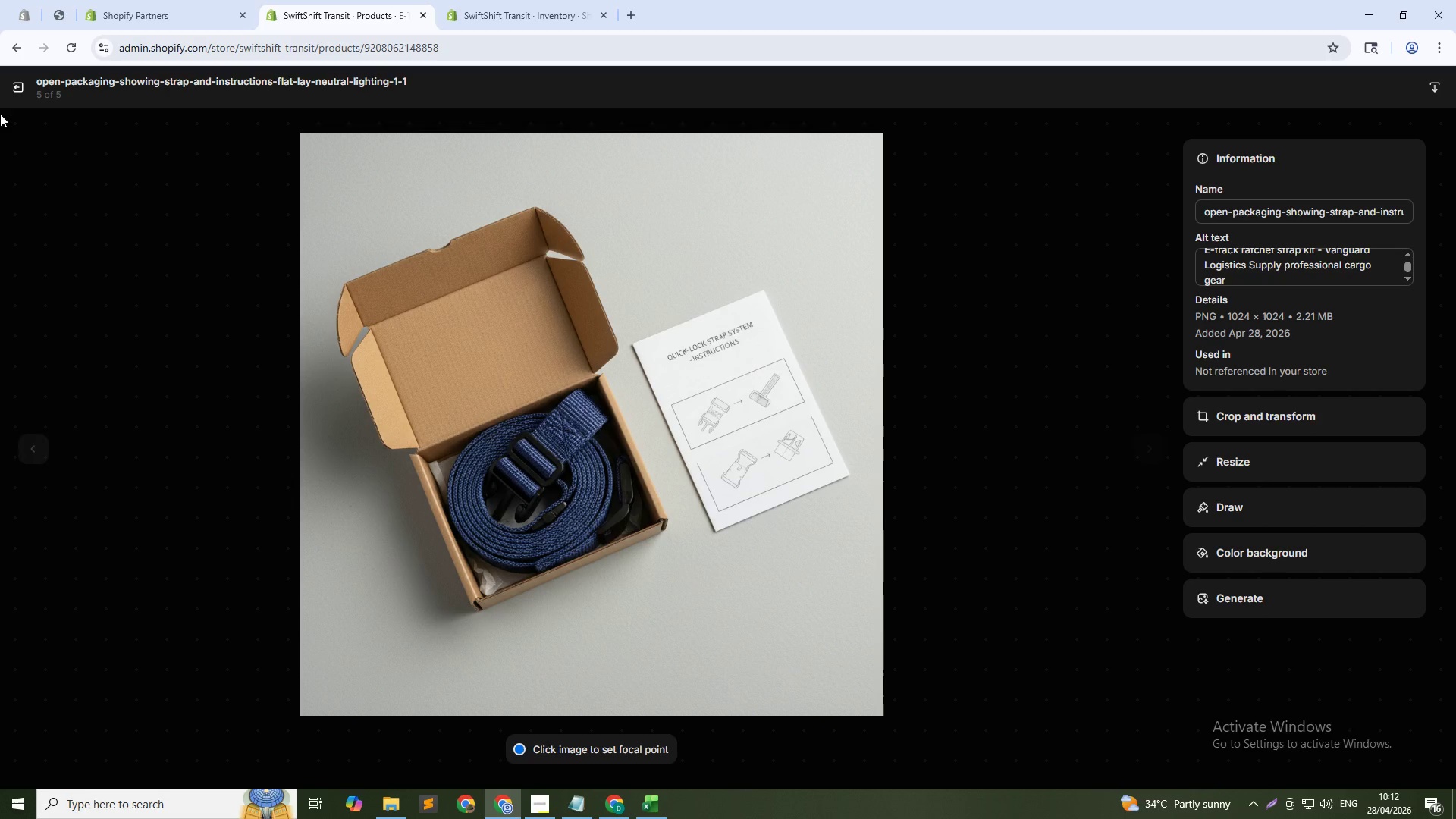 
left_click([20, 91])
 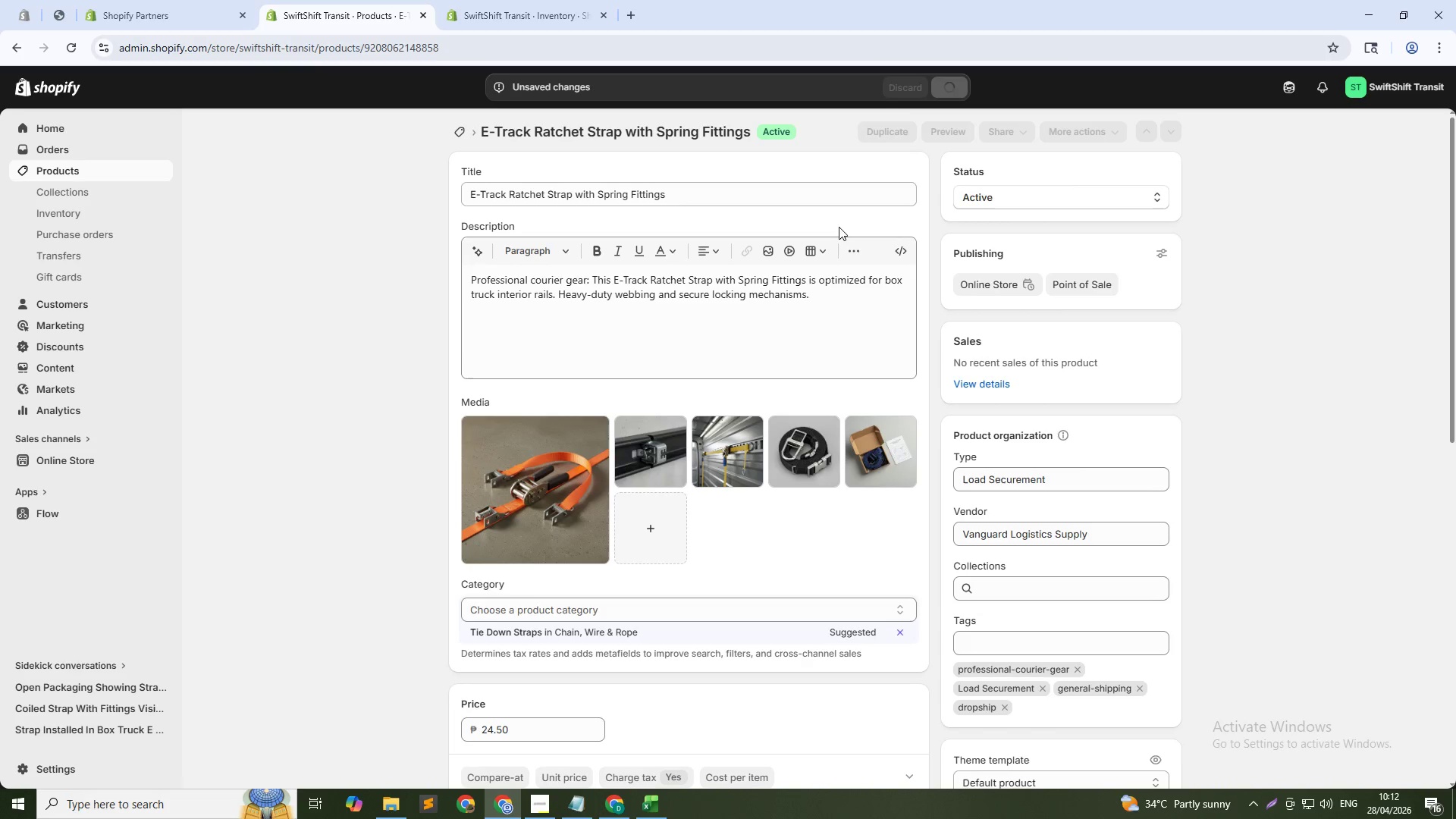 
wait(8.81)
 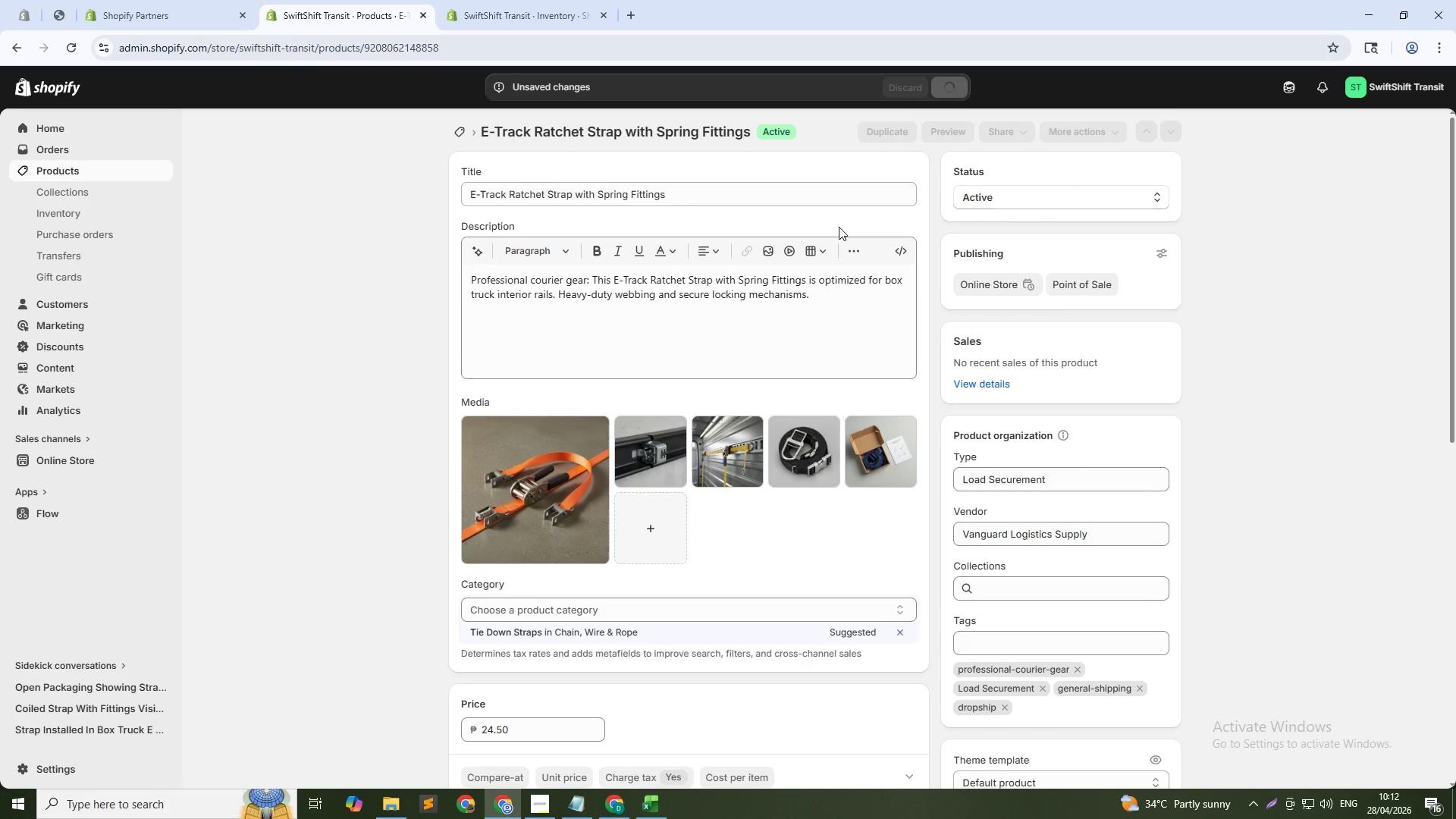 
left_click([461, 130])
 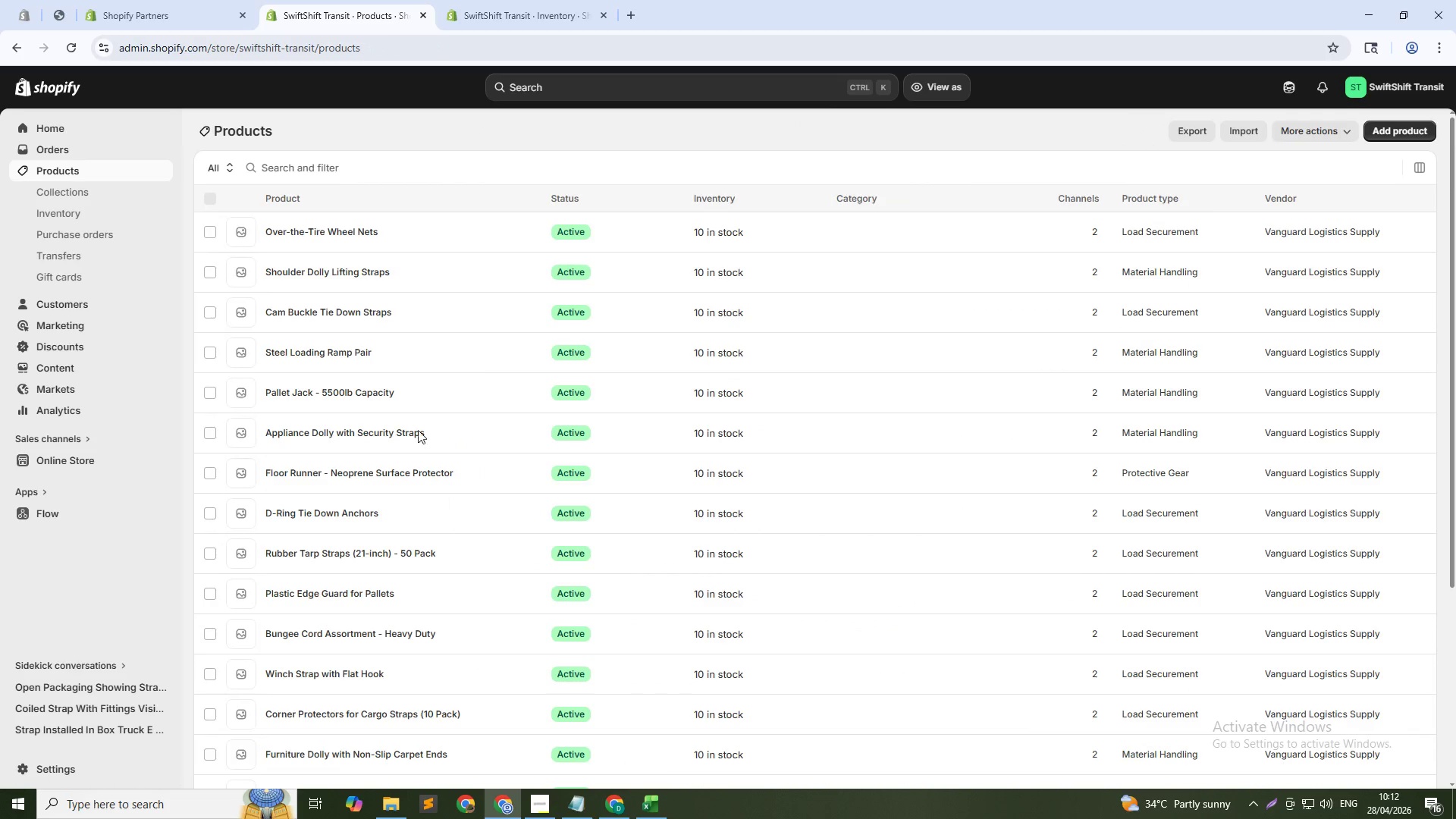 
scroll: coordinate [309, 671], scroll_direction: down, amount: 8.0
 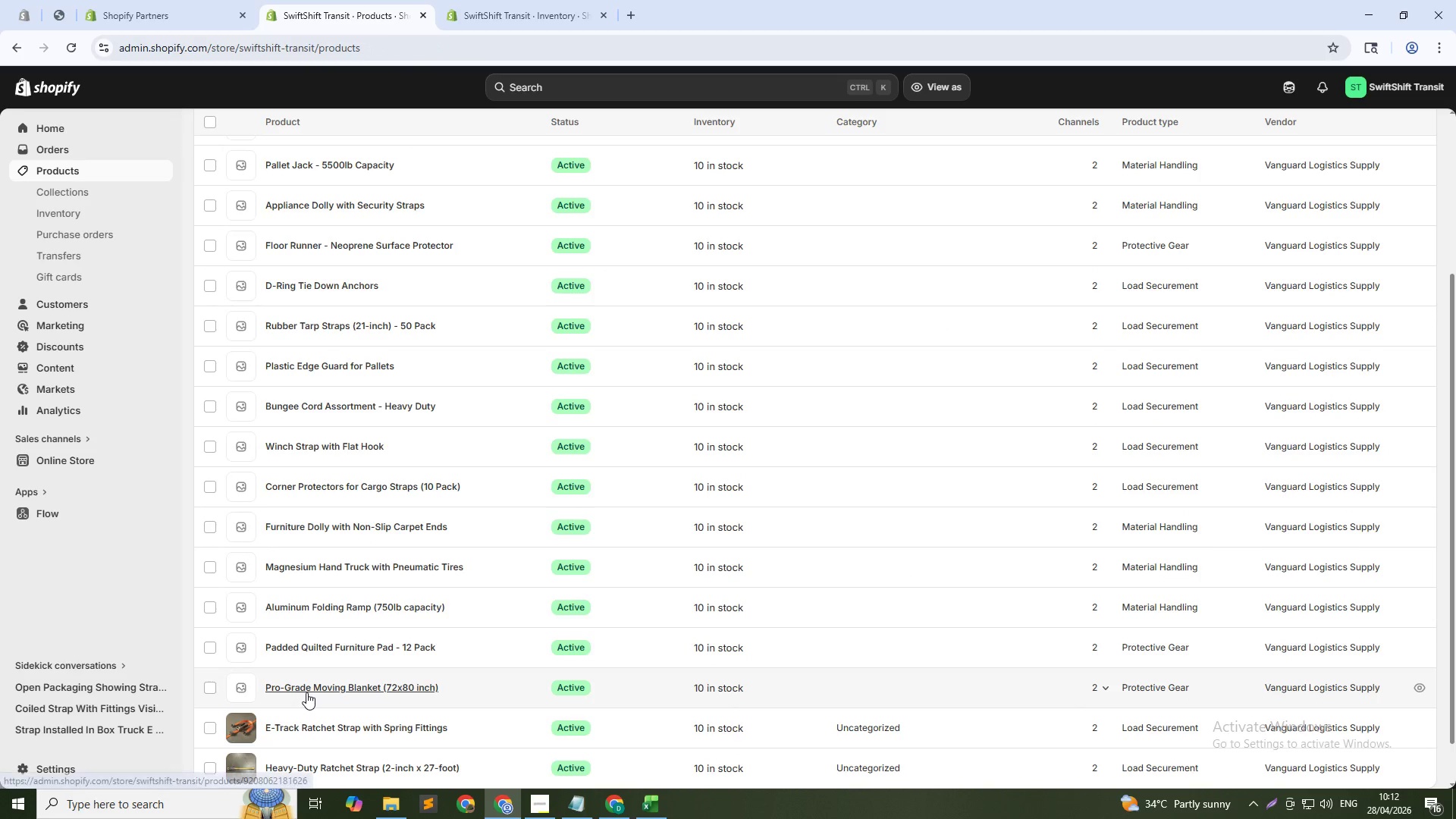 
left_click([305, 693])
 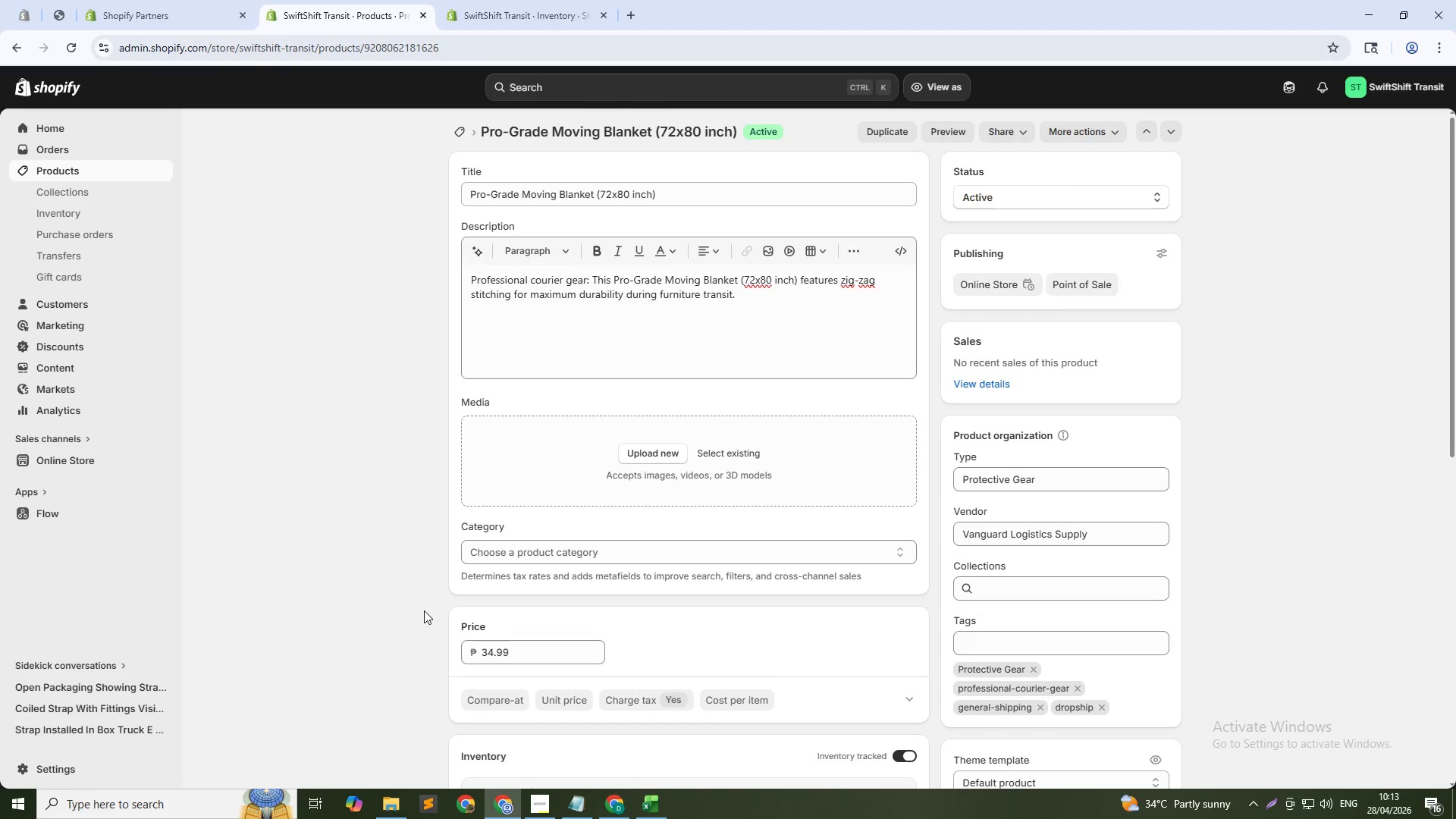 
wait(64.44)
 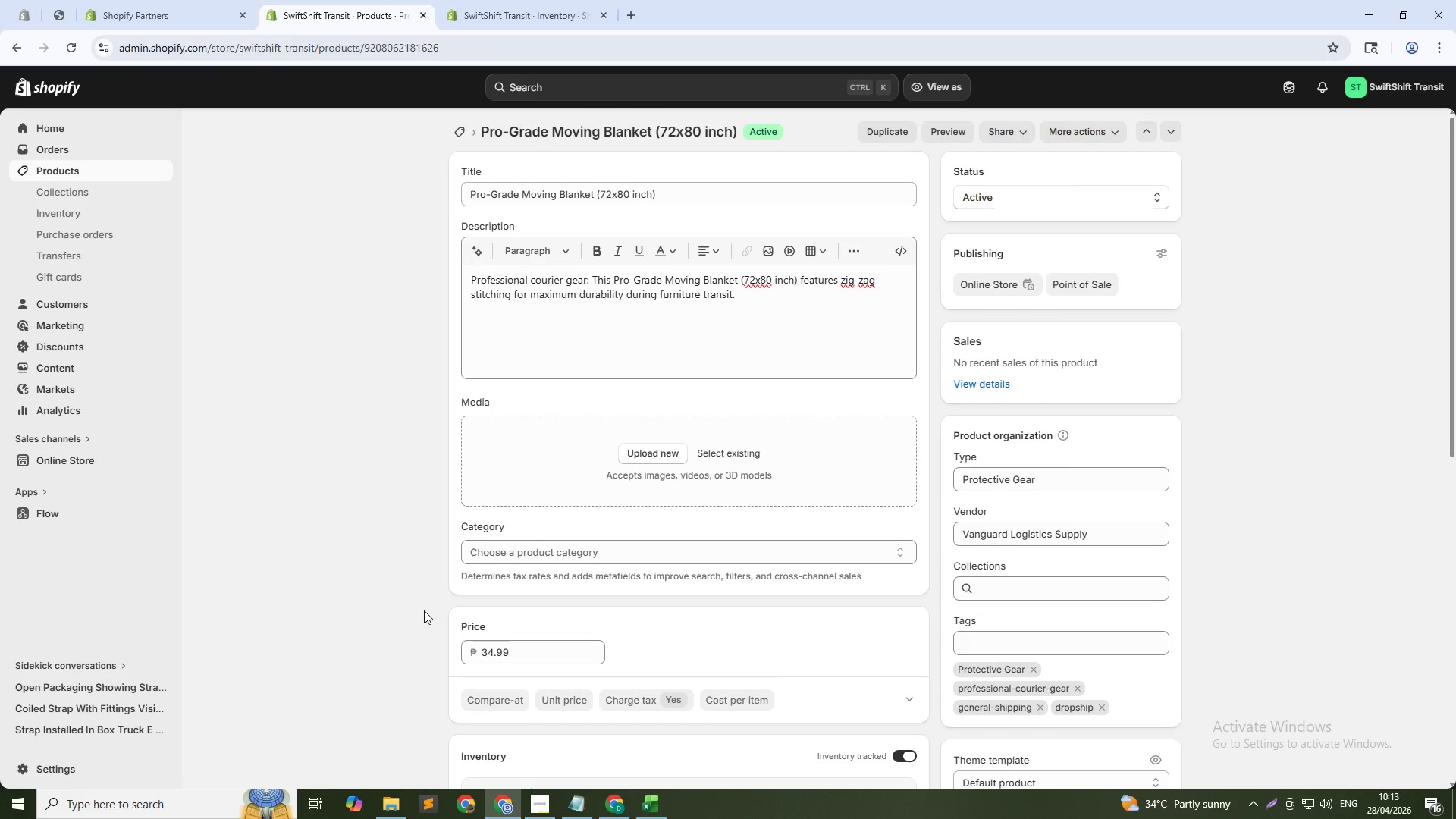 
left_click([749, 454])
 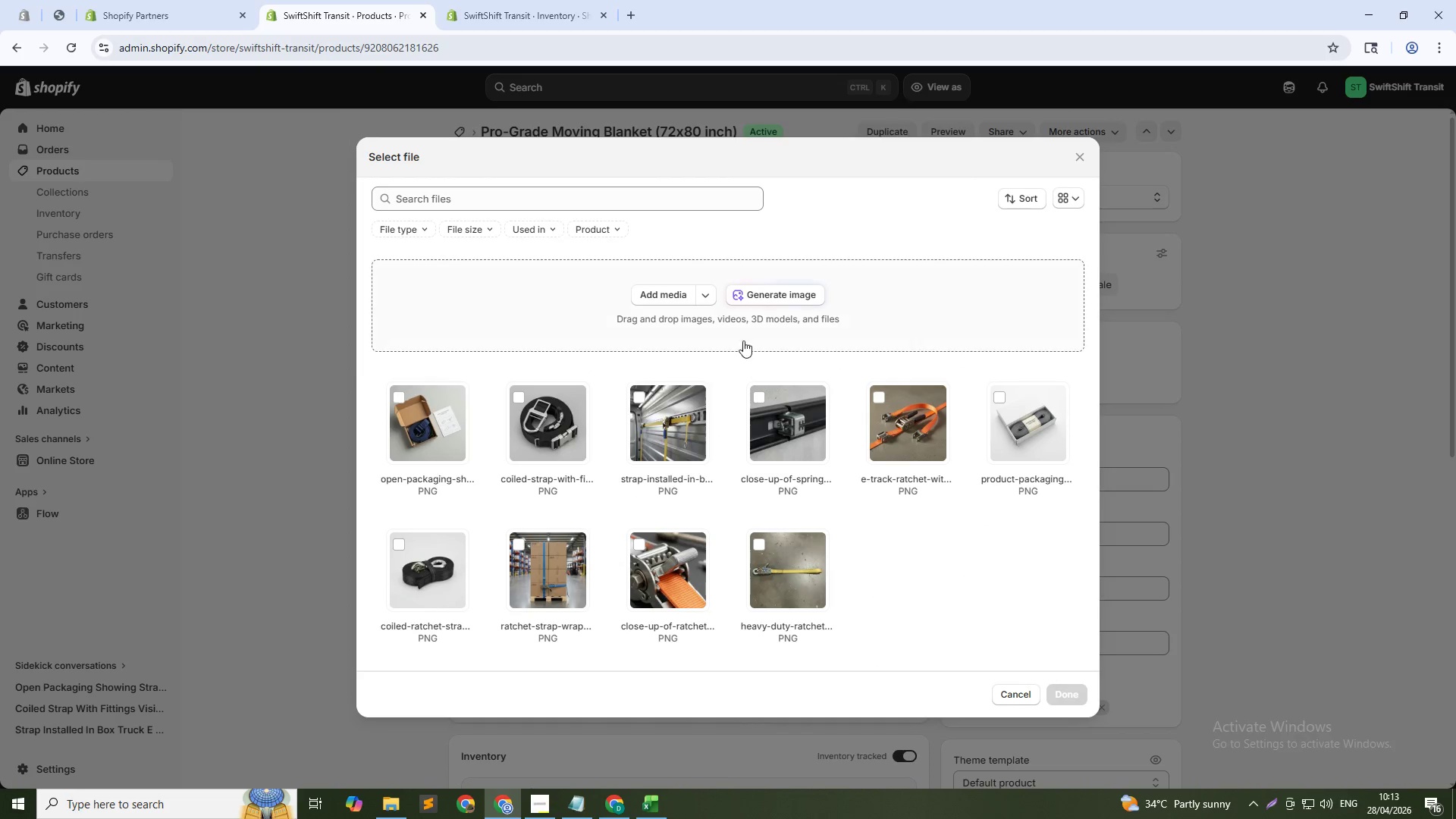 
left_click([767, 290])
 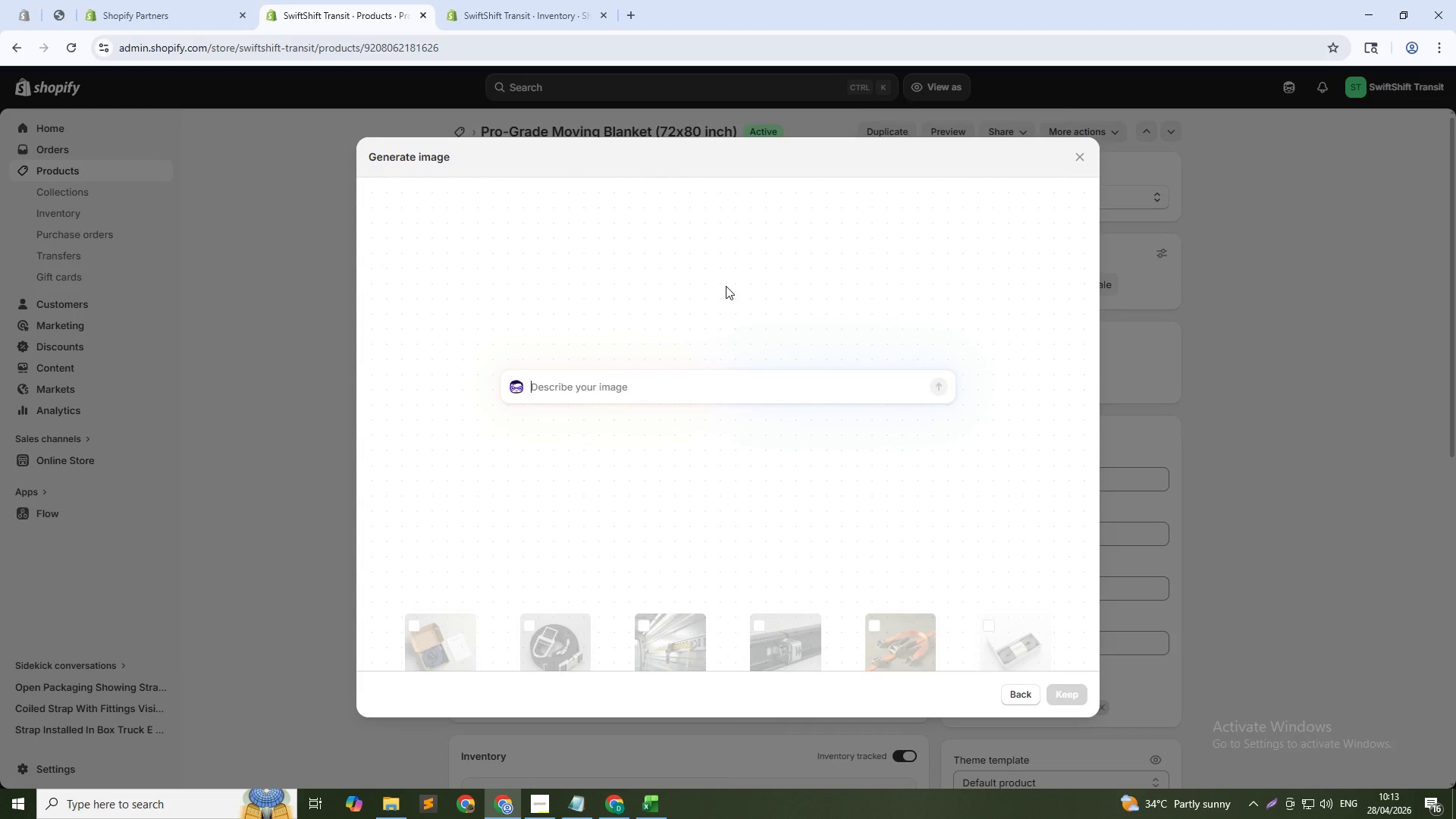 
hold_key(key=ShiftLeft, duration=0.84)
 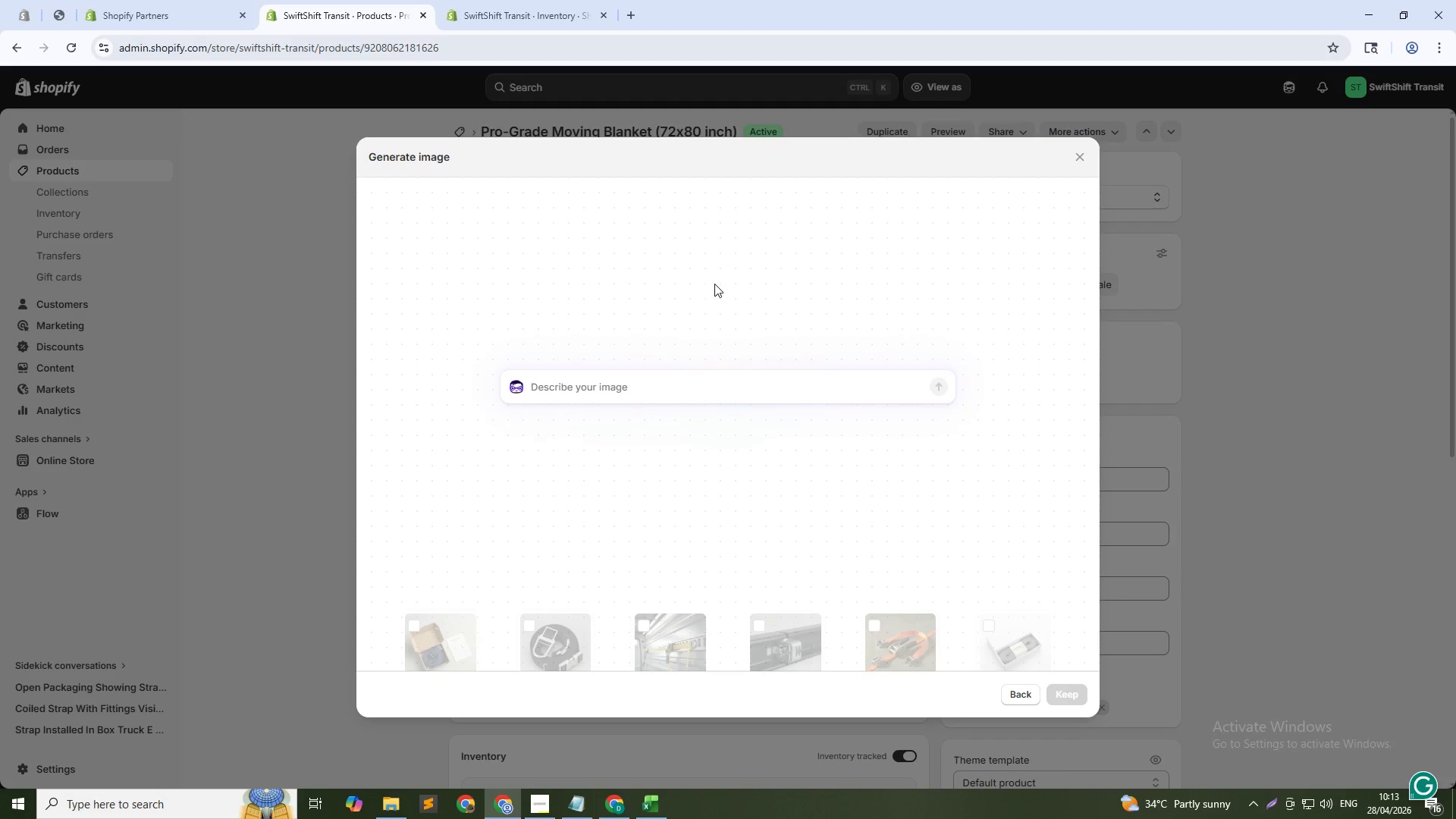 
type(Pro-grade moving blanket spread flat on gray floor, 72*)
 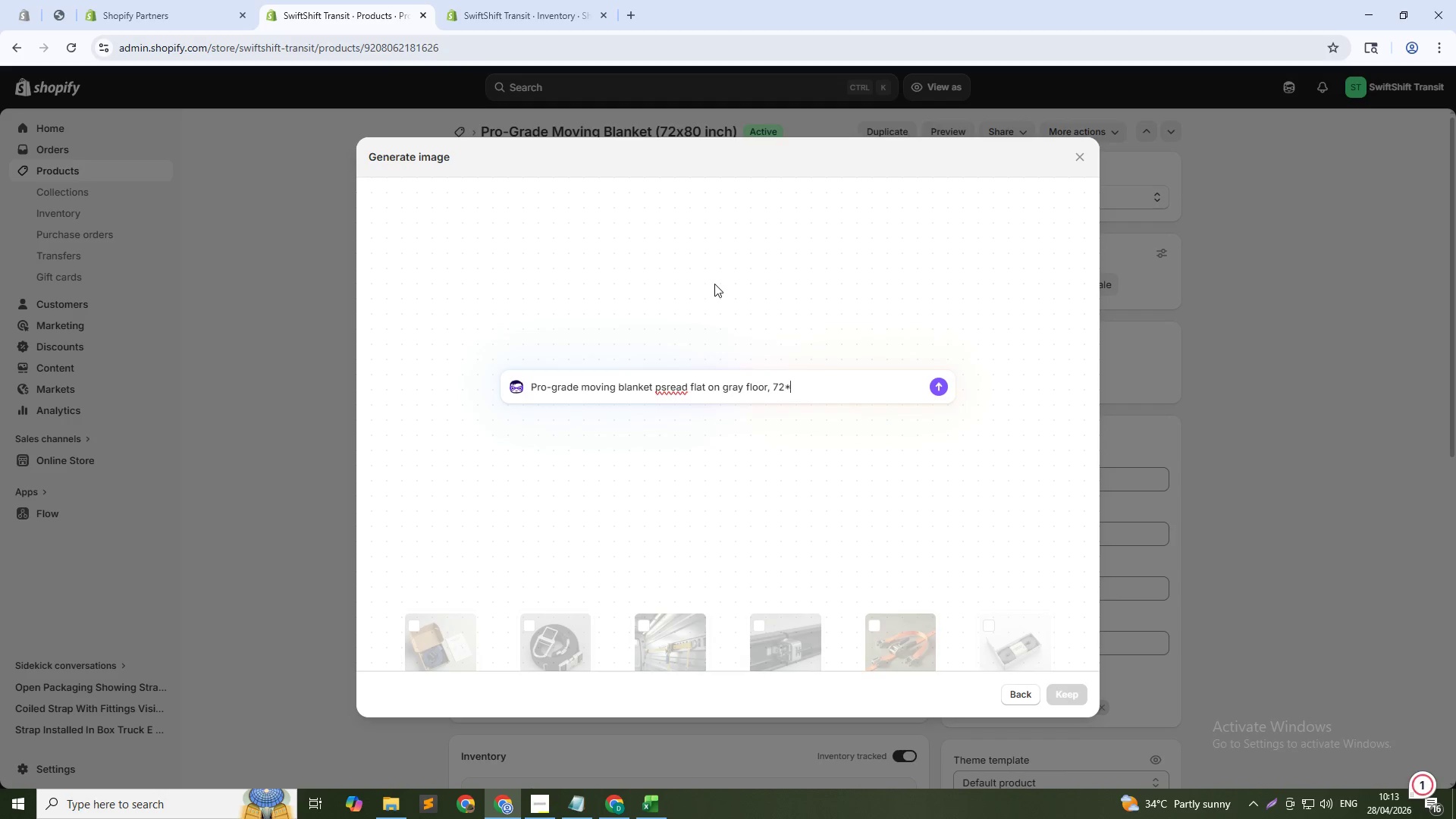 
hold_key(key=ArrowLeft, duration=1.41)
 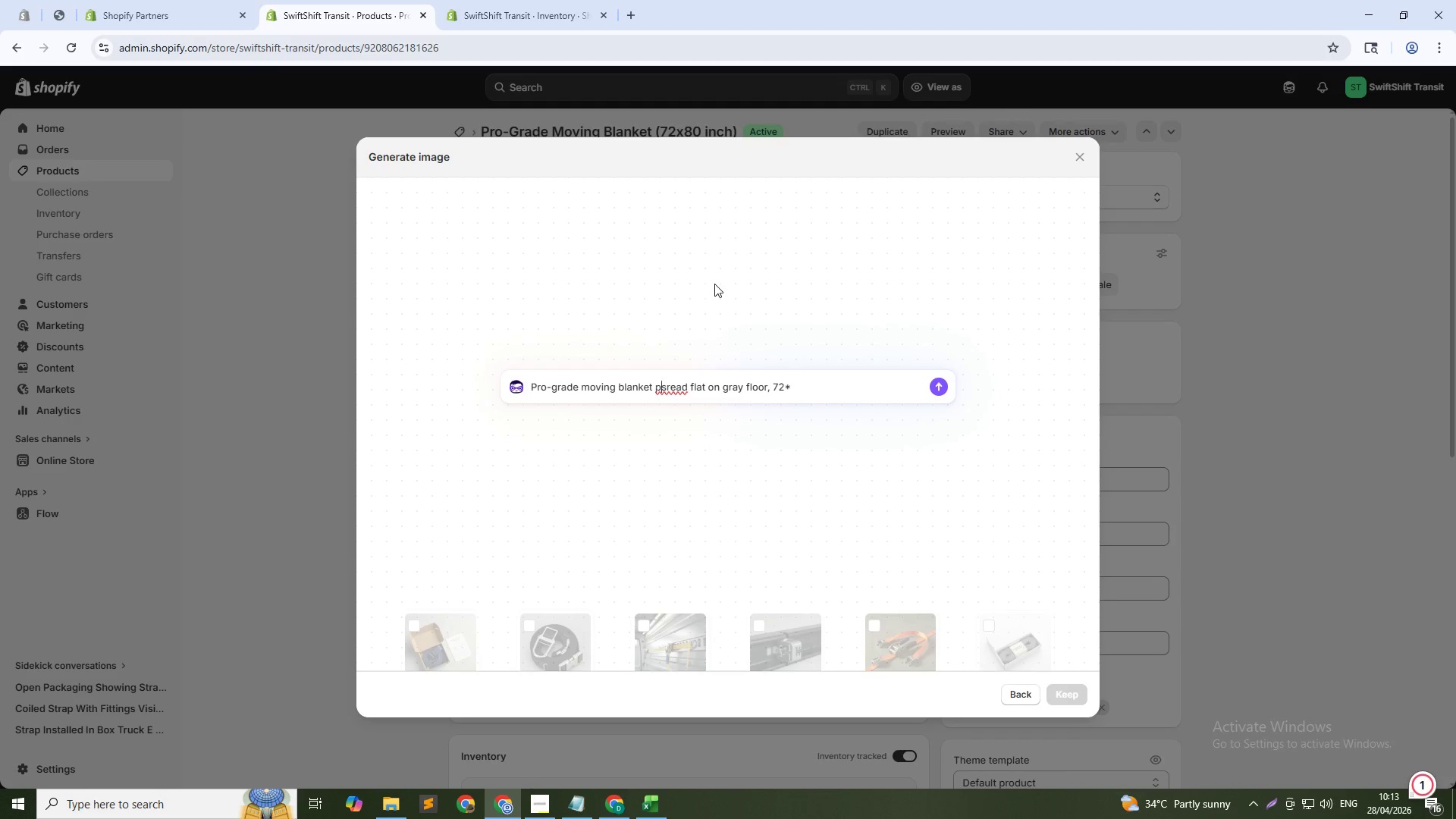 
key(ArrowLeft)
 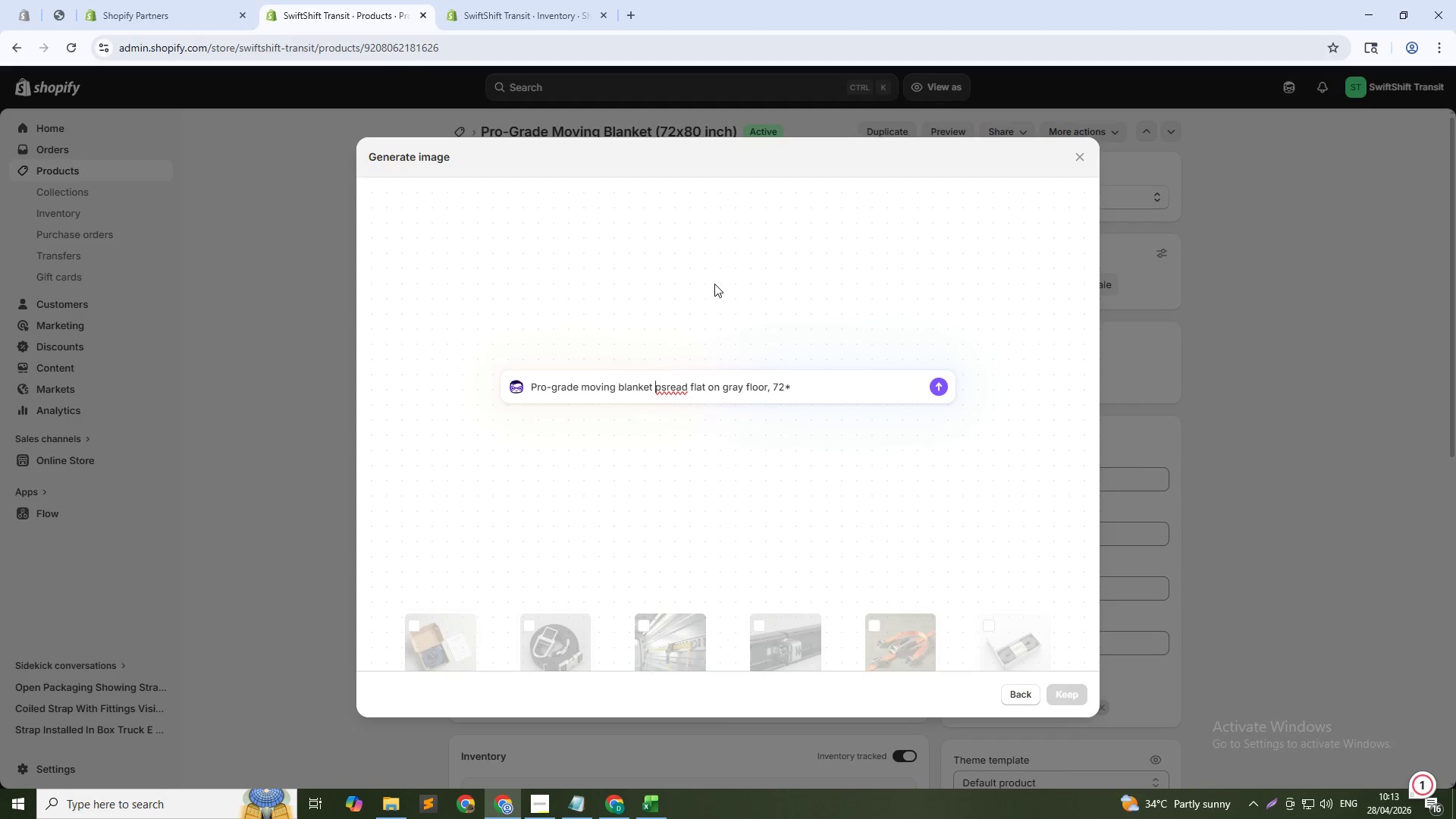 
key(ArrowRight)
 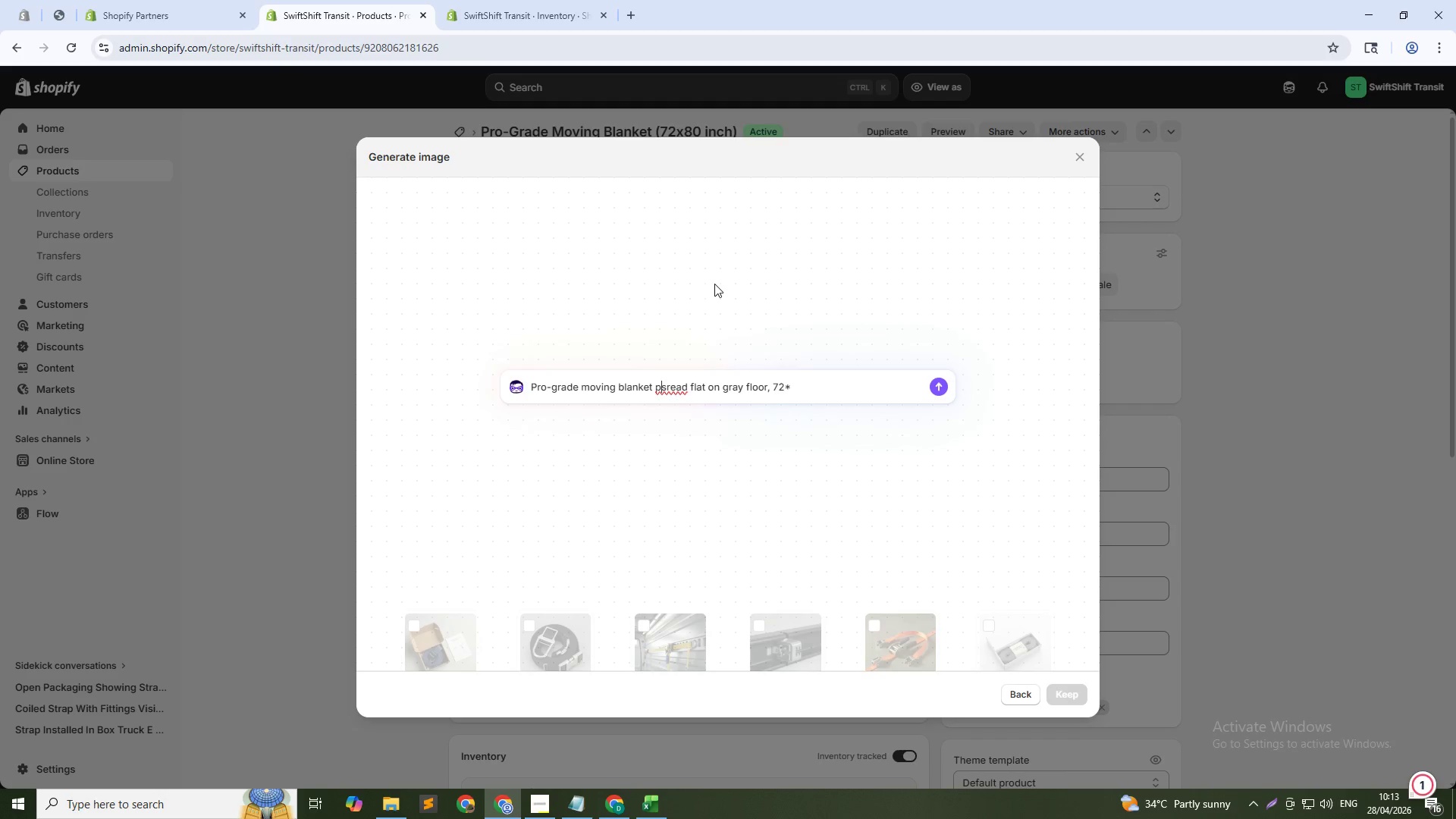 
key(Backspace)
 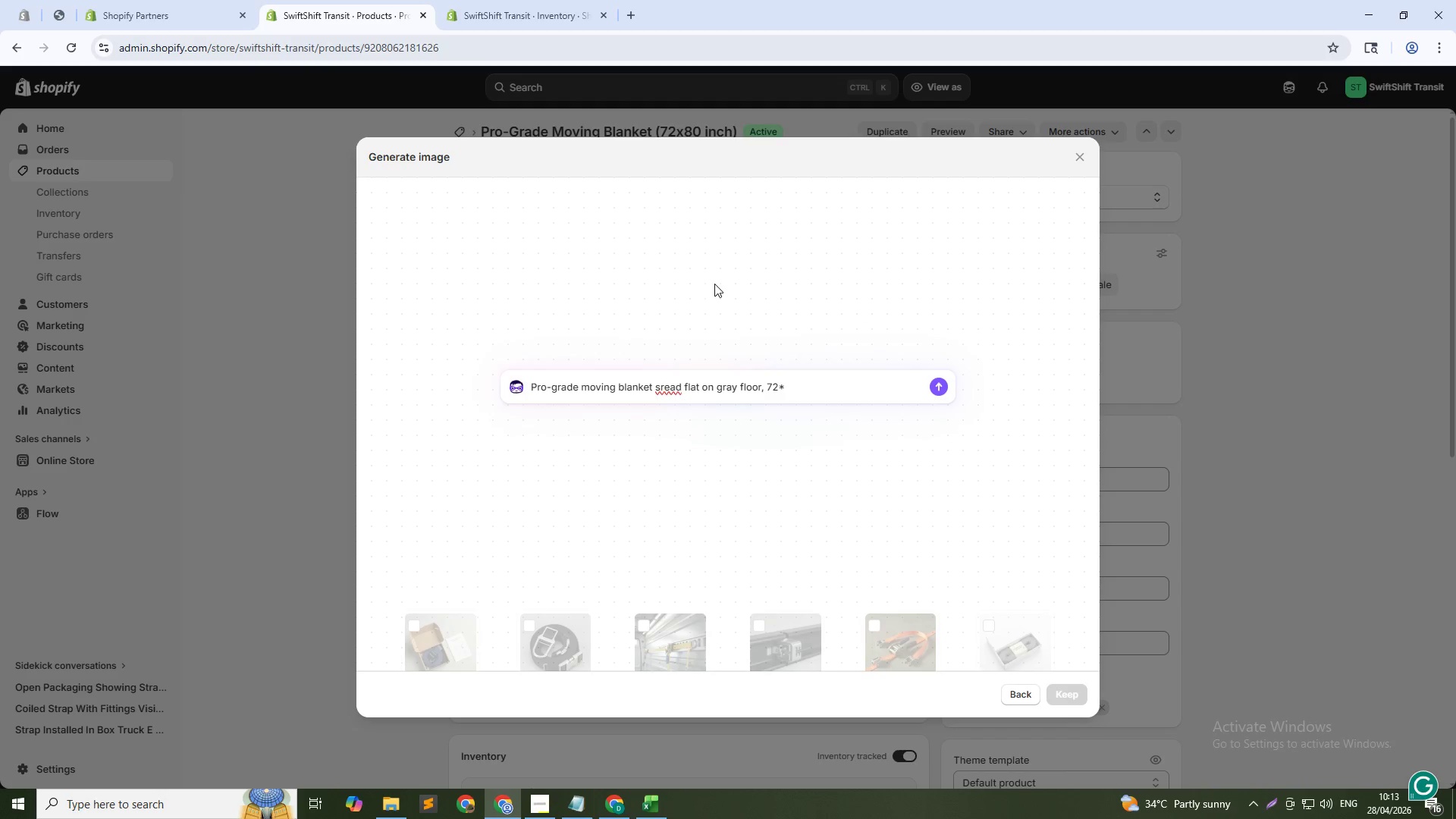 
key(ArrowRight)
 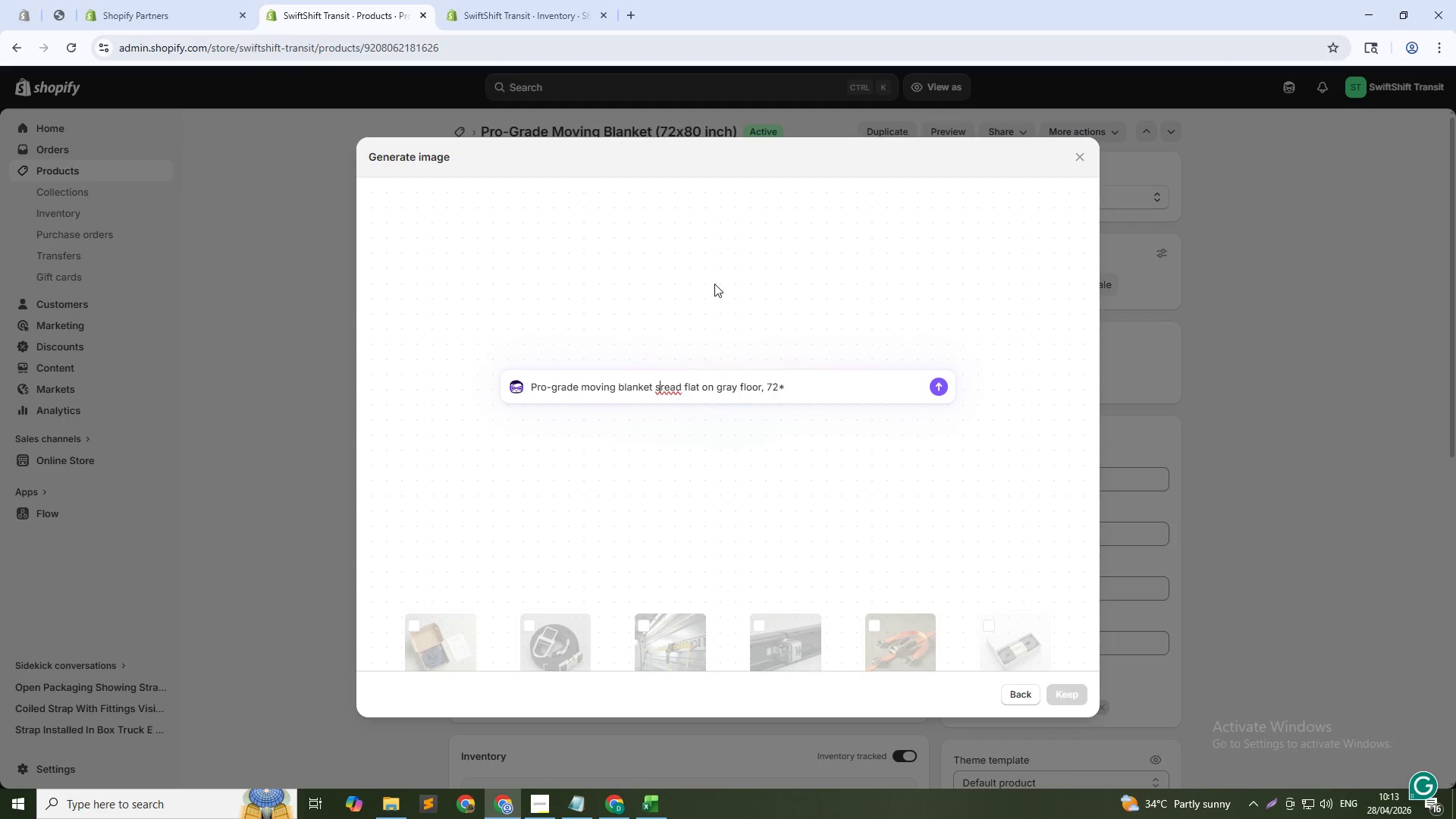 
key(P)
 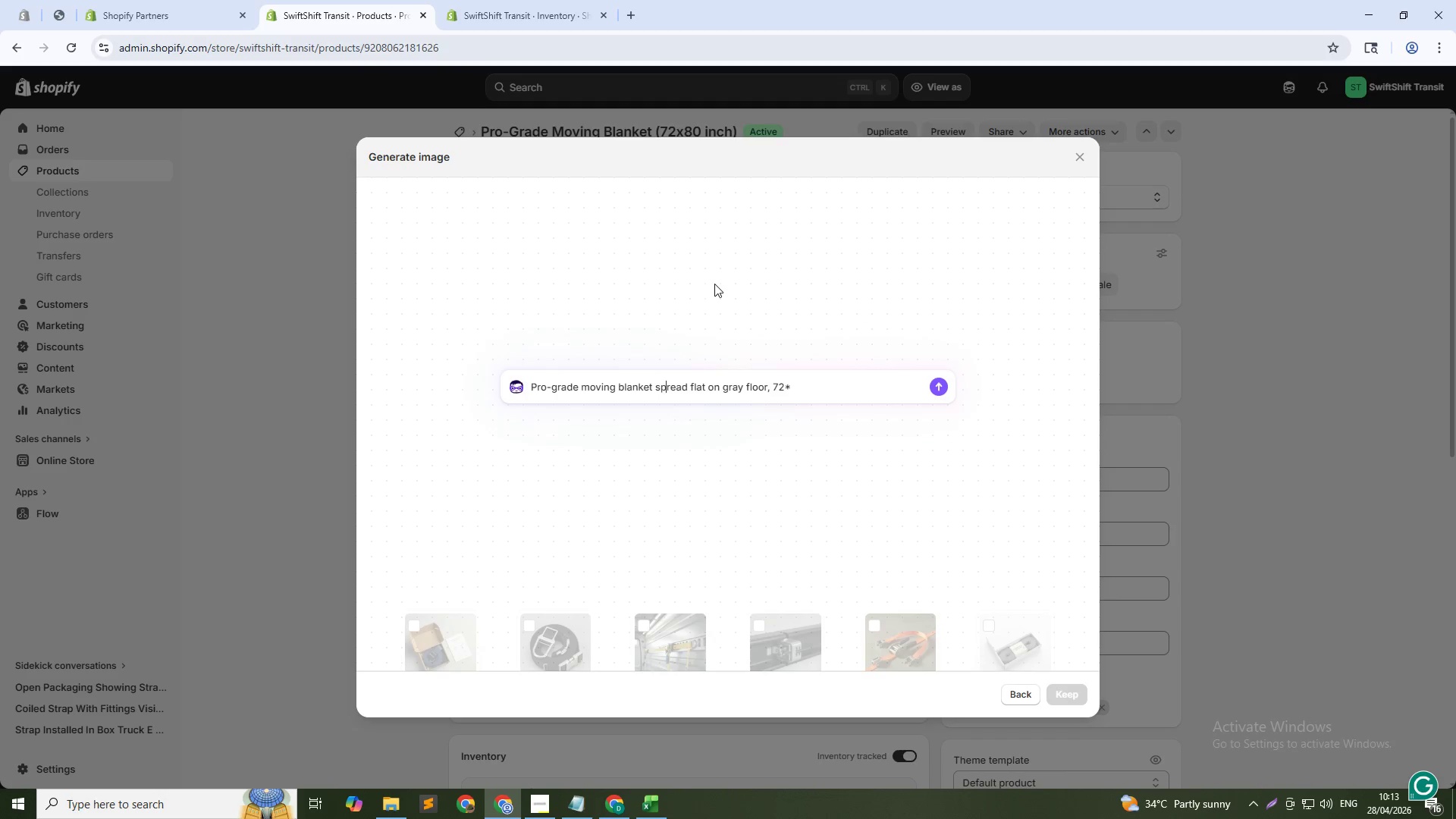 
key(ArrowDown)
 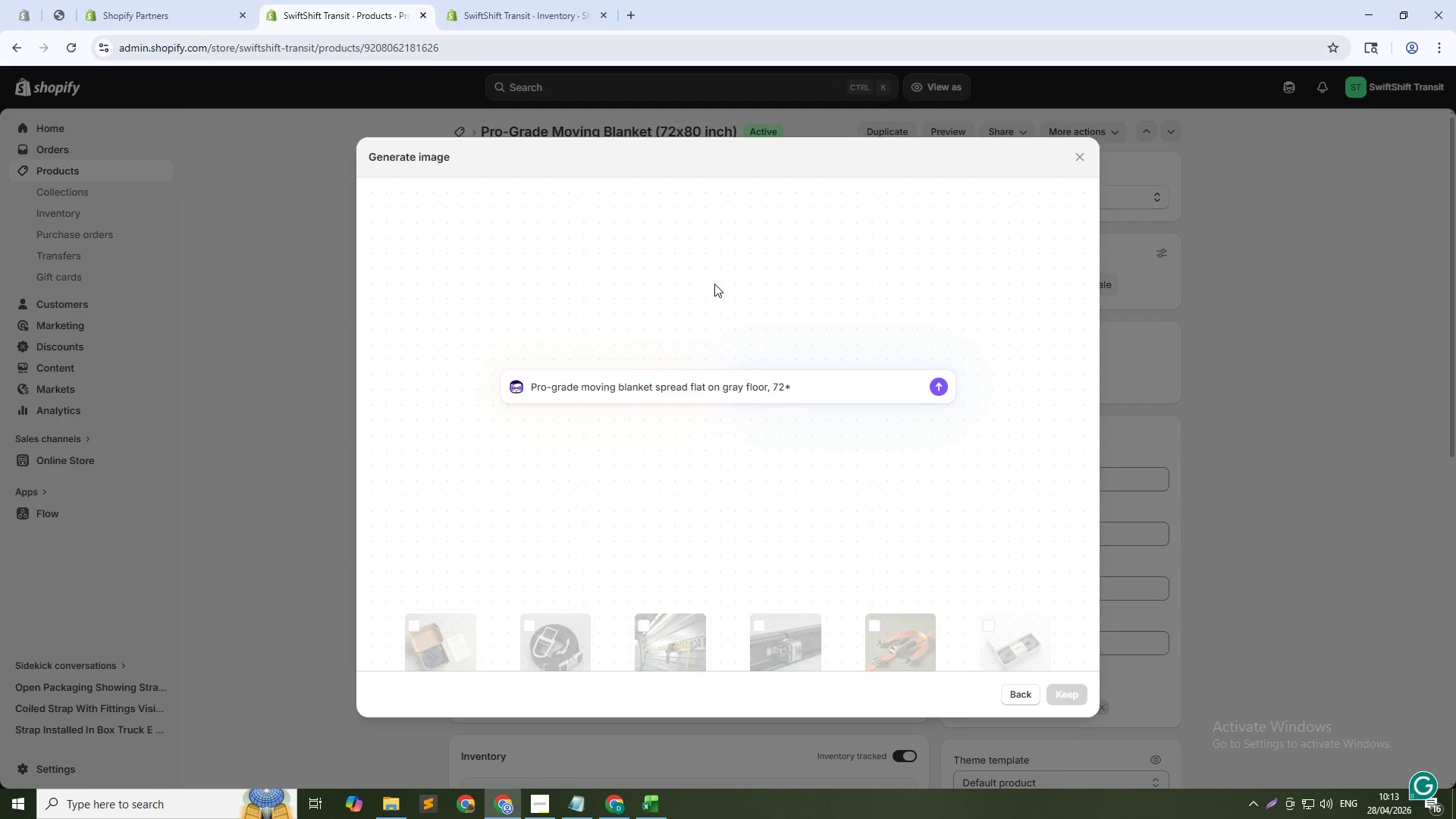 
key(Numpad8)
 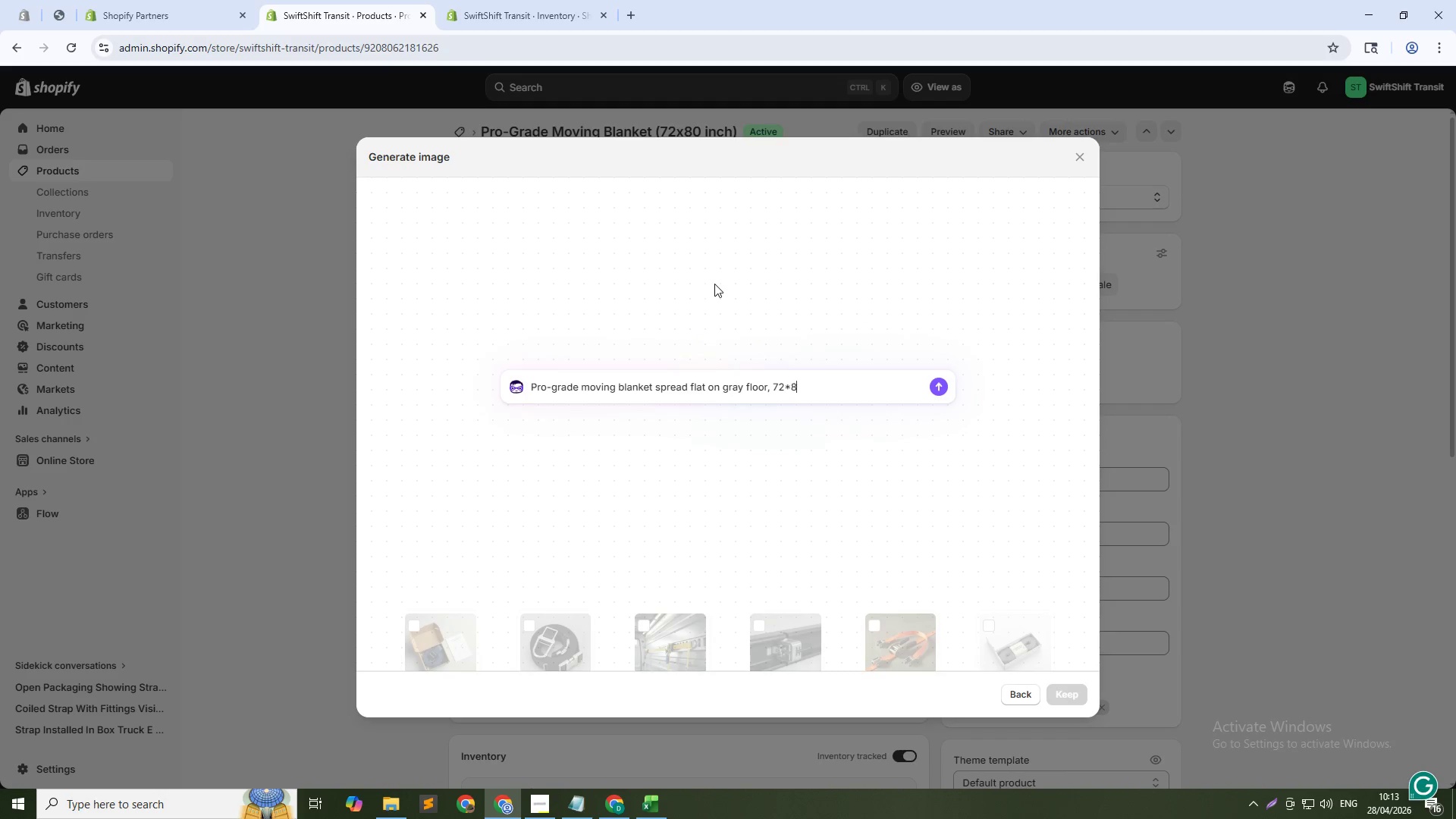 
key(Numpad0)
 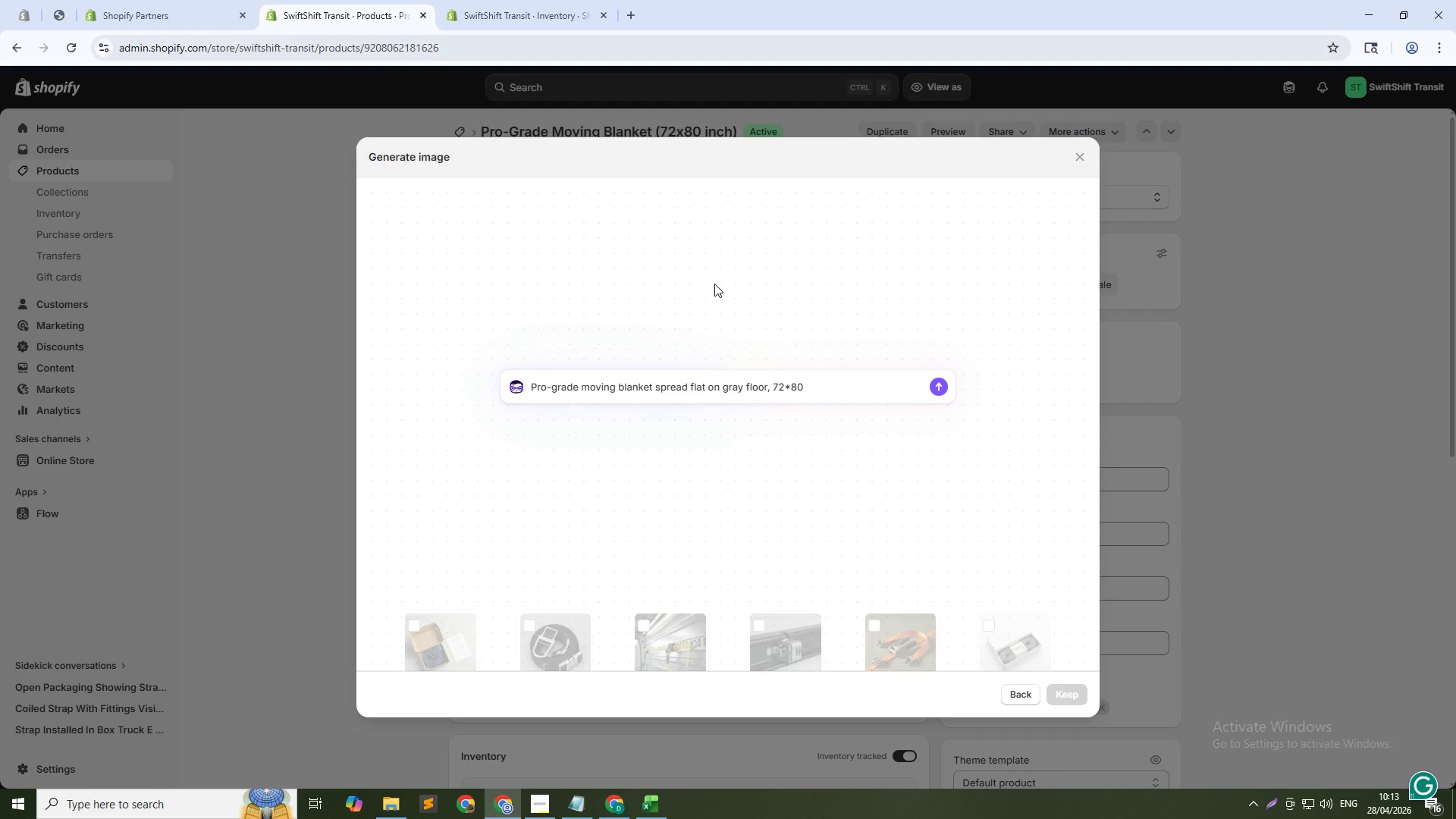 
key(ArrowLeft)
 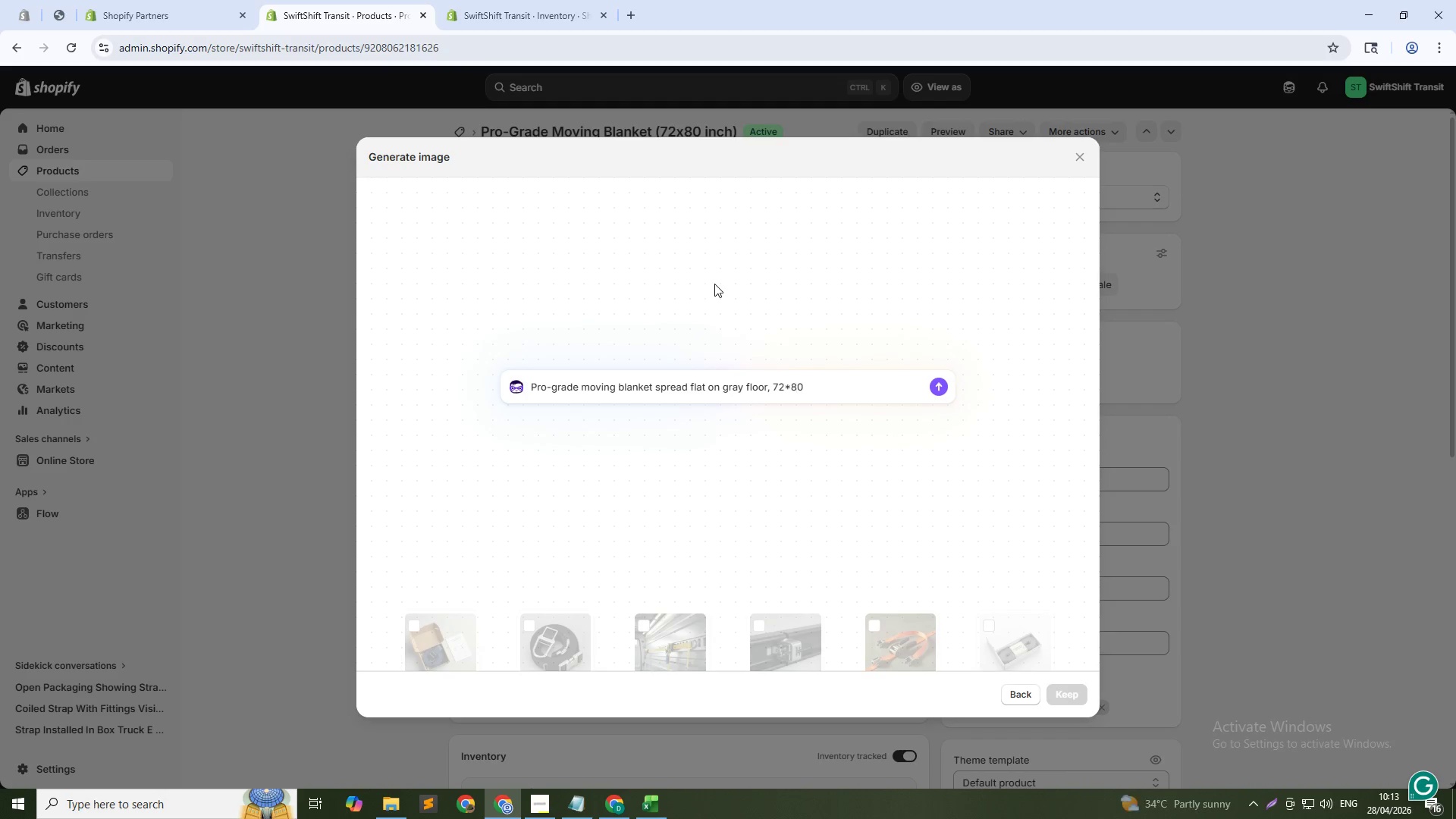 
key(Backspace)
 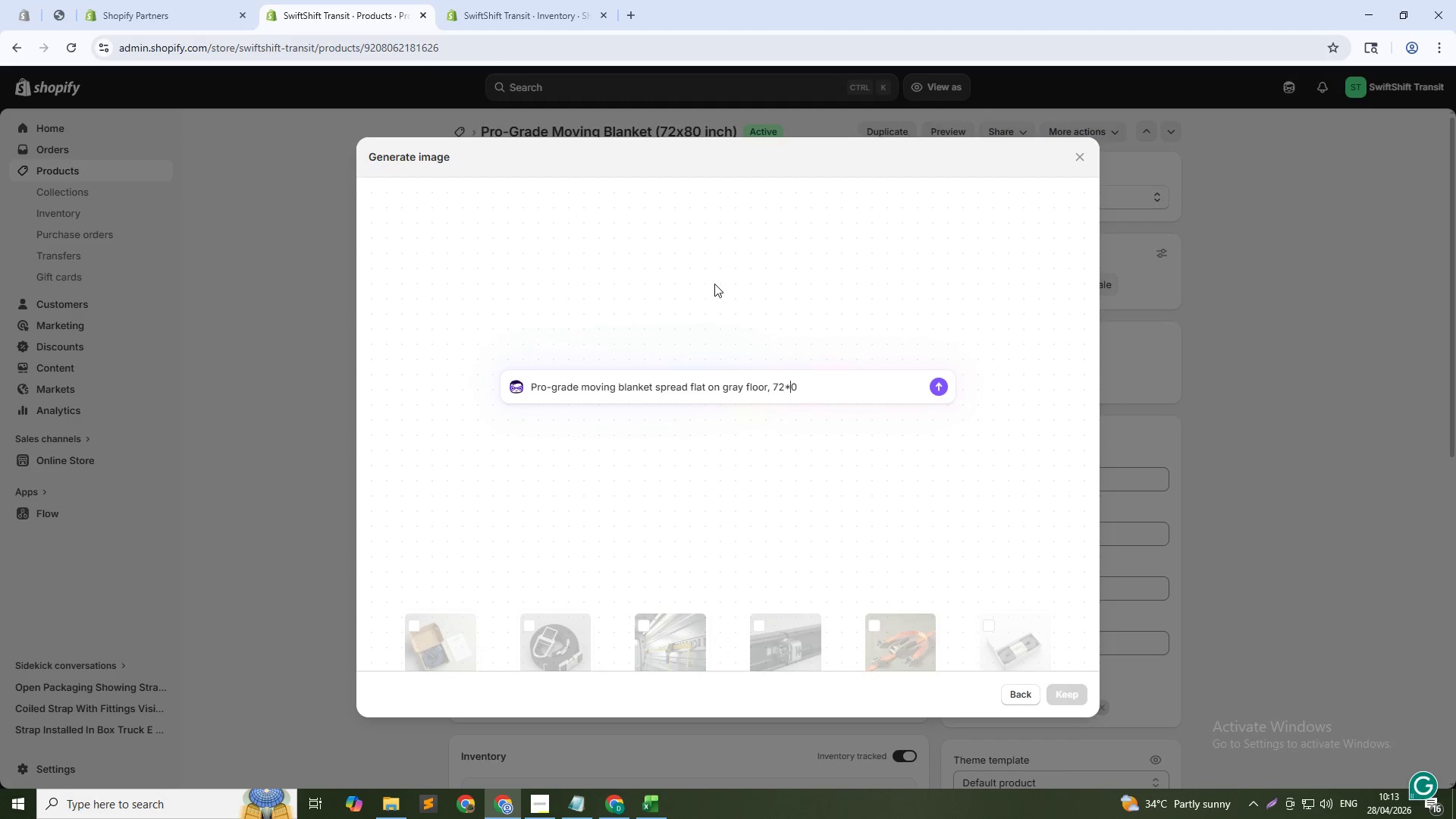 
key(X)
 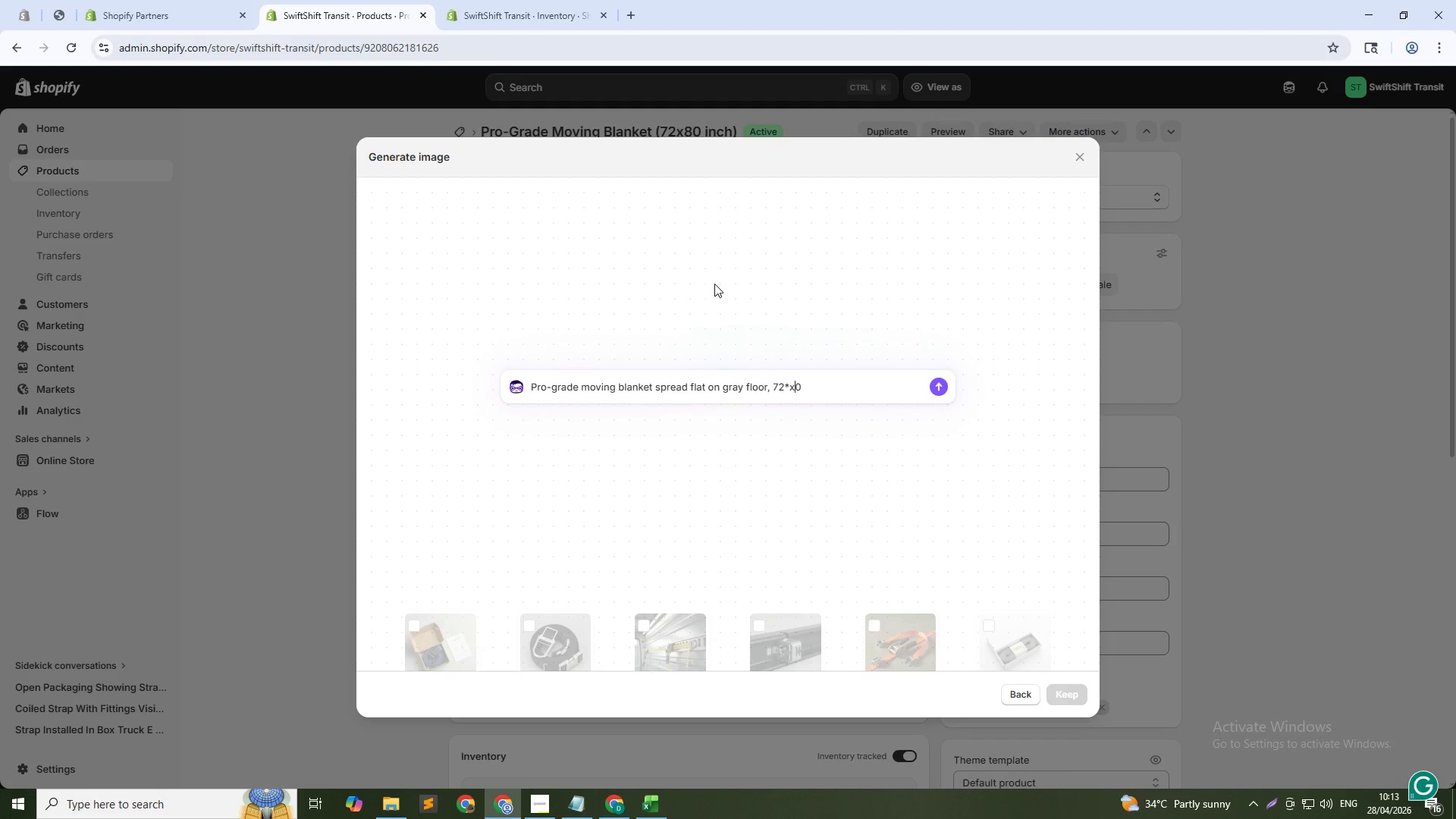 
key(ArrowRight)
 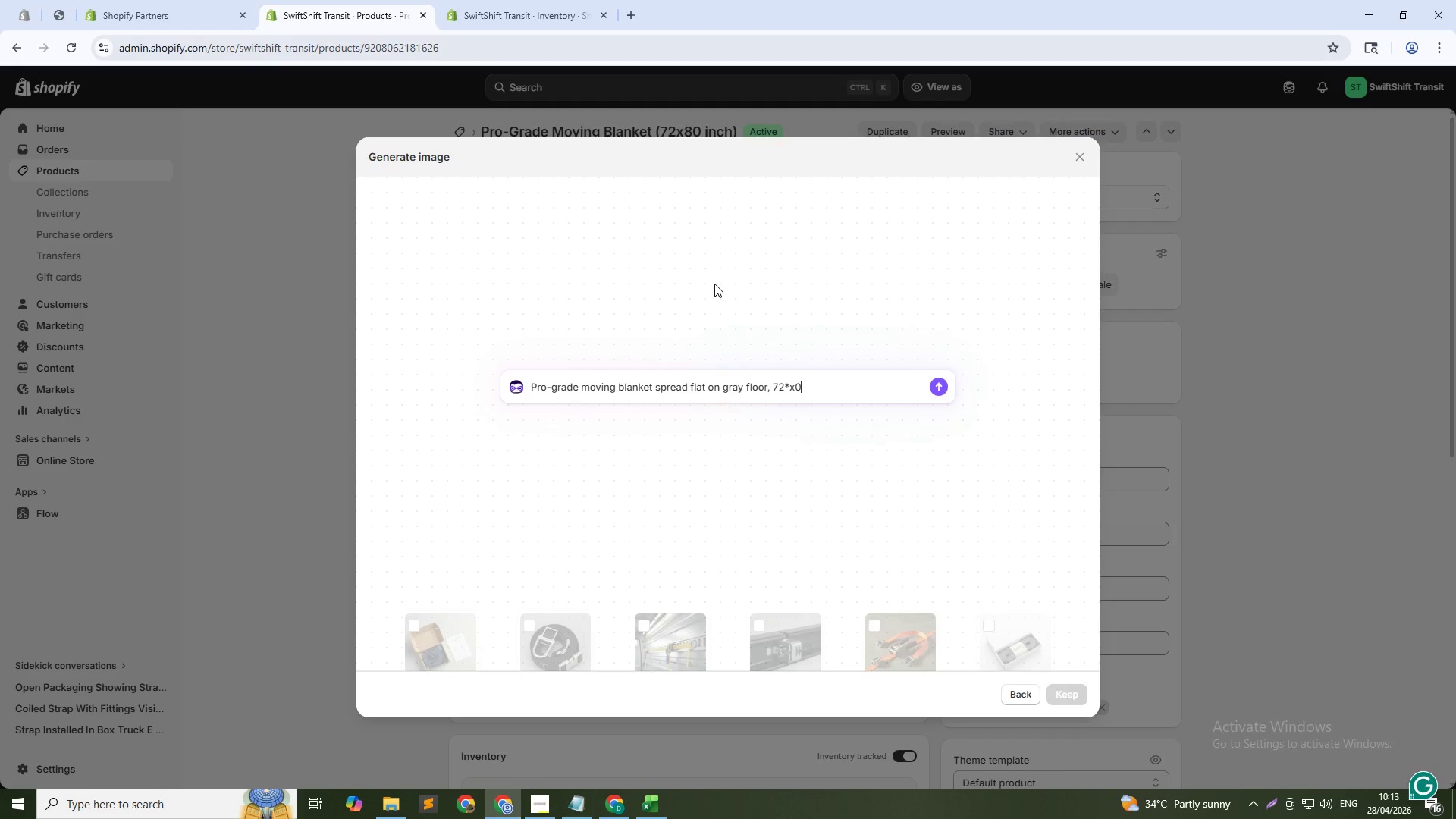 
key(ArrowRight)
 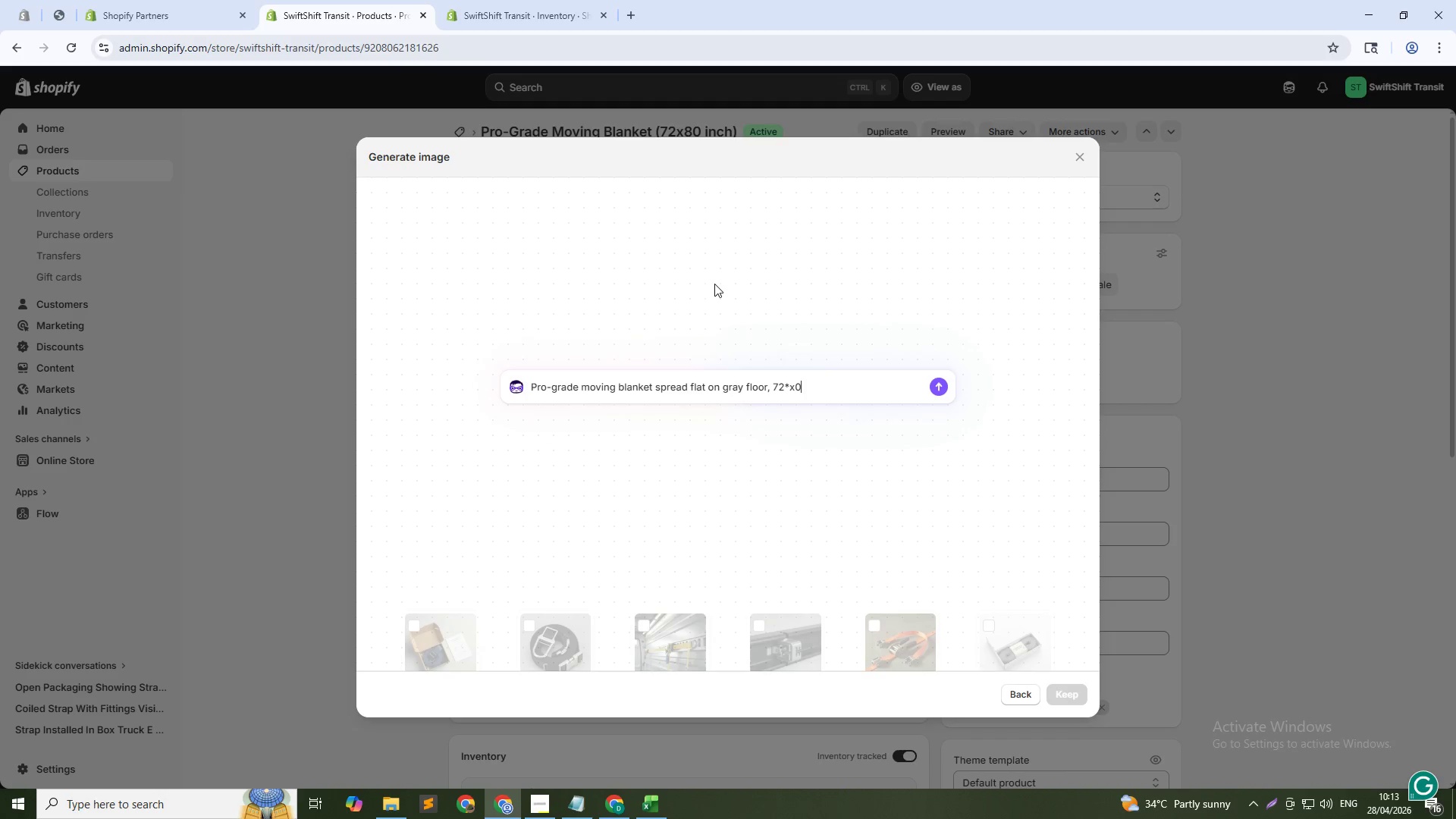 
key(ArrowLeft)
 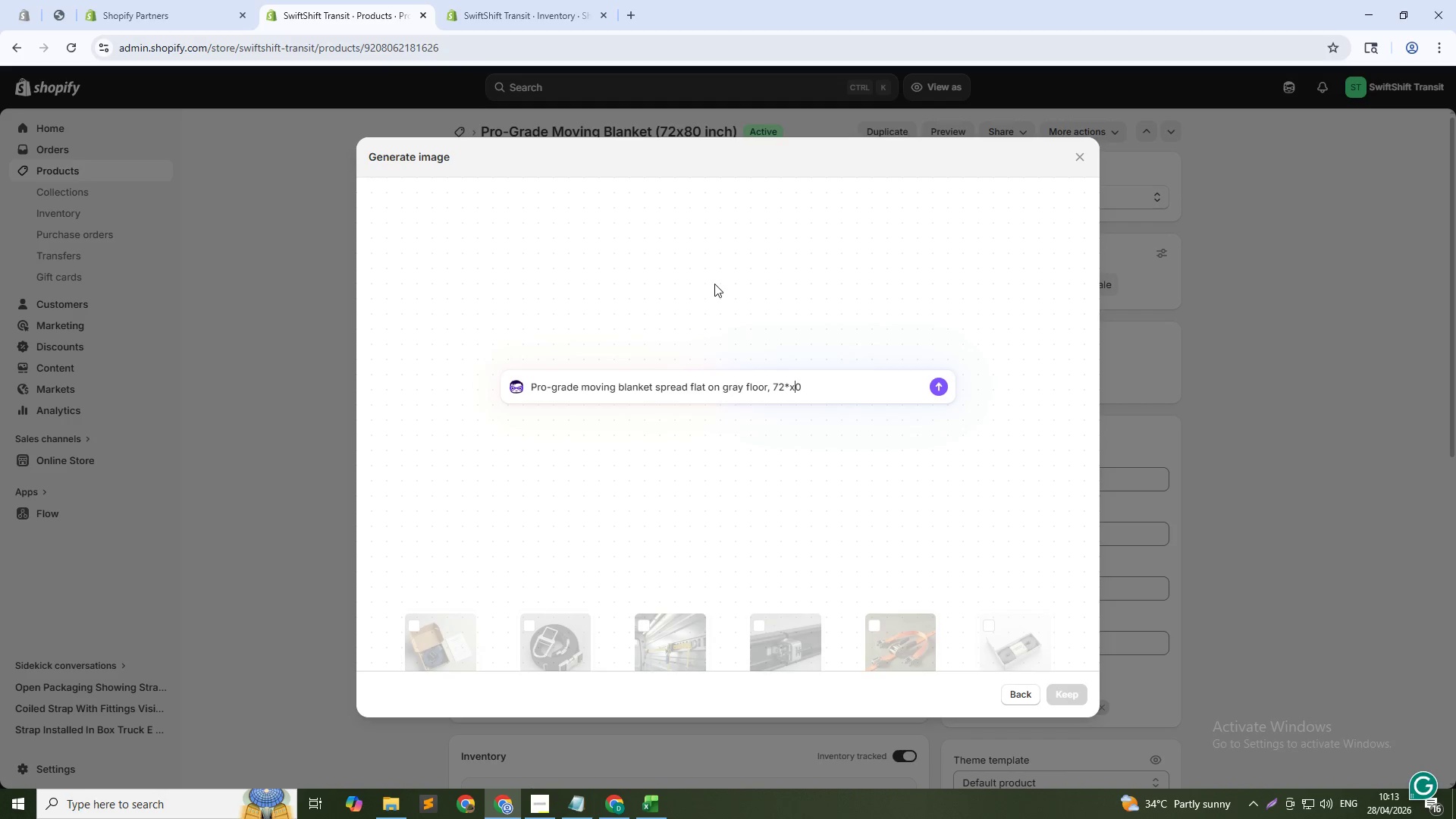 
key(ArrowLeft)
 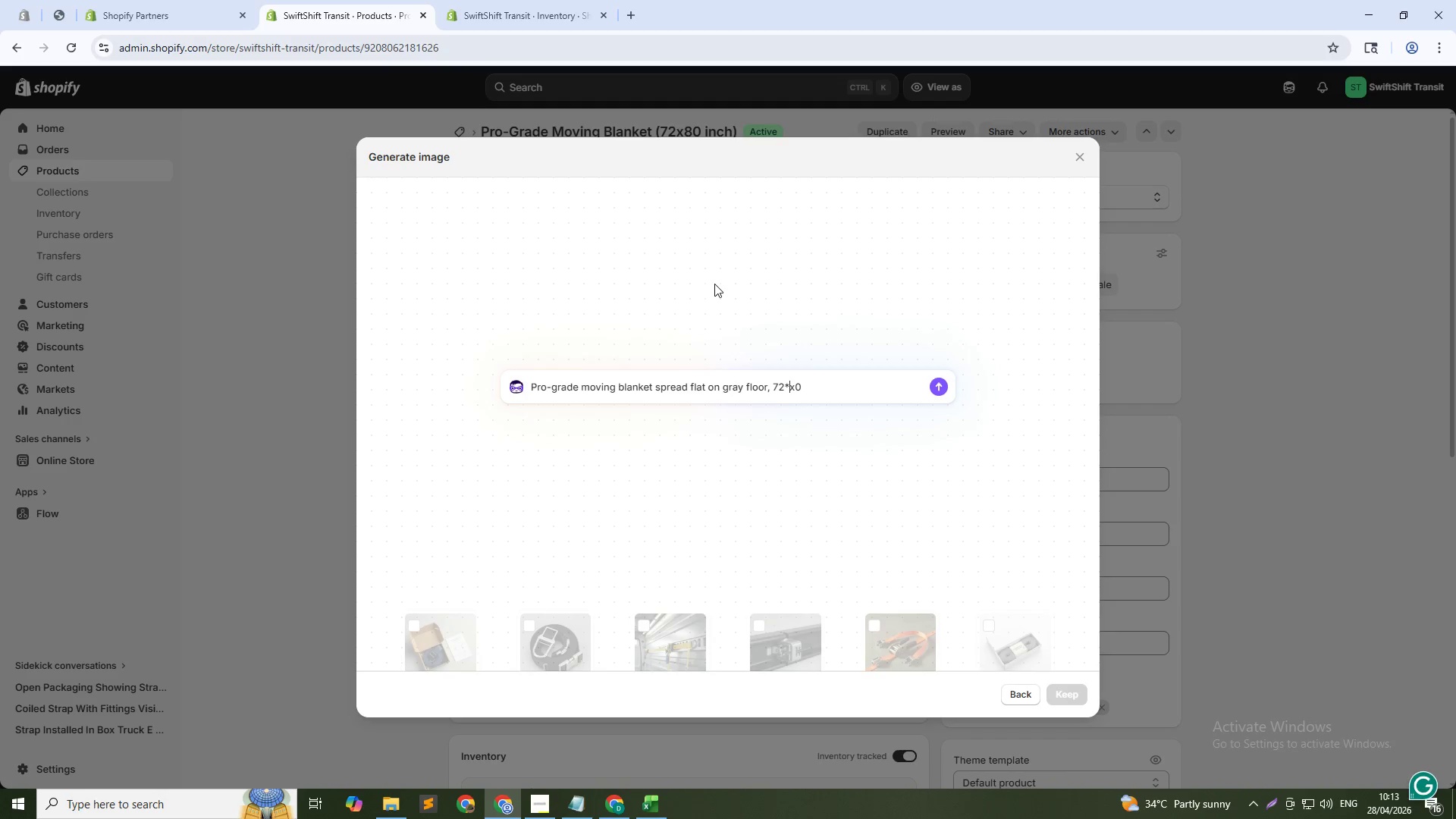 
key(Backspace)
 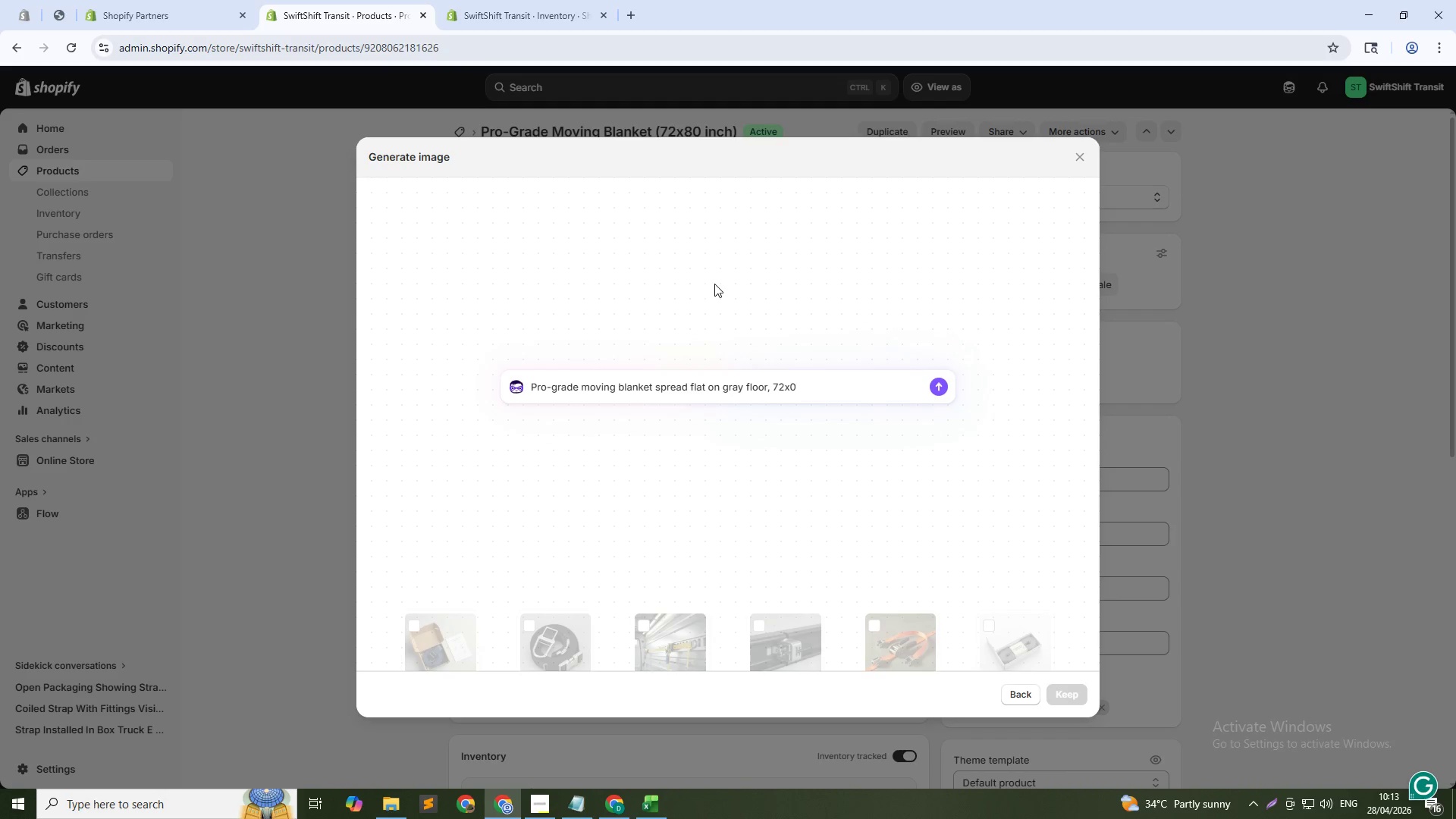 
key(ArrowRight)
 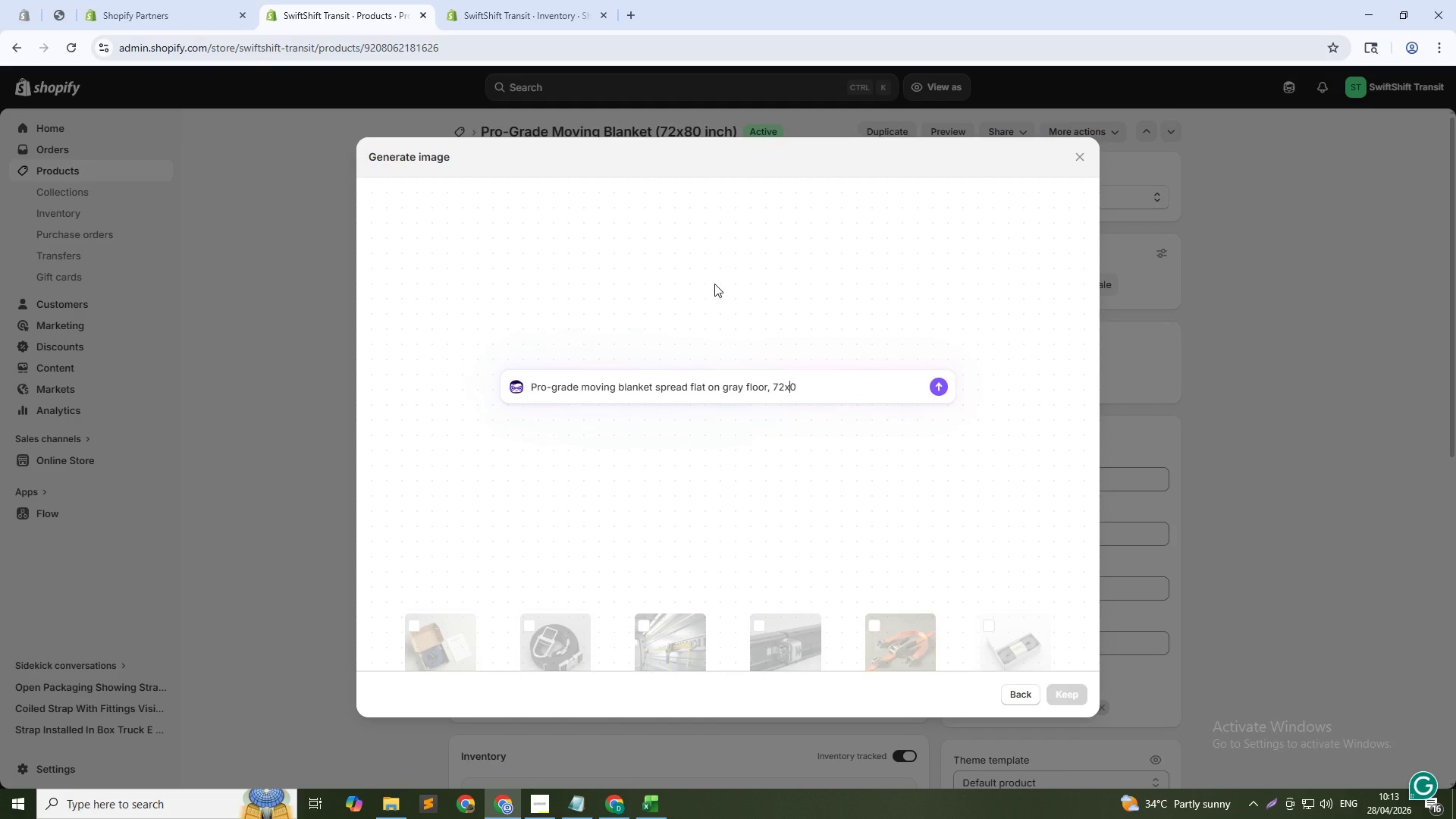 
key(Numpad8)
 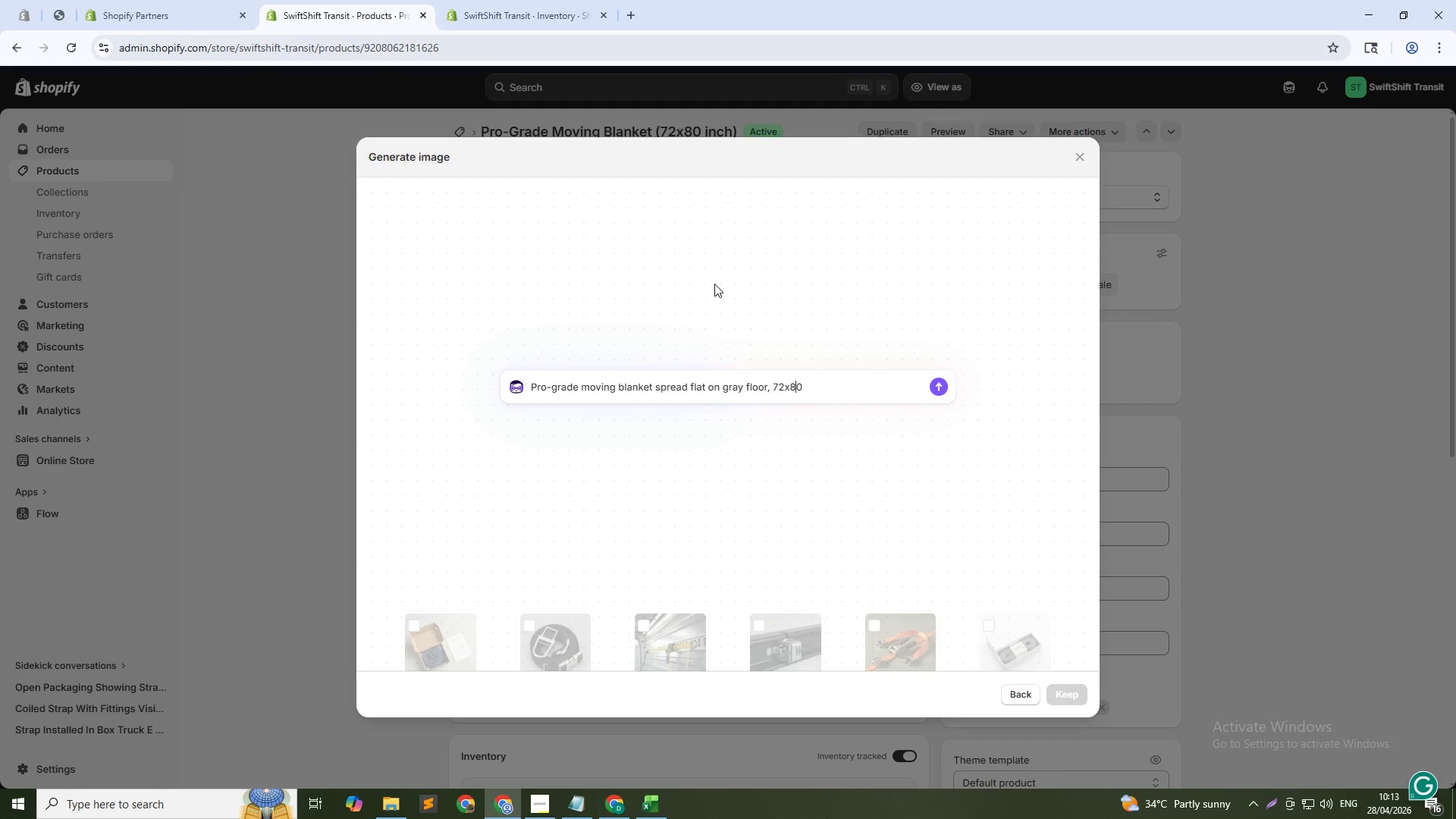 
key(ArrowRight)
 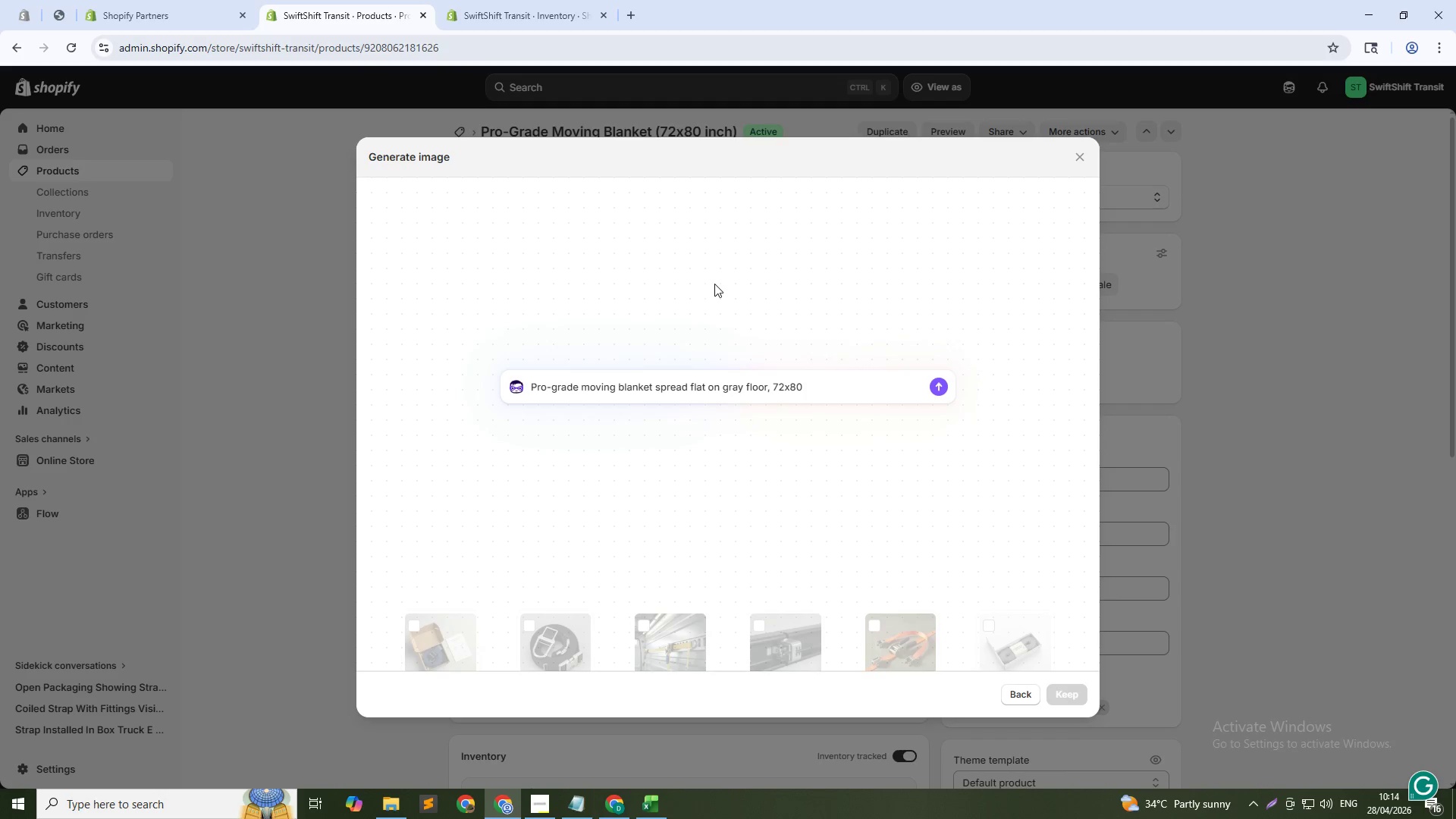 
type( inches, zig-zag stitching visiv)
key(Backspace)
type(ble, bright lighting, 1:1)
 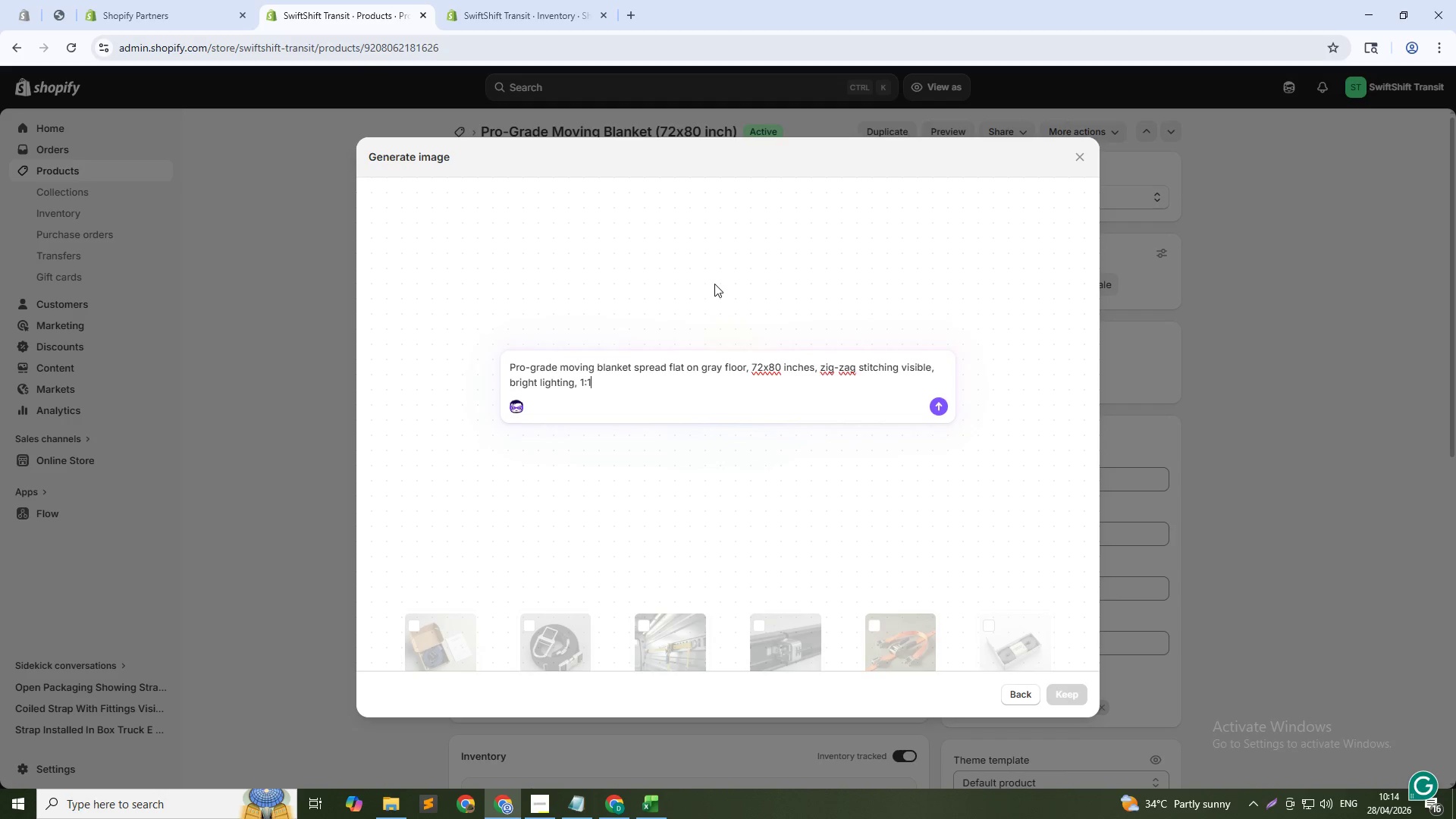 
key(Enter)
 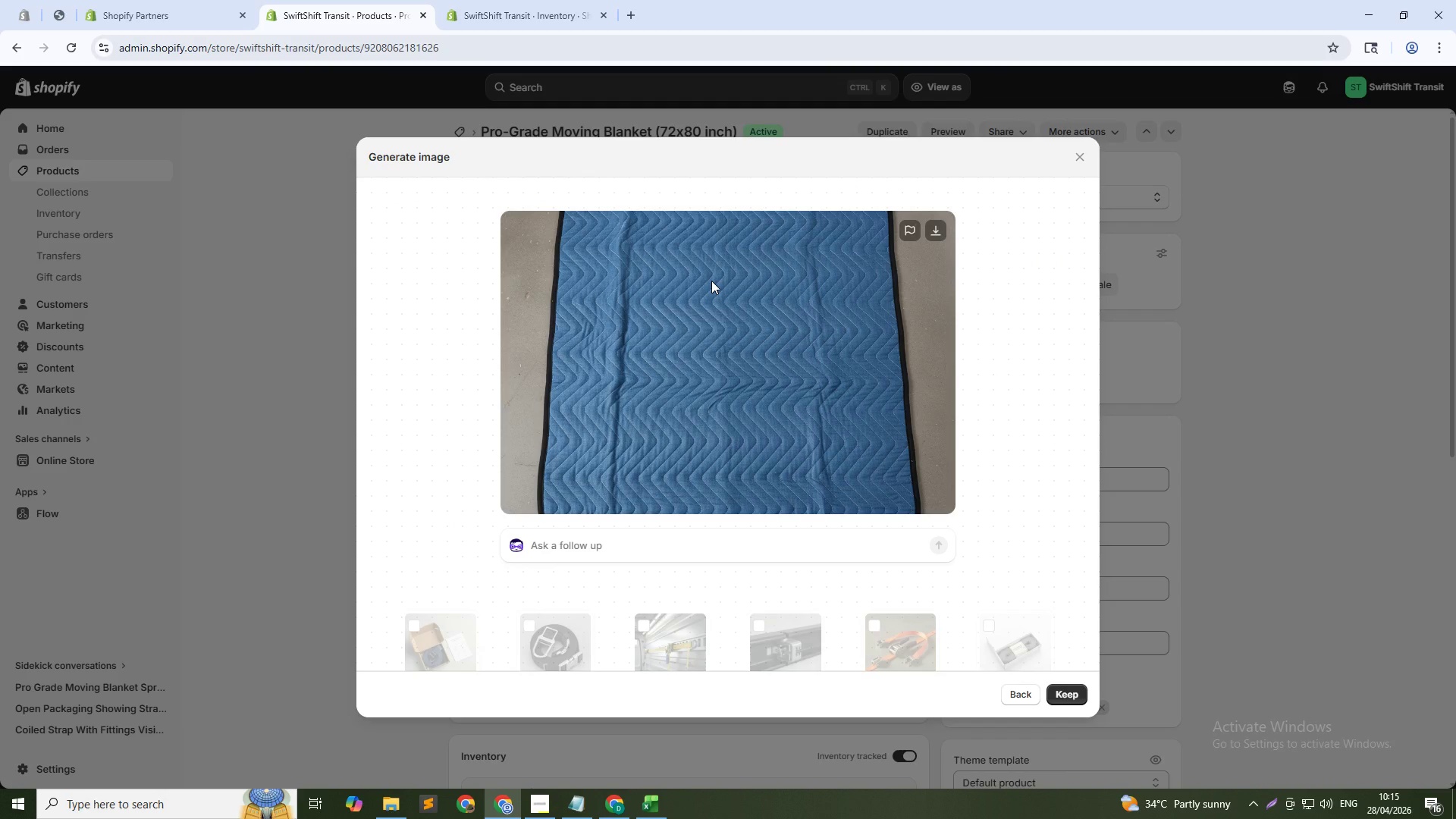 
wait(59.34)
 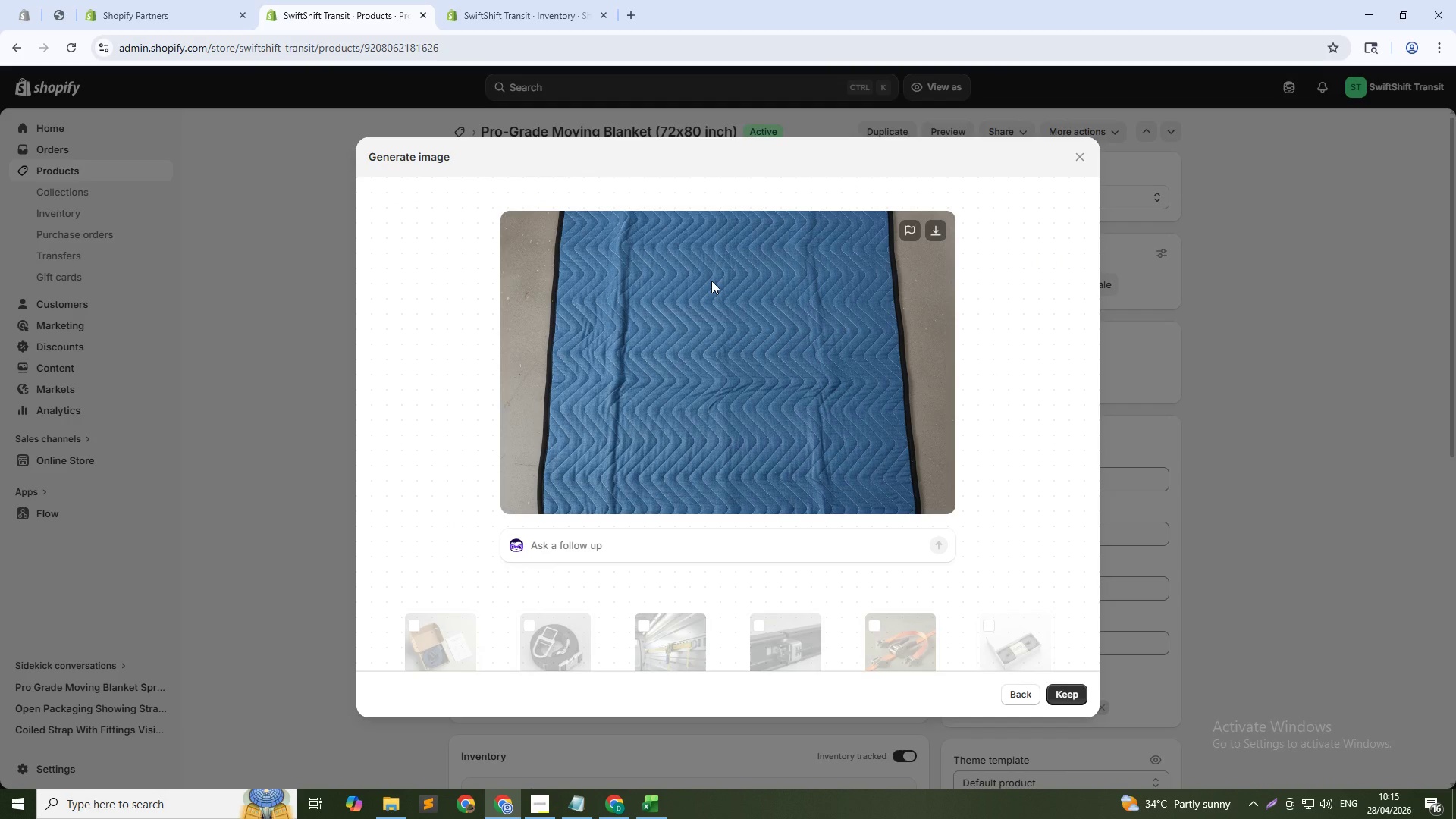 
left_click([1068, 690])
 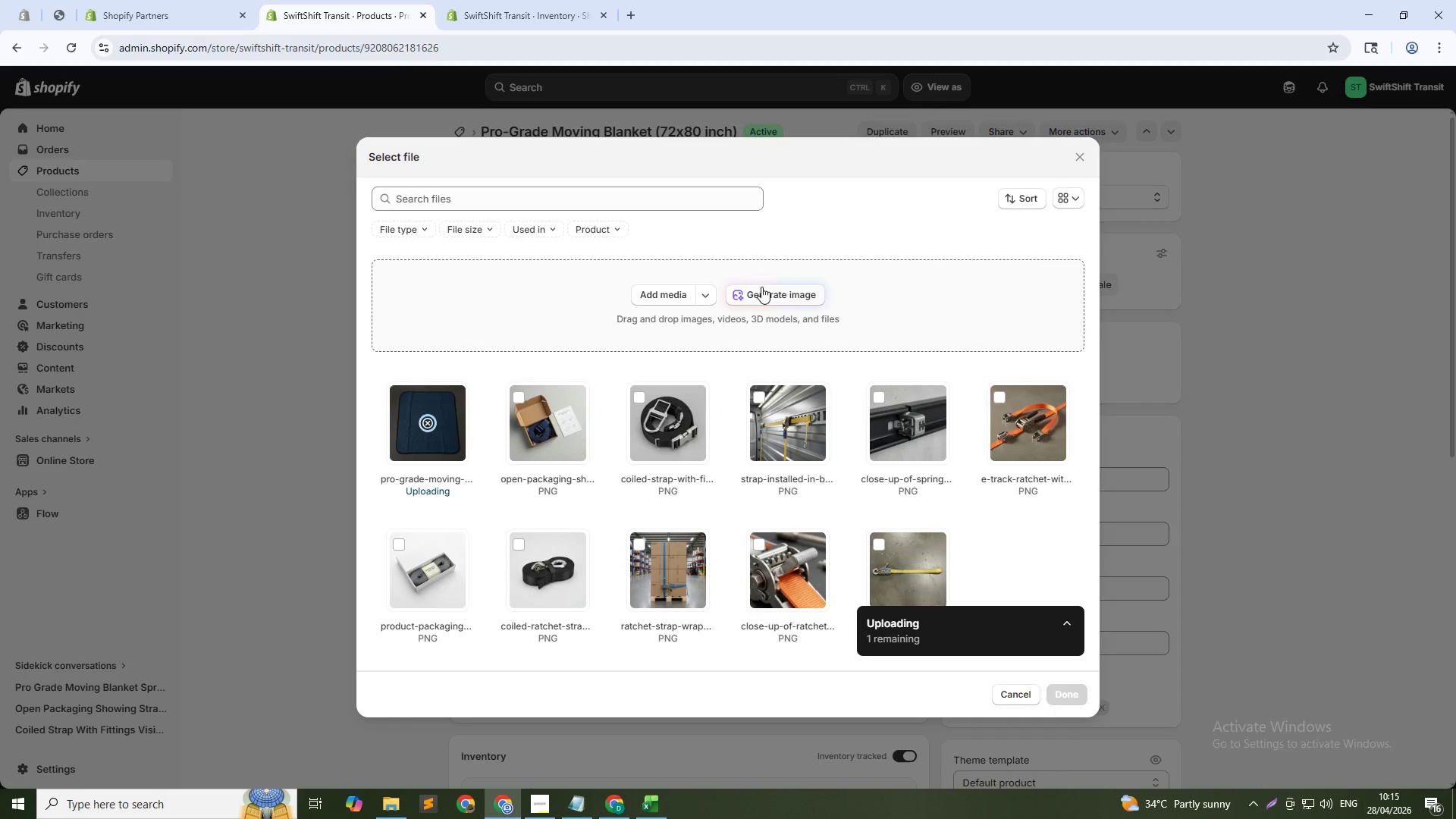 
left_click([768, 293])
 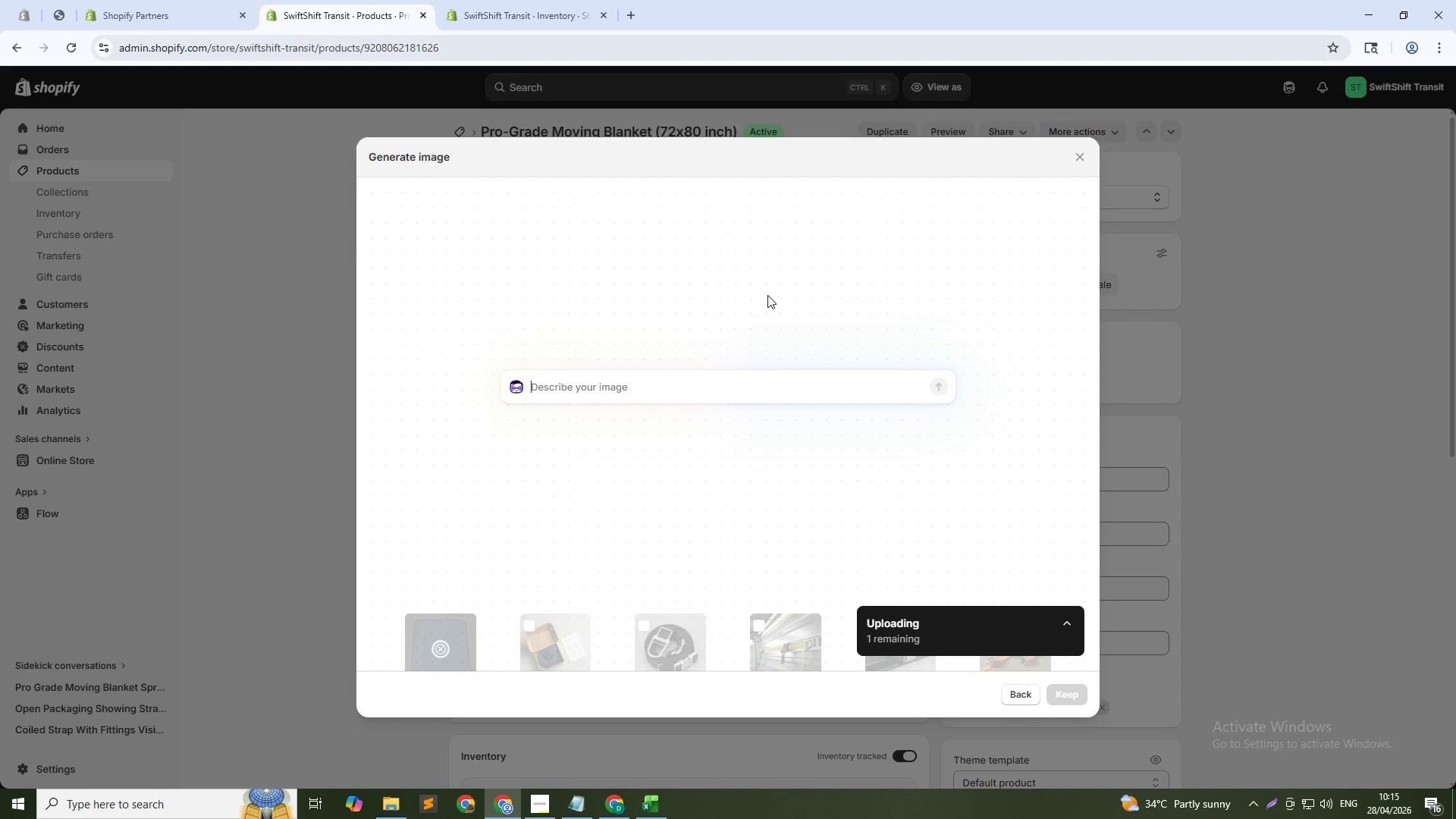 
type(Close-up of zig-zag )
 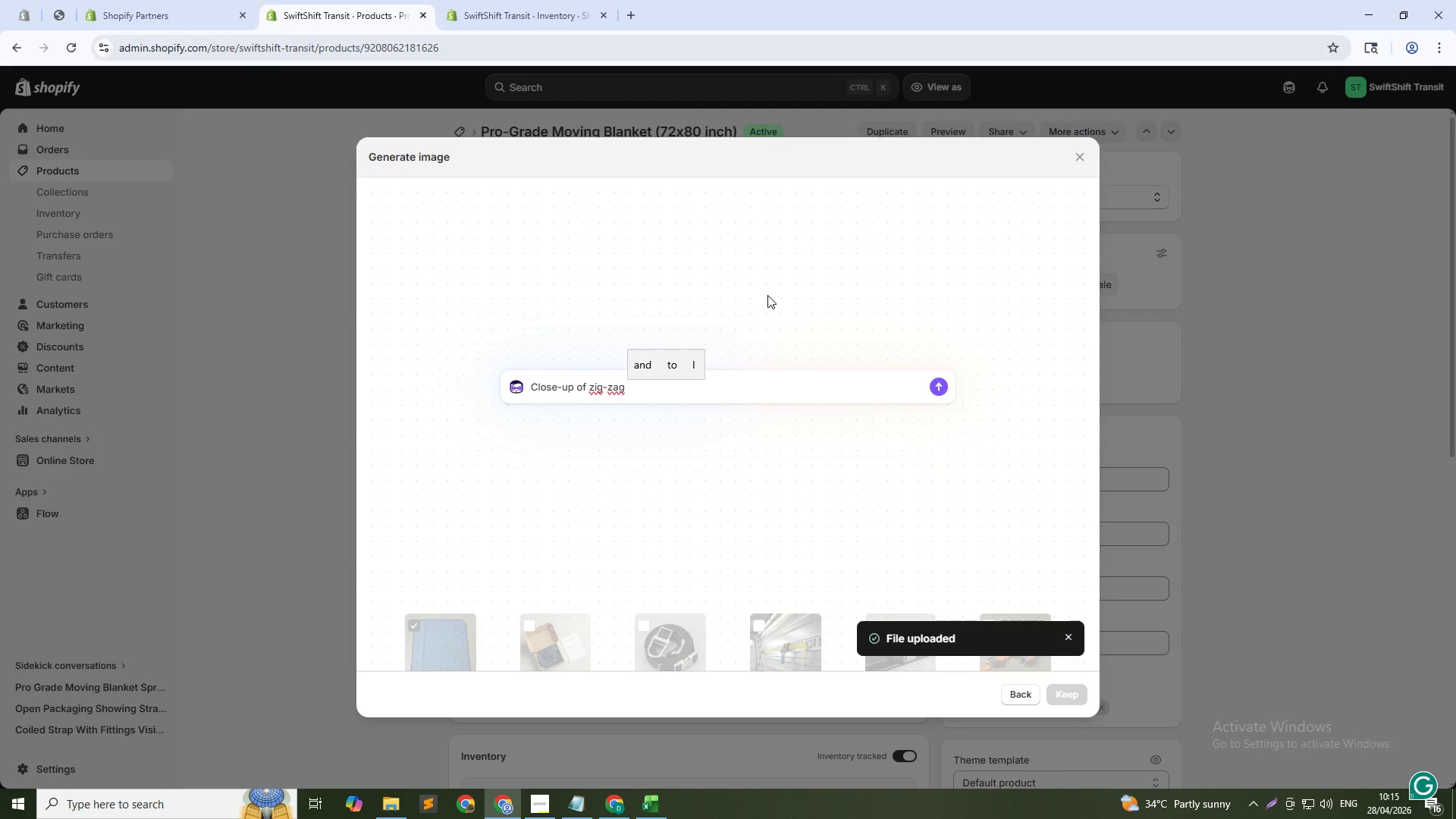 
wait(10.89)
 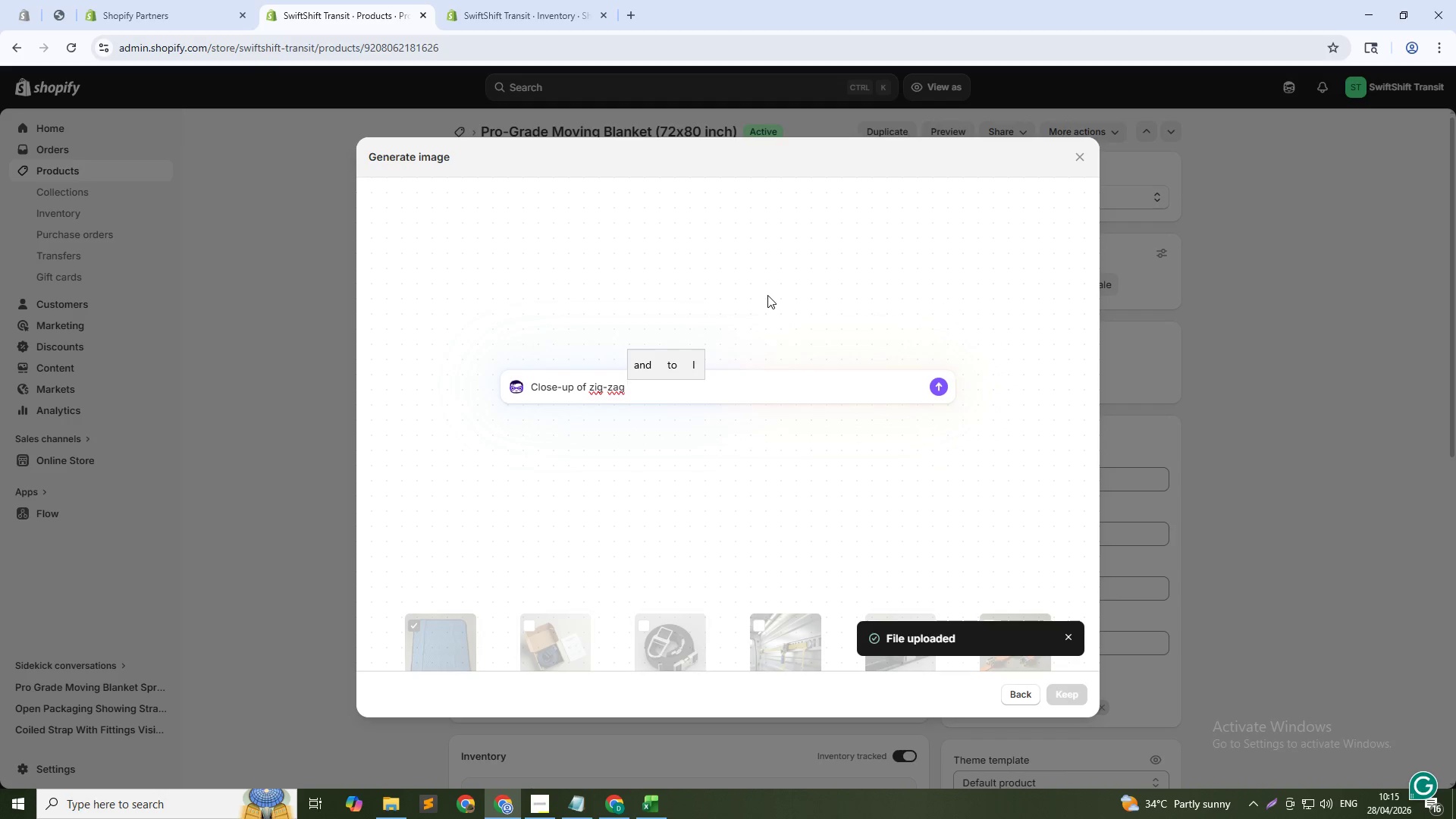 
type(stitching and fabric texture, m)
key(Backspace)
type(acro shot, soft indus)
 